 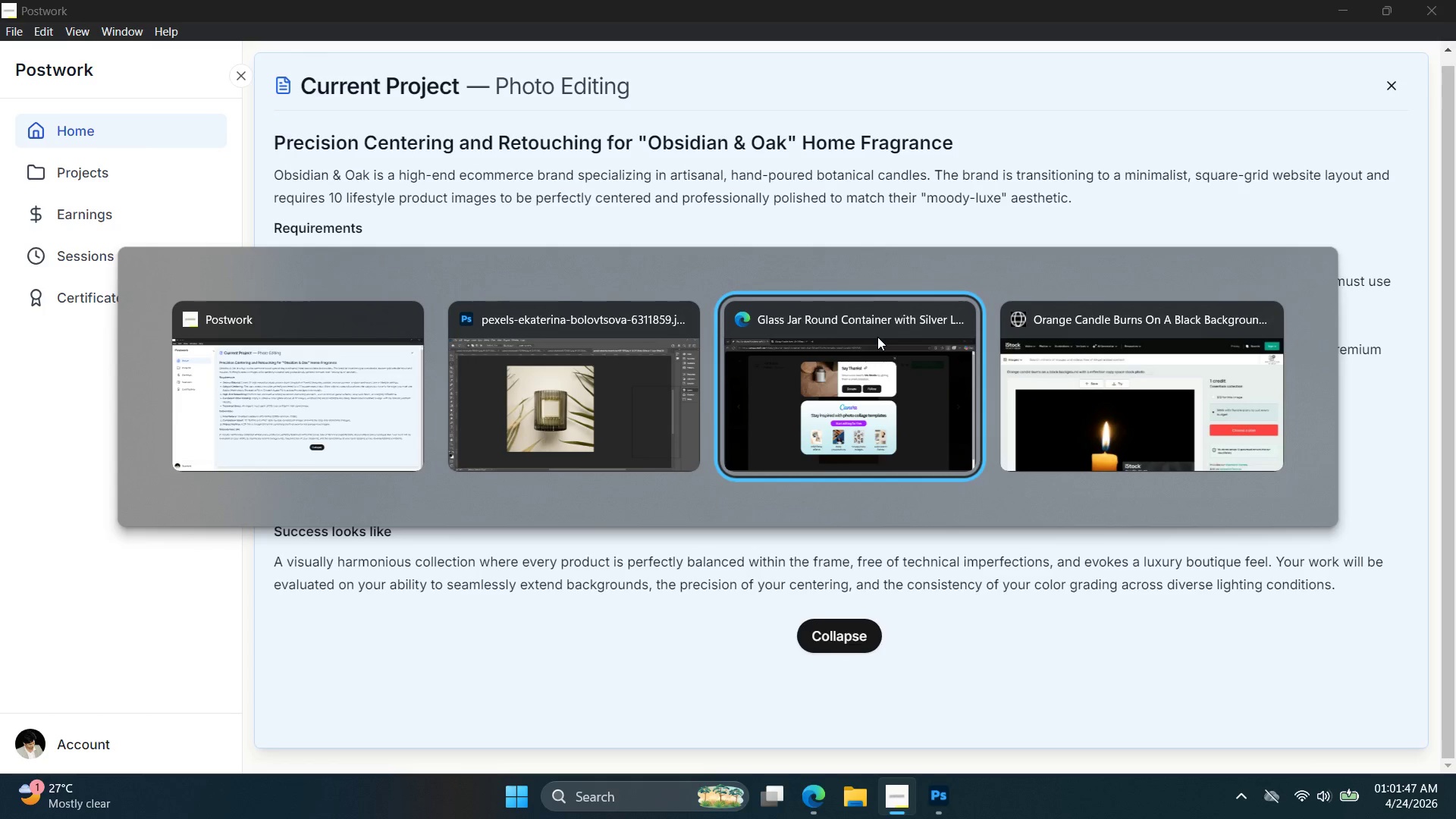 
left_click([628, 410])
 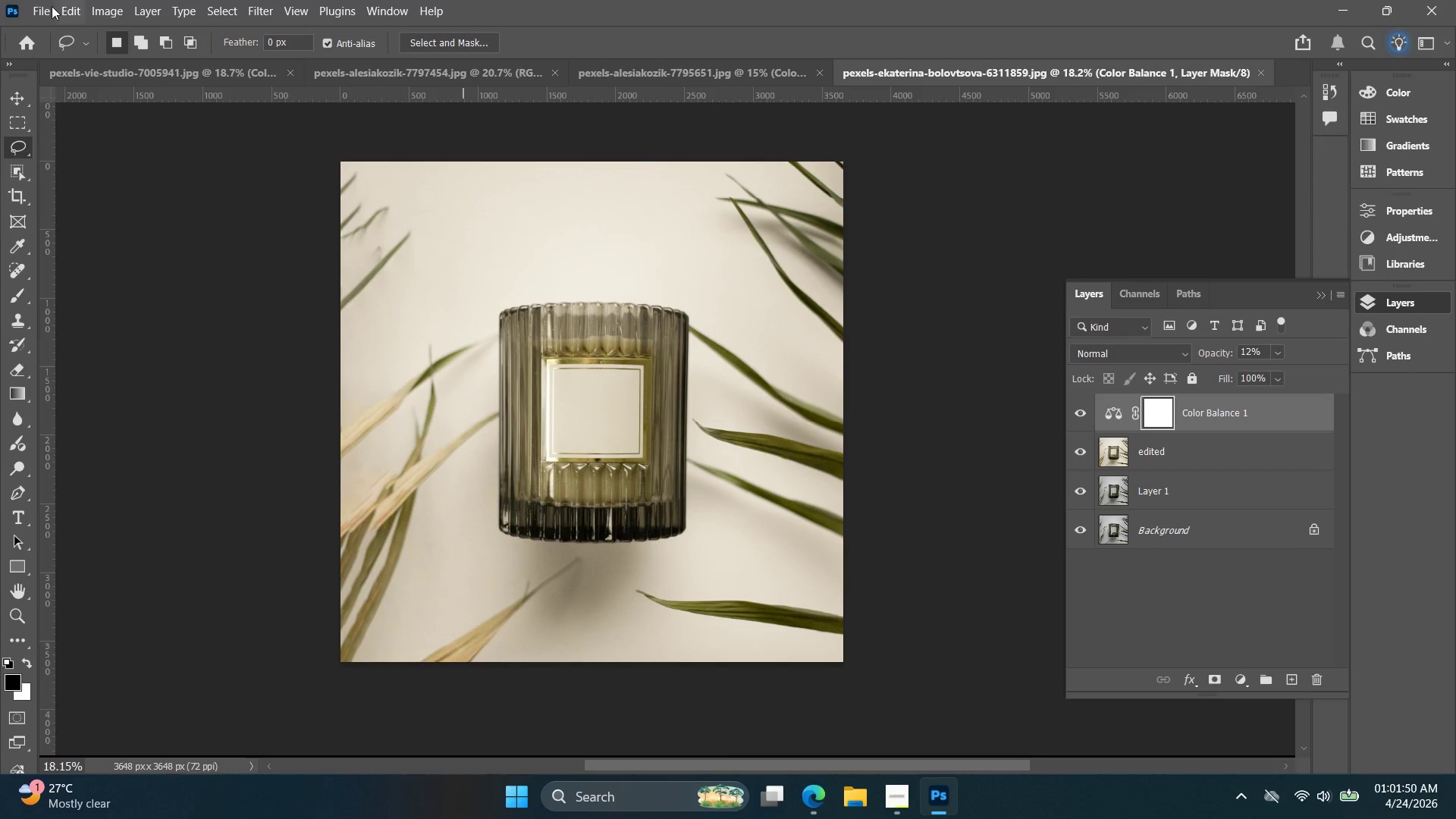 
left_click([33, 0])
 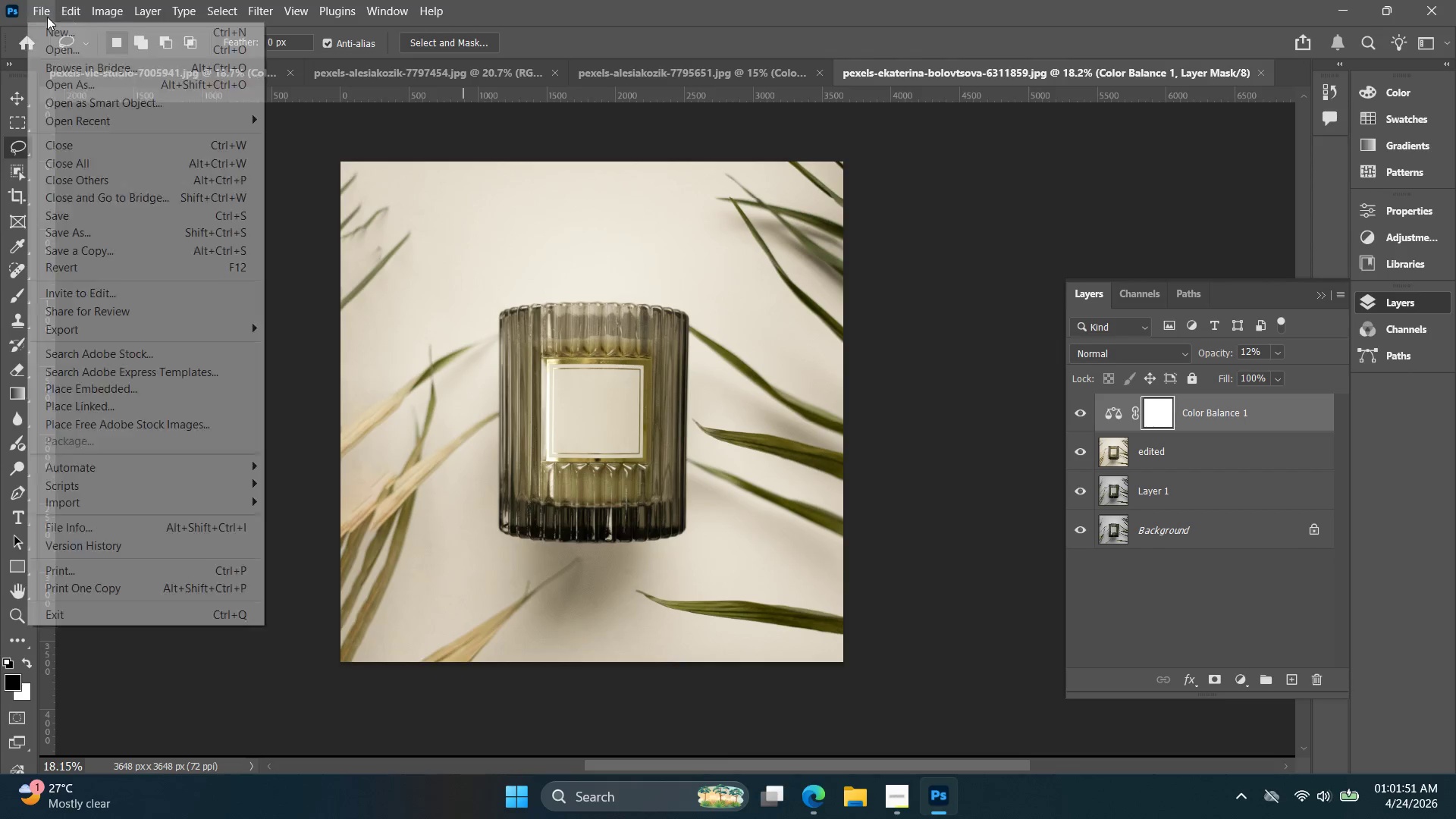 
left_click([45, 7])
 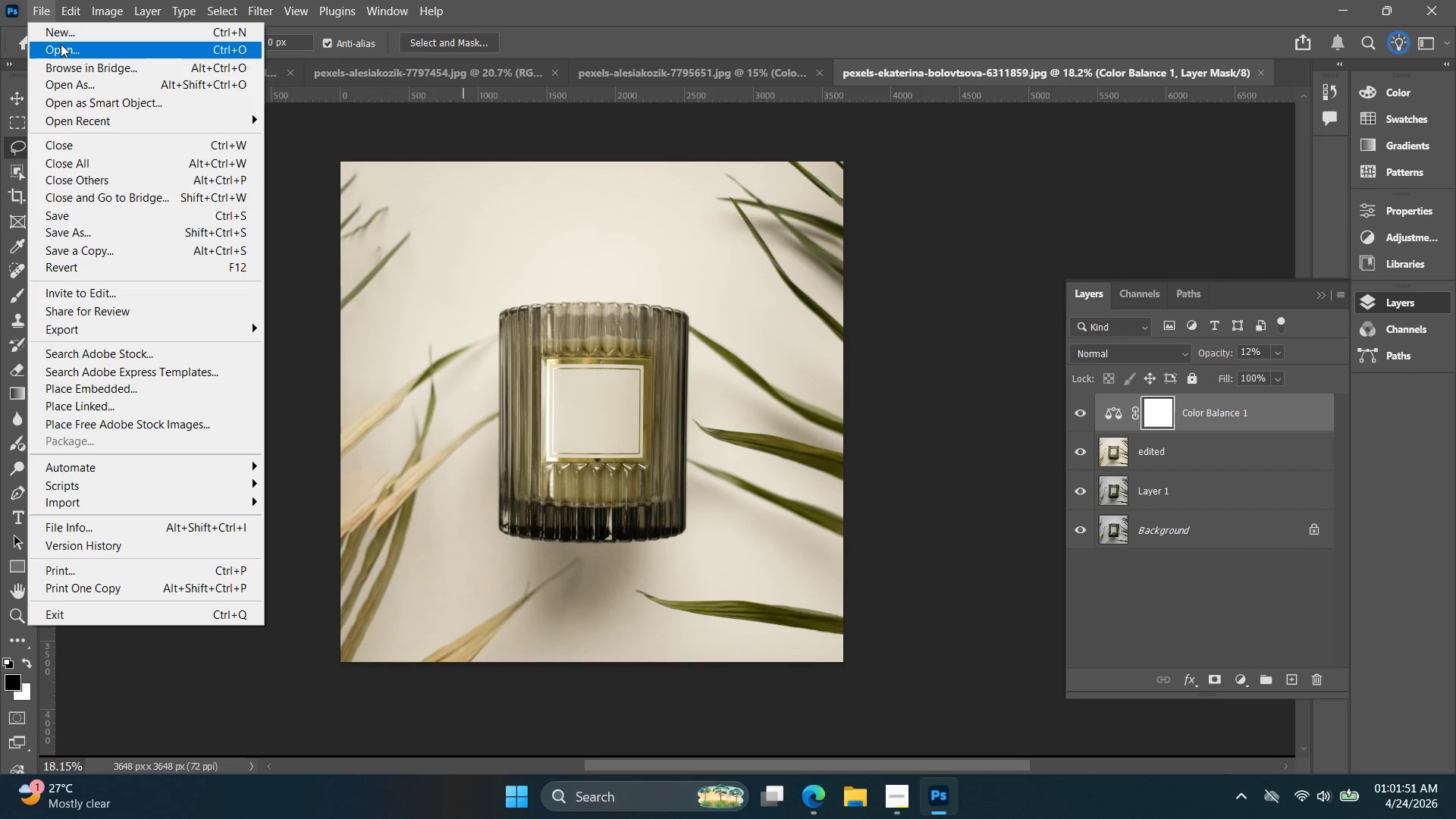 
left_click([61, 48])
 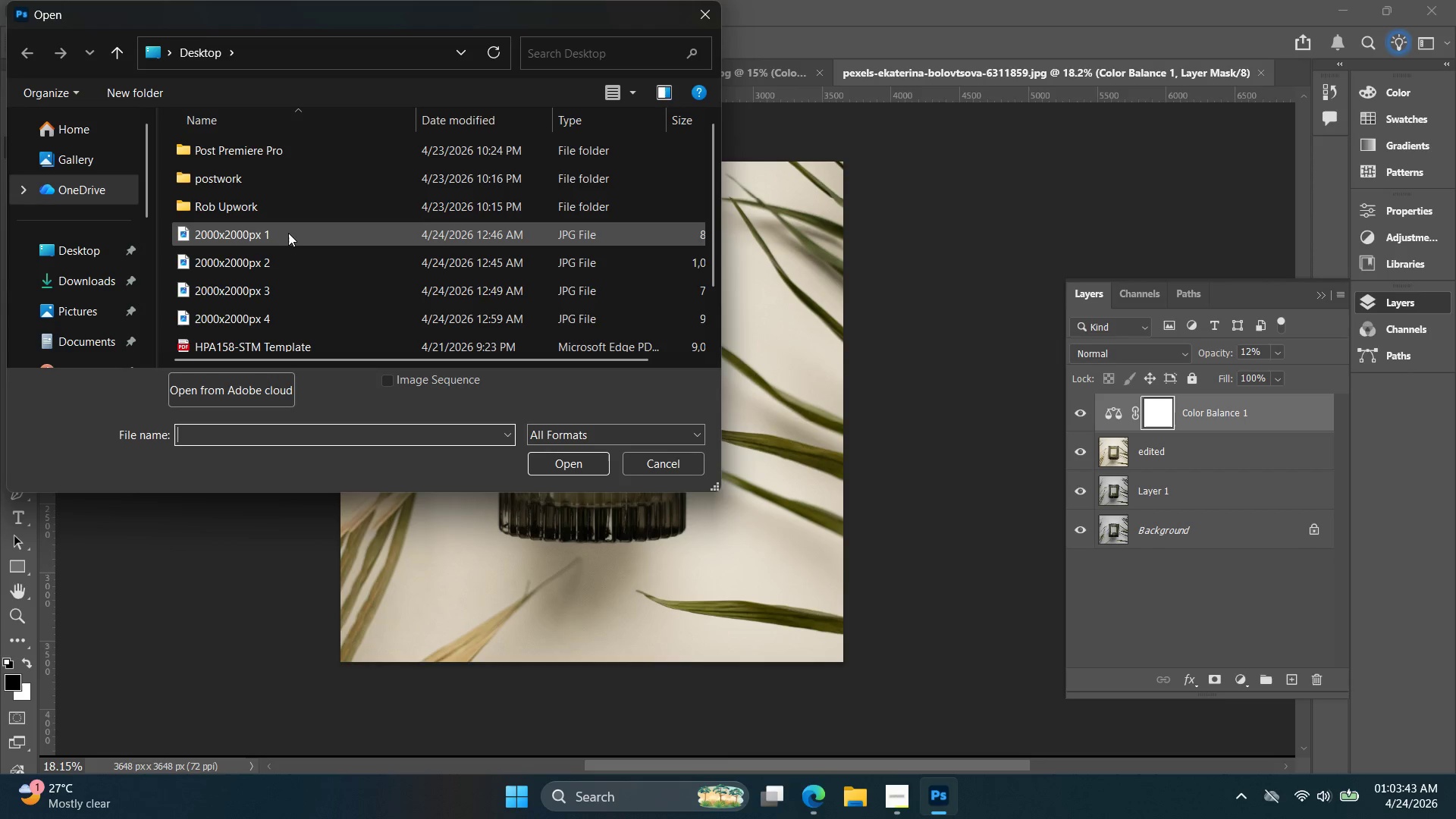 
wait(116.92)
 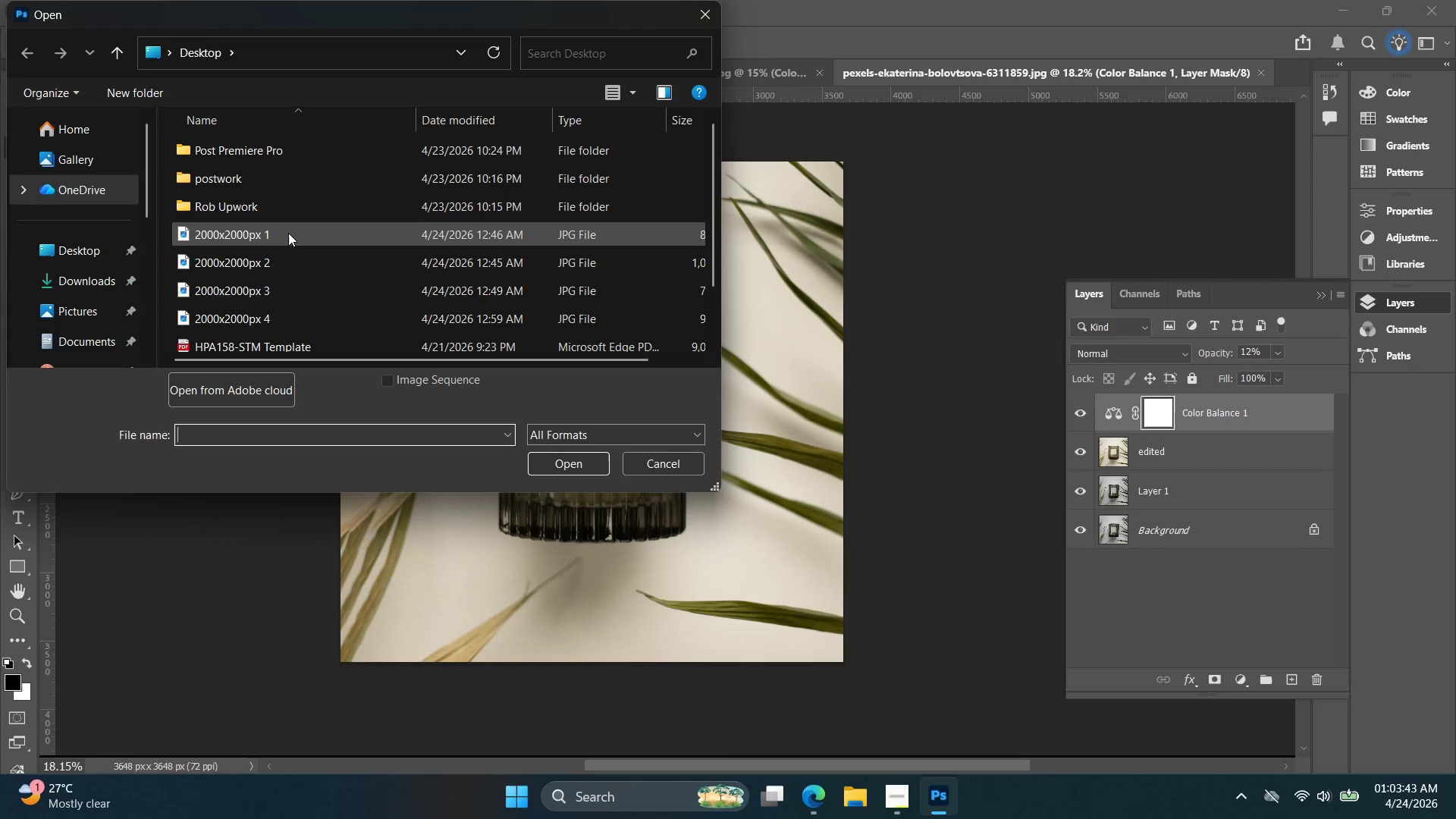 
double_click([544, 297])
 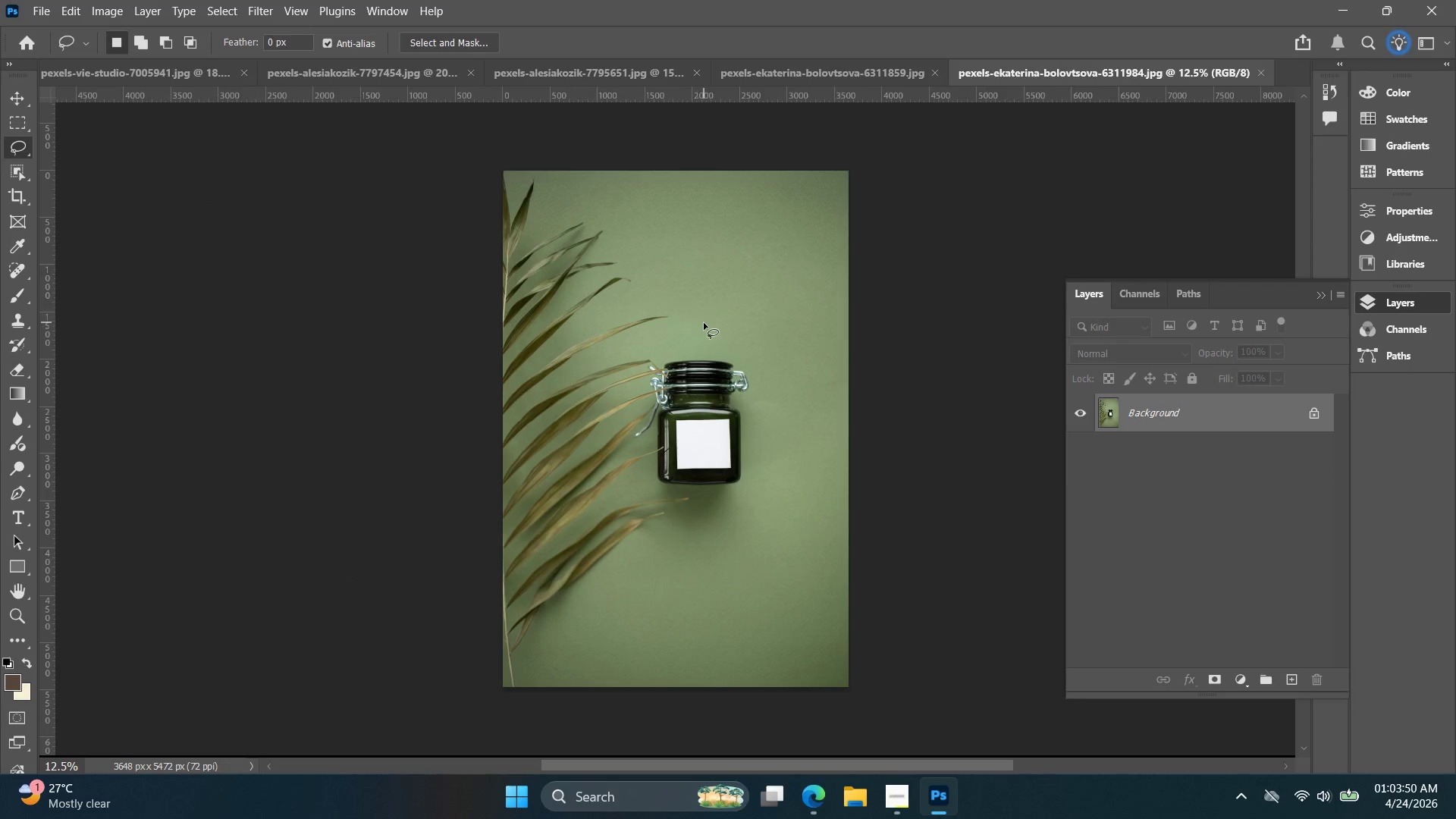 
hold_key(key=AltLeft, duration=0.38)
 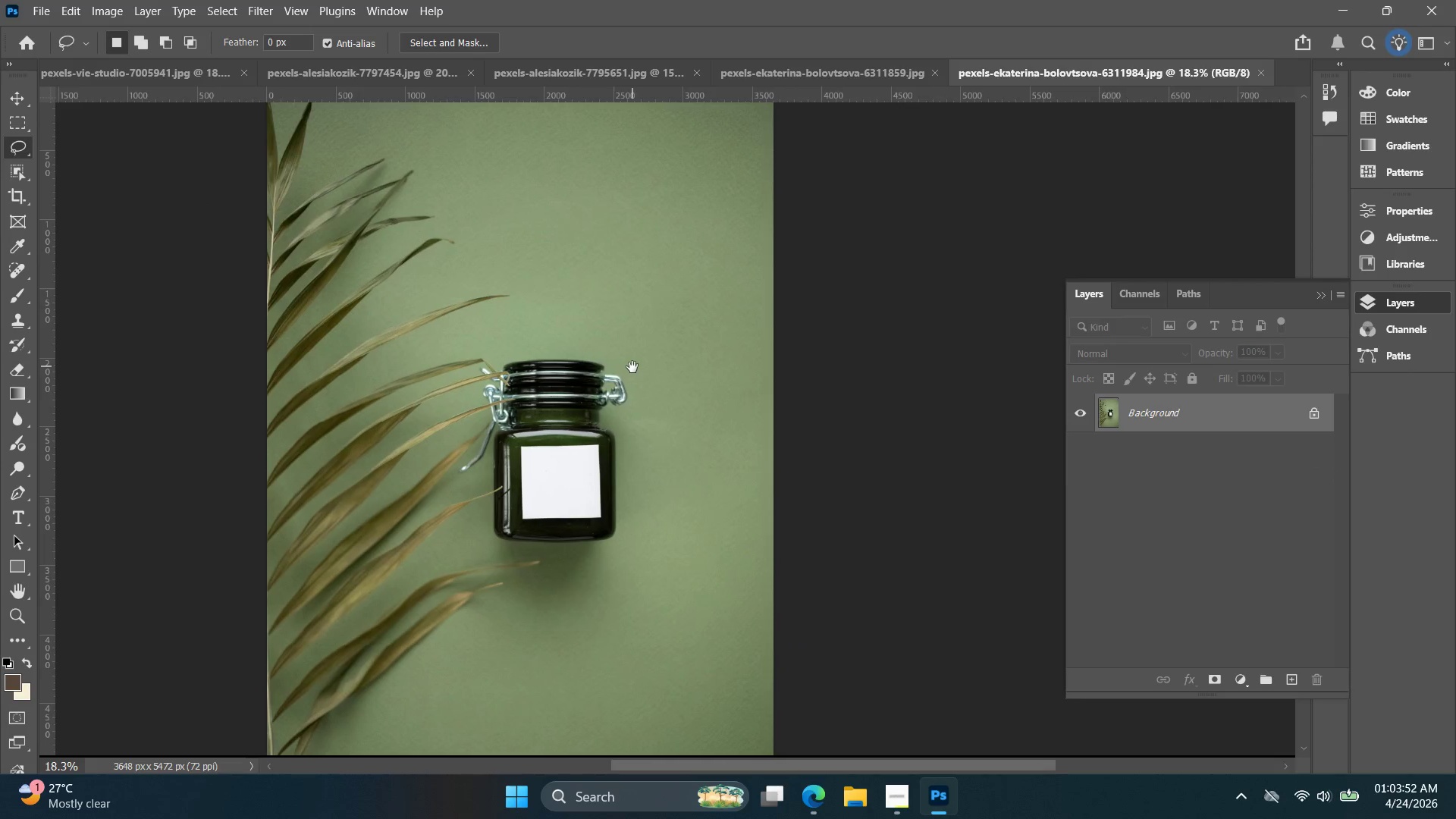 
hold_key(key=Space, duration=0.45)
 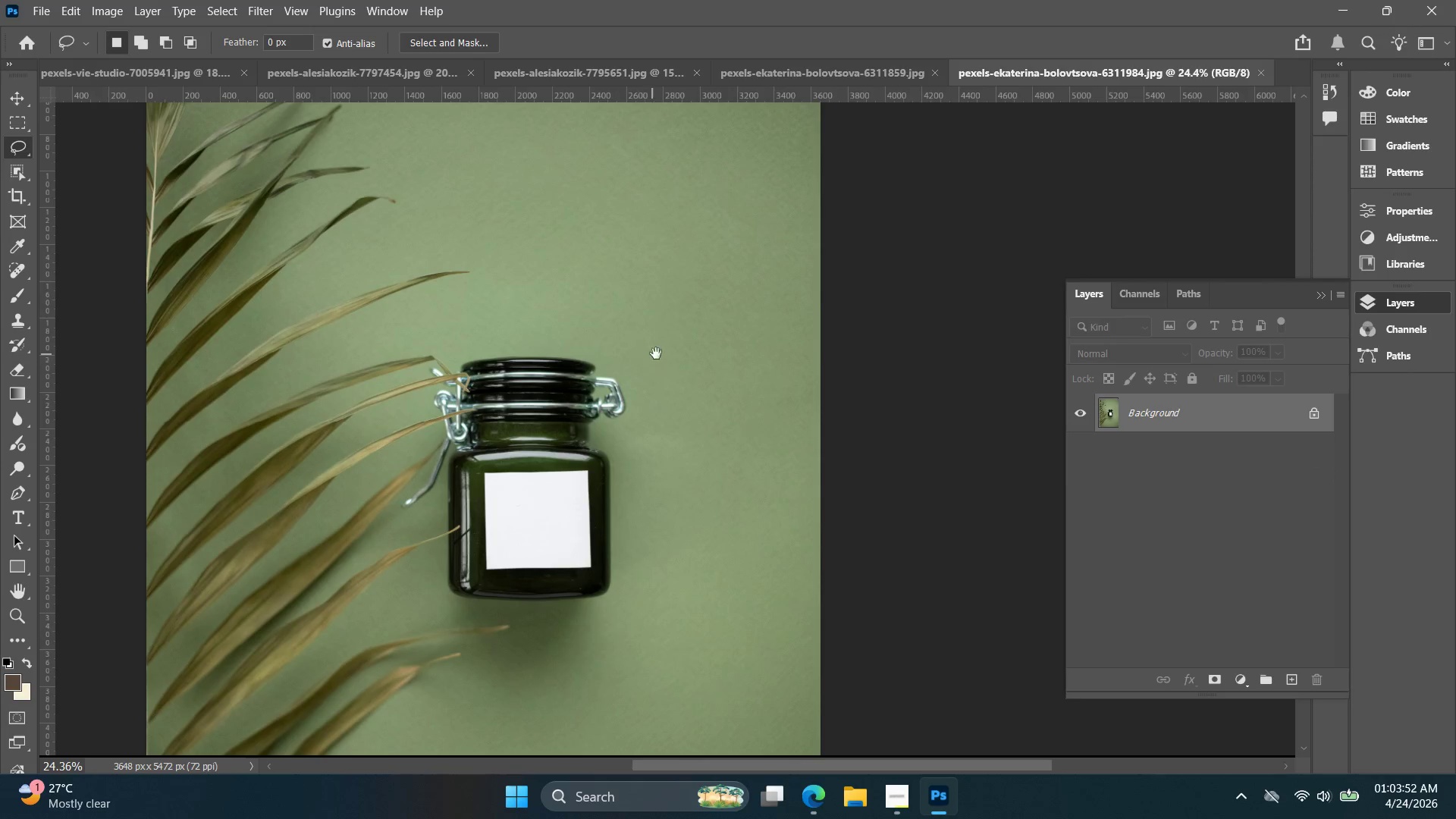 
left_click_drag(start_coordinate=[760, 367], to_coordinate=[632, 367])
 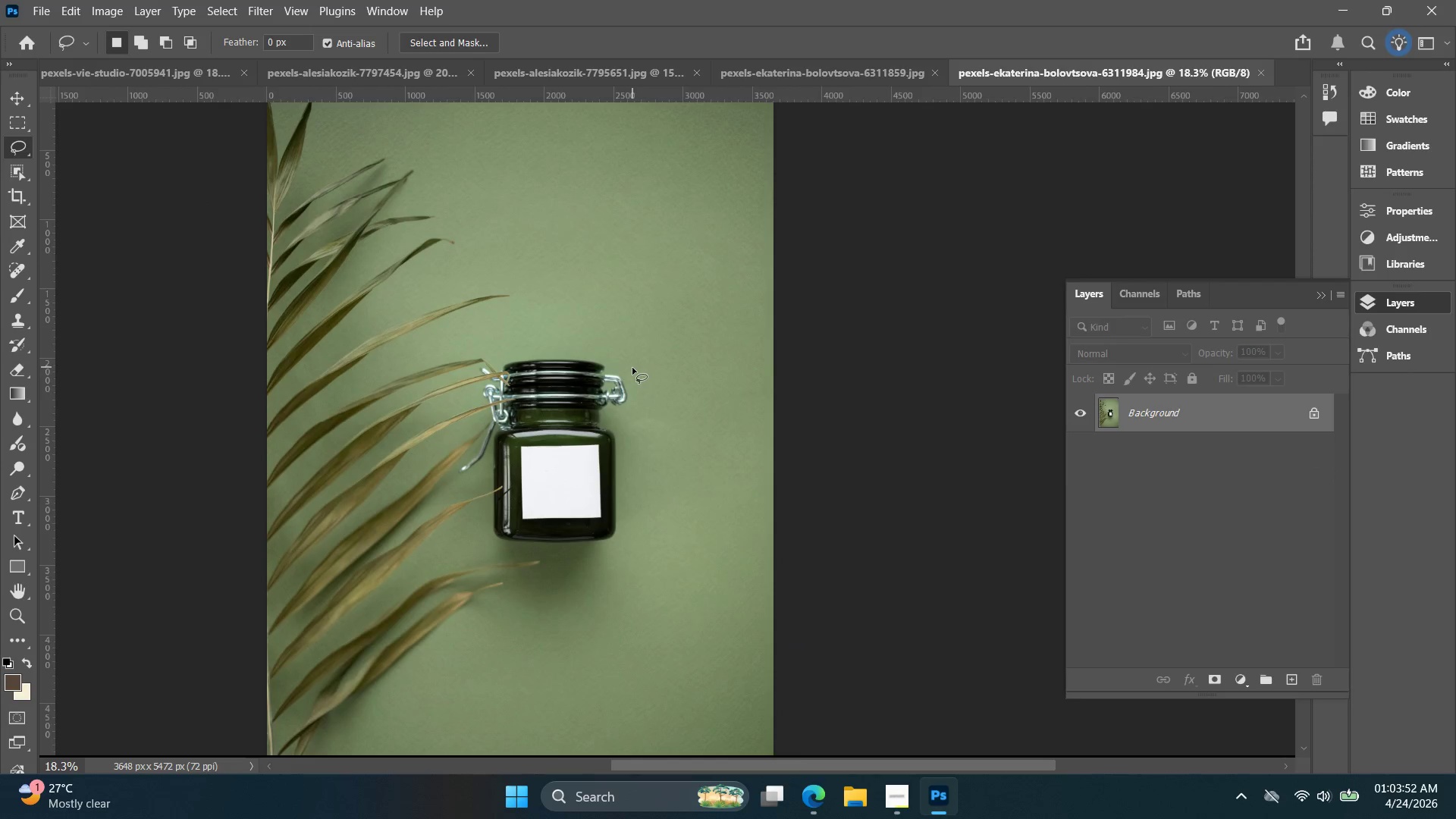 
scroll: coordinate [736, 362], scroll_direction: up, amount: 4.0
 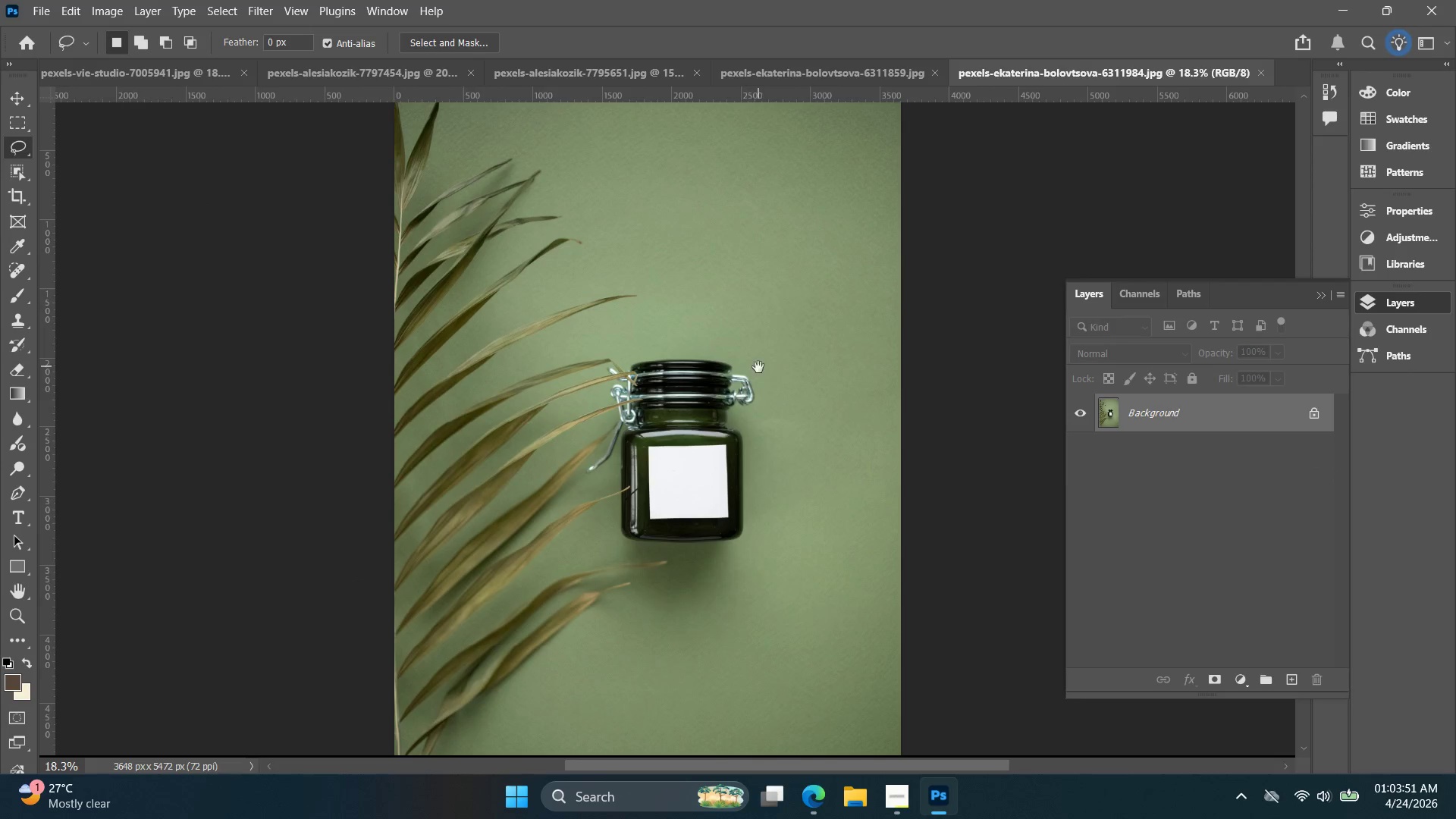 
key(Alt+AltLeft)
 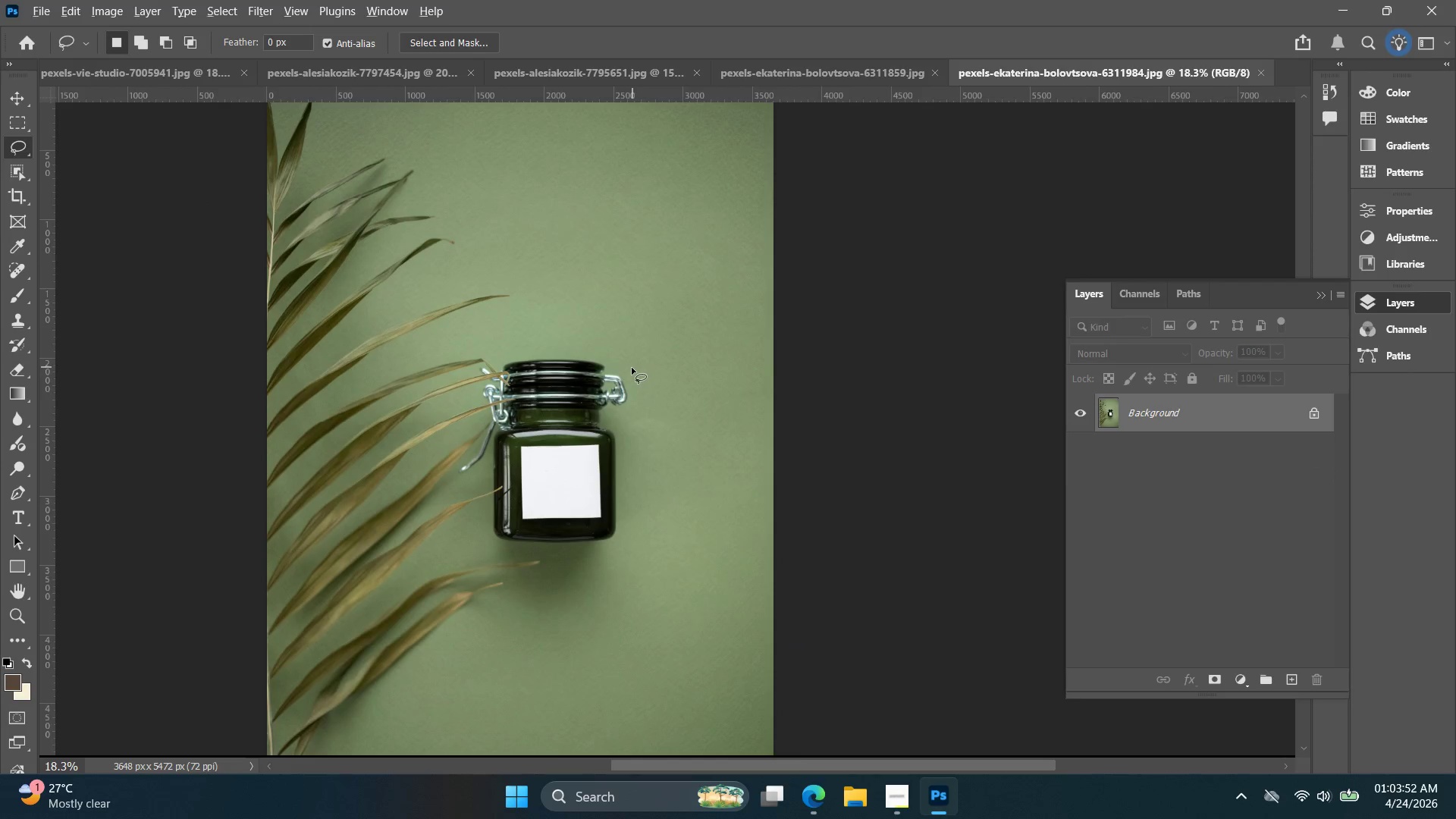 
hold_key(key=Space, duration=0.7)
 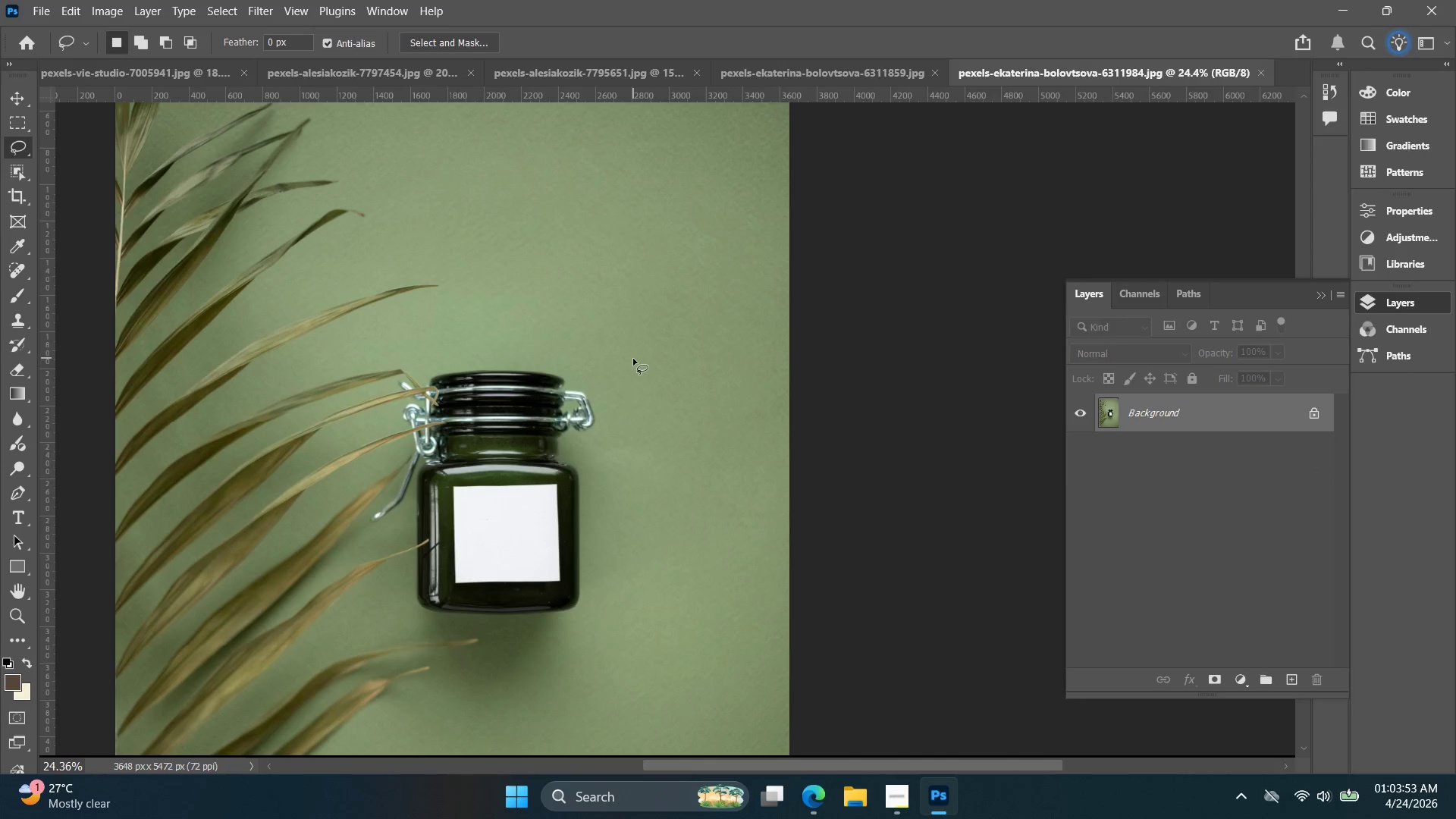 
left_click_drag(start_coordinate=[658, 355], to_coordinate=[627, 369])
 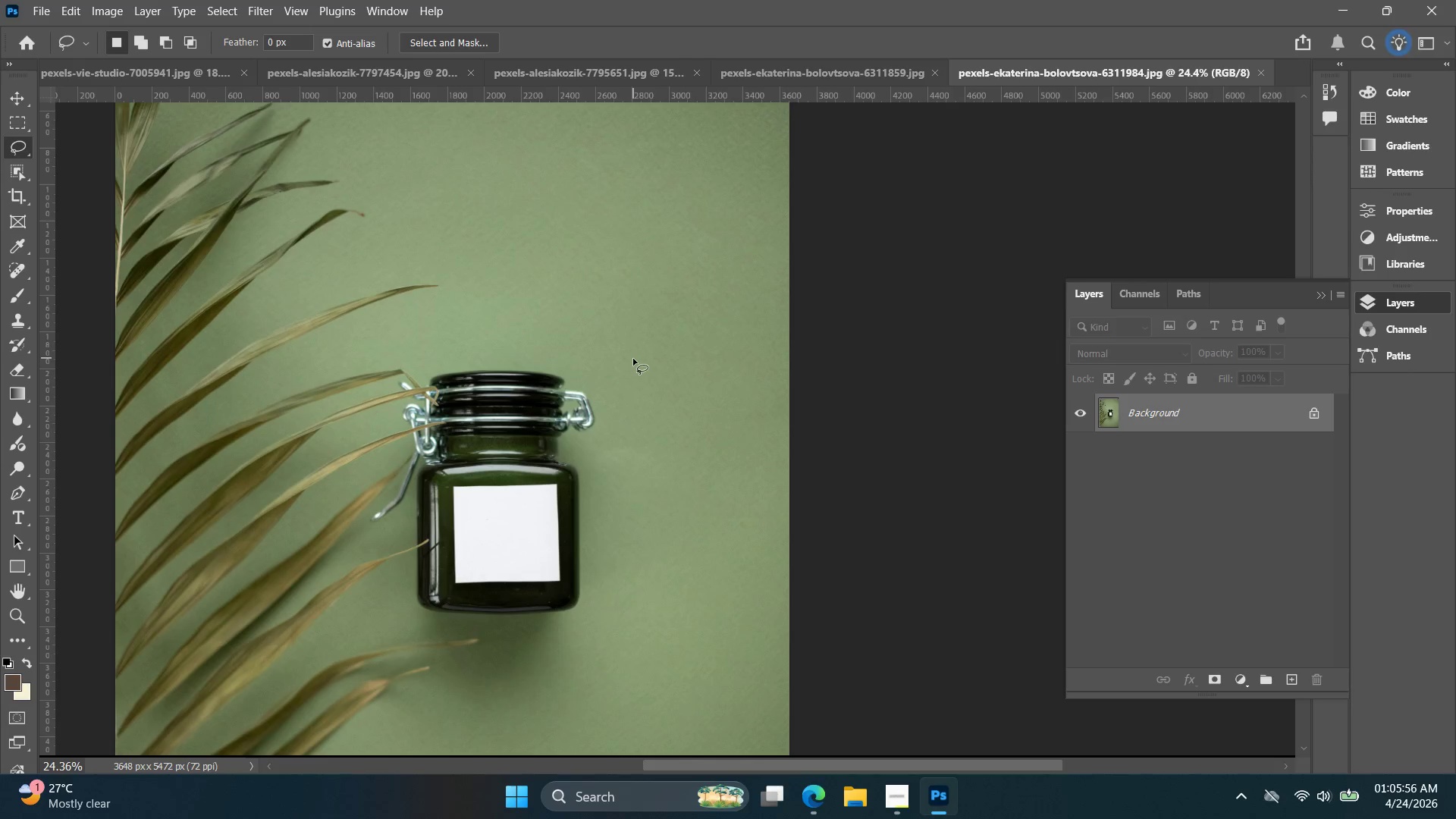 
scroll: coordinate [631, 368], scroll_direction: up, amount: 3.0
 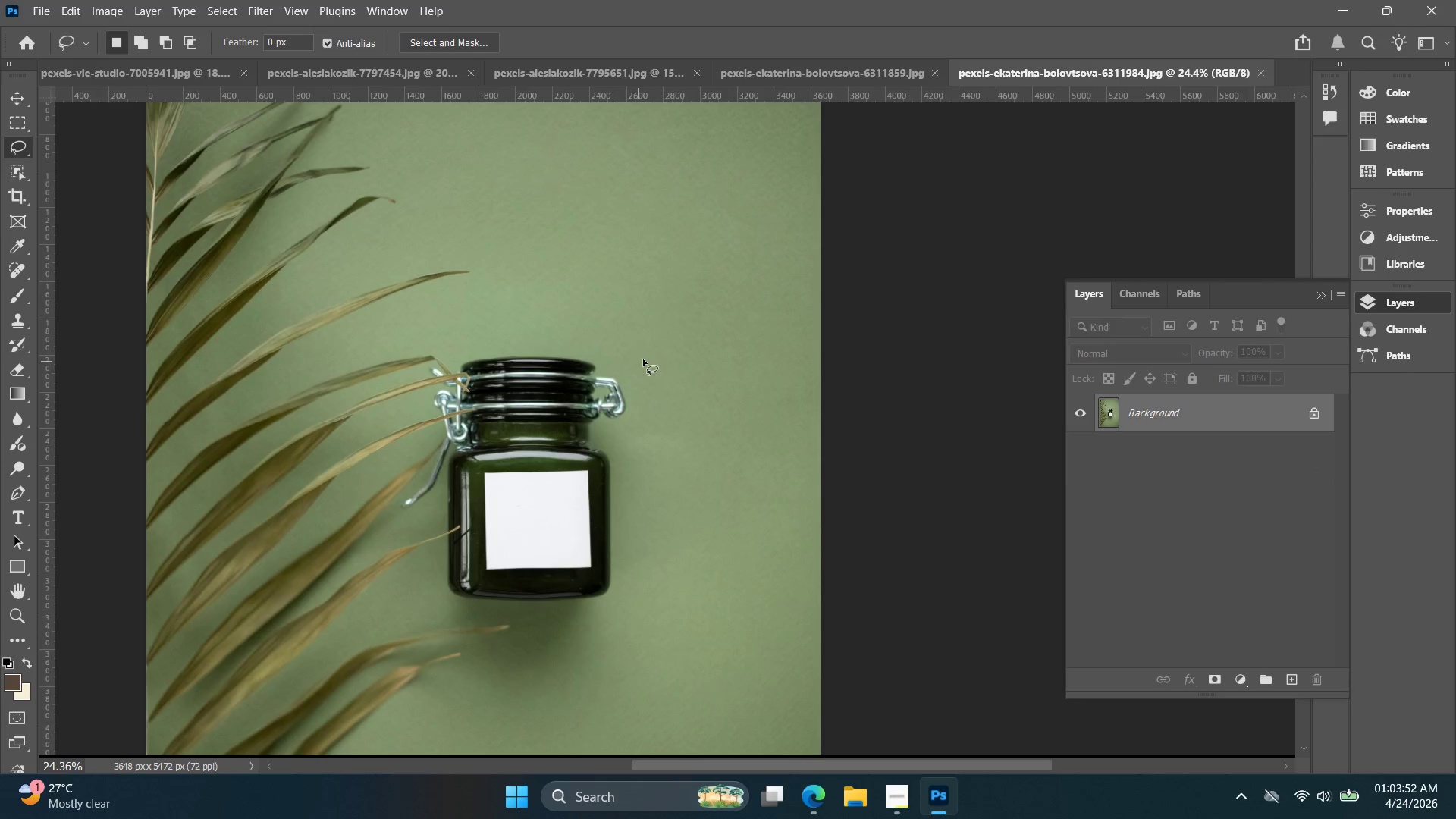 
wait(128.14)
 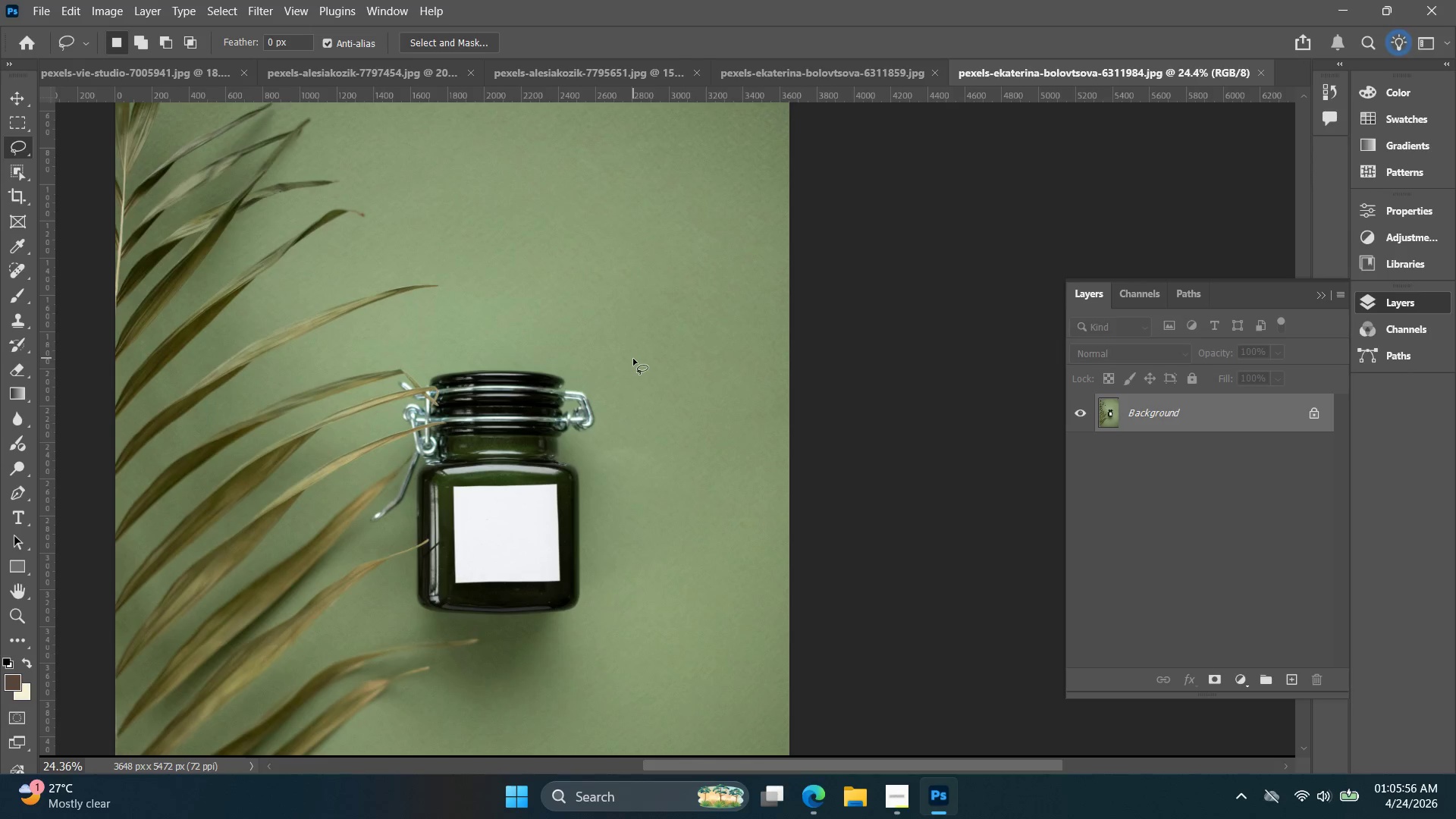 
type(vc)
 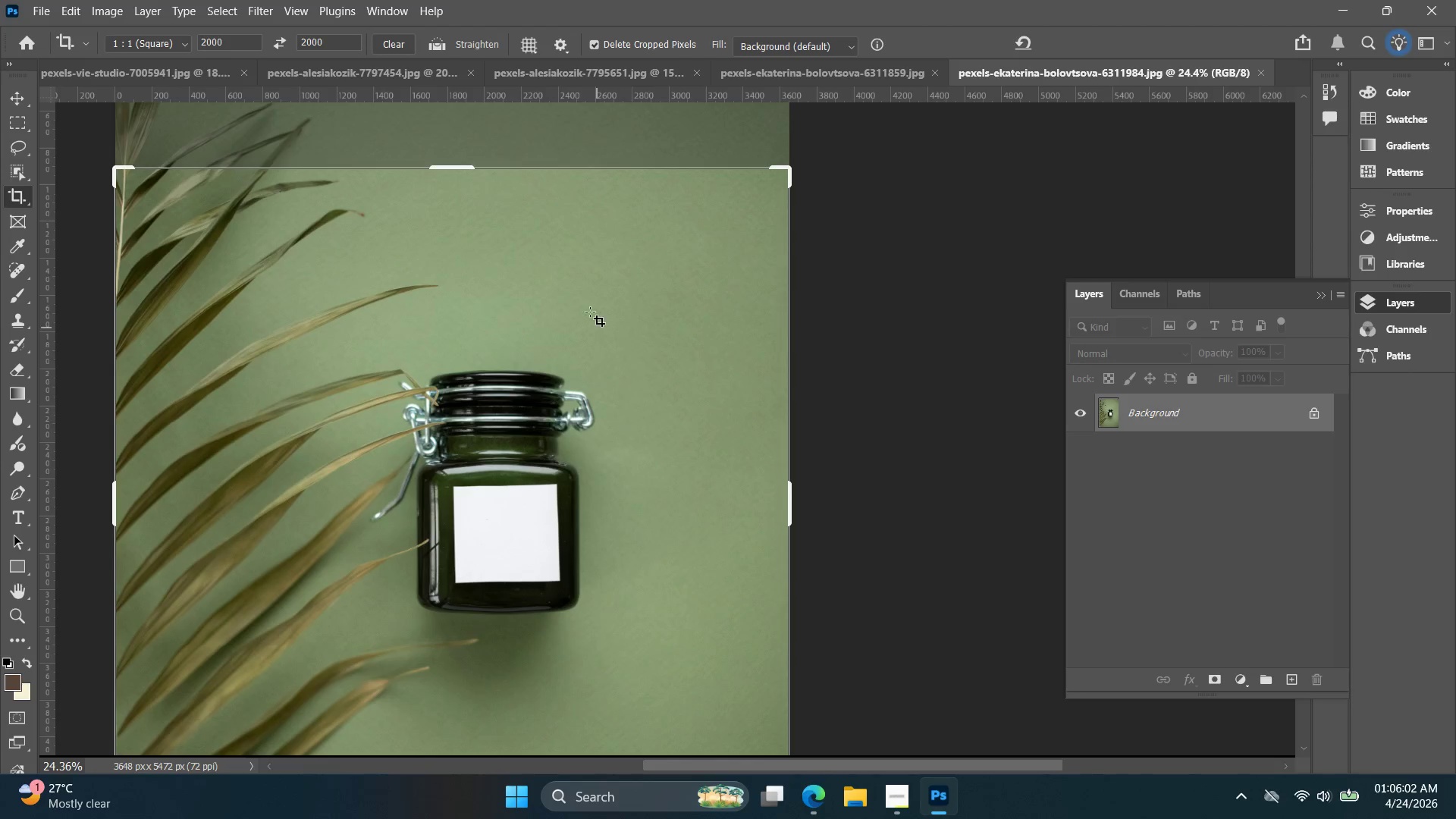 
hold_key(key=Space, duration=0.64)
 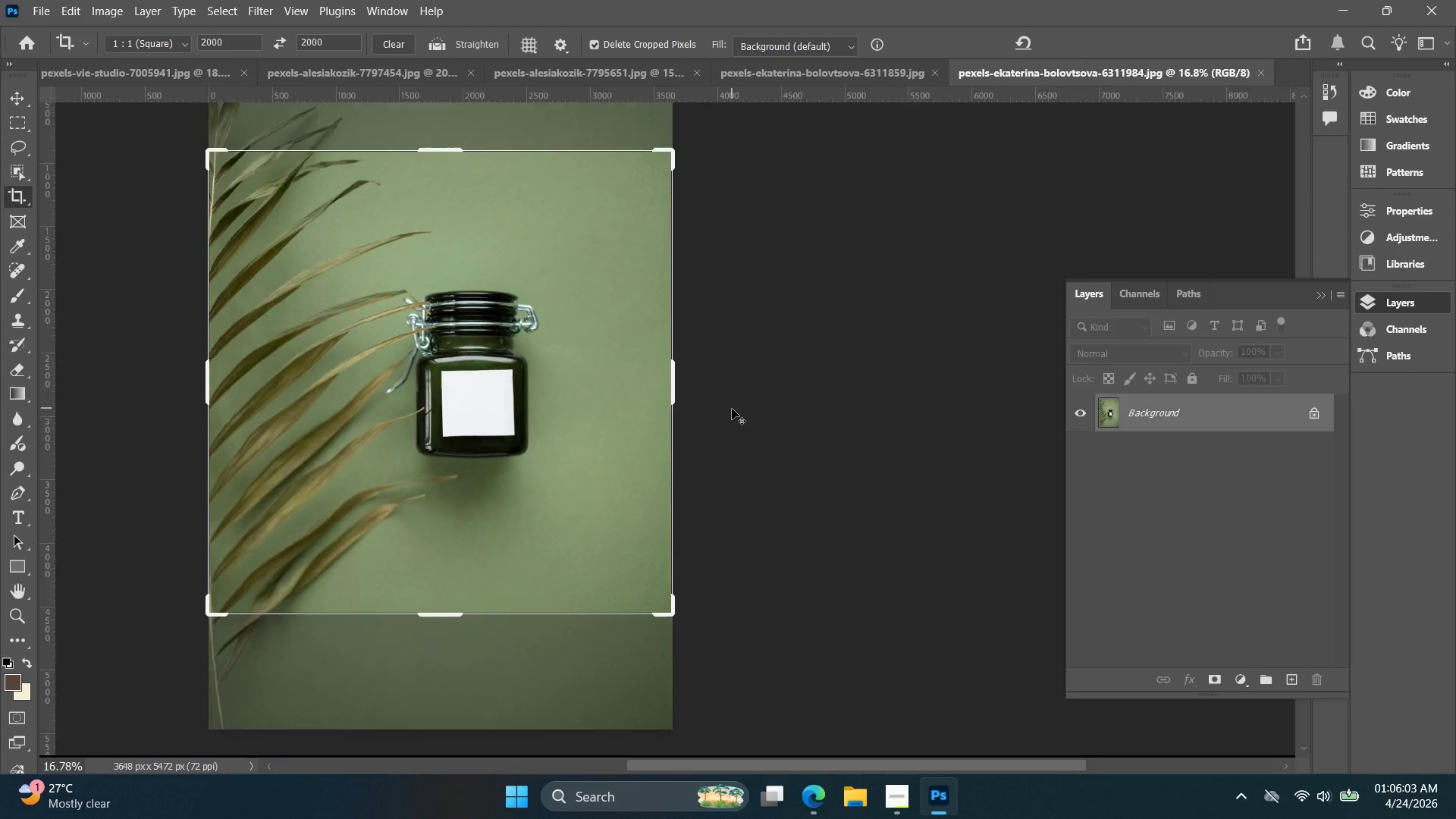 
left_click_drag(start_coordinate=[822, 501], to_coordinate=[706, 359])
 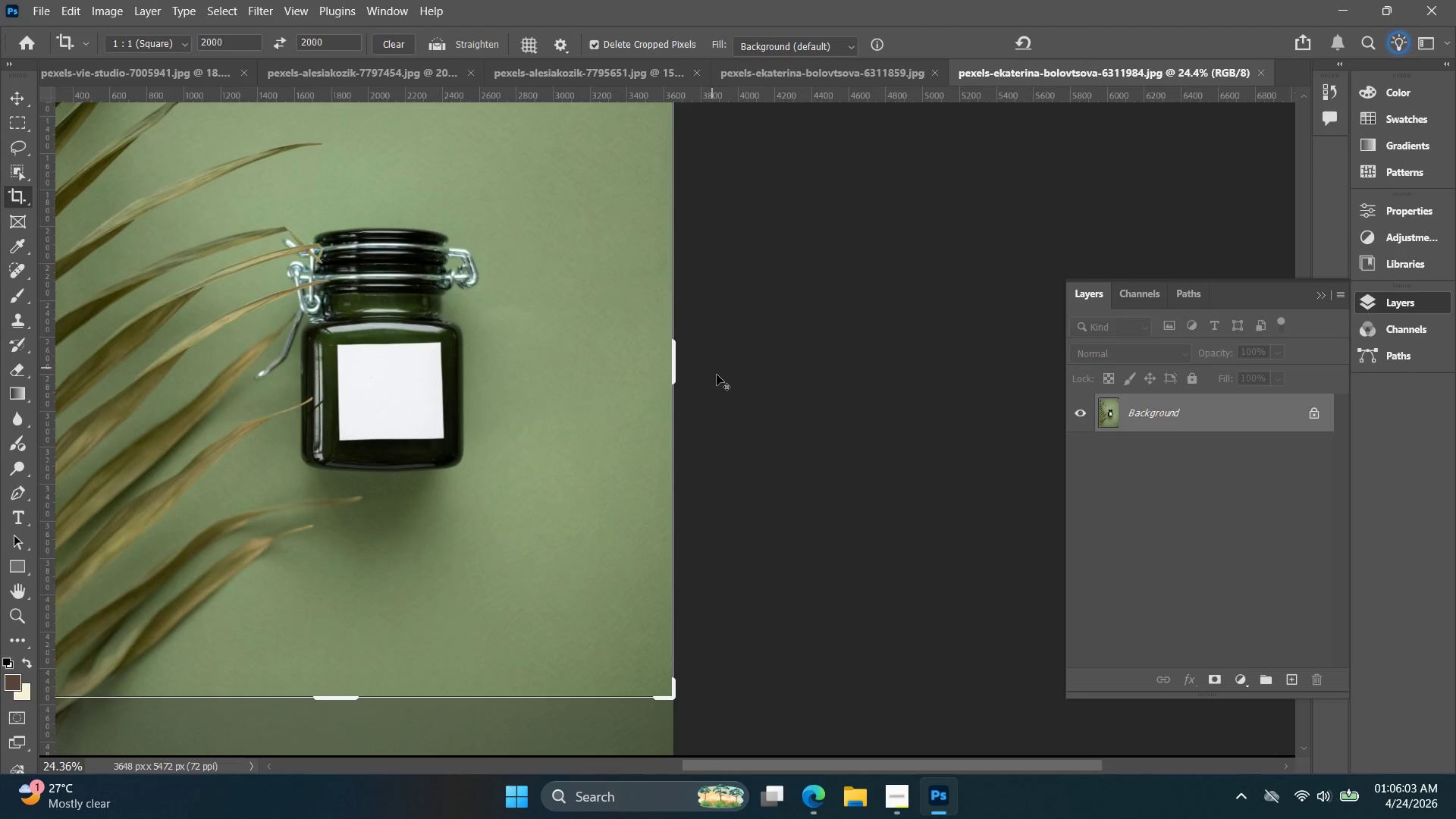 
hold_key(key=AltLeft, duration=0.61)
scroll: coordinate [732, 409], scroll_direction: down, amount: 7.0
 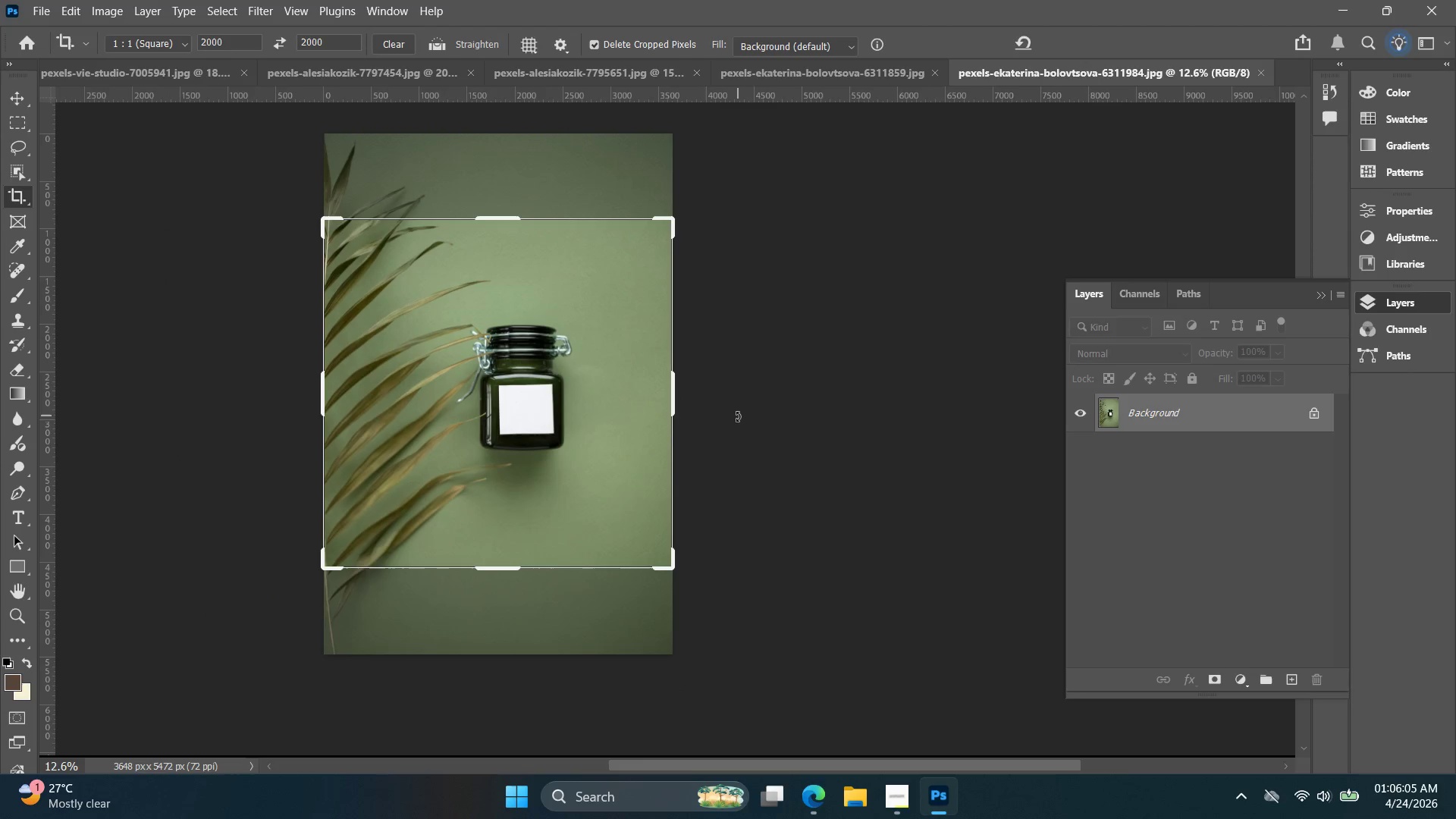 
hold_key(key=ArrowRight, duration=0.92)
 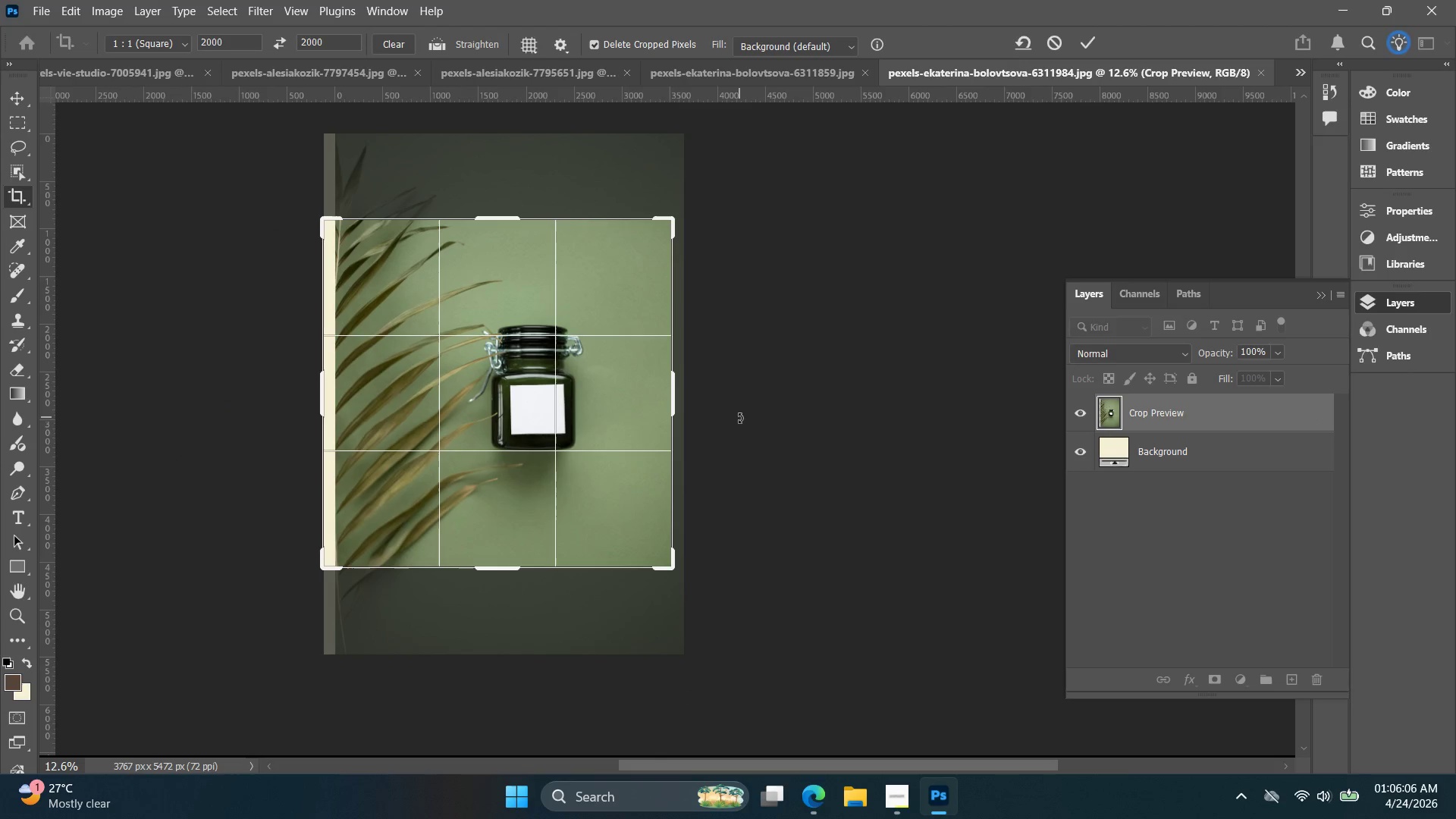 
hold_key(key=ArrowRight, duration=4.22)
 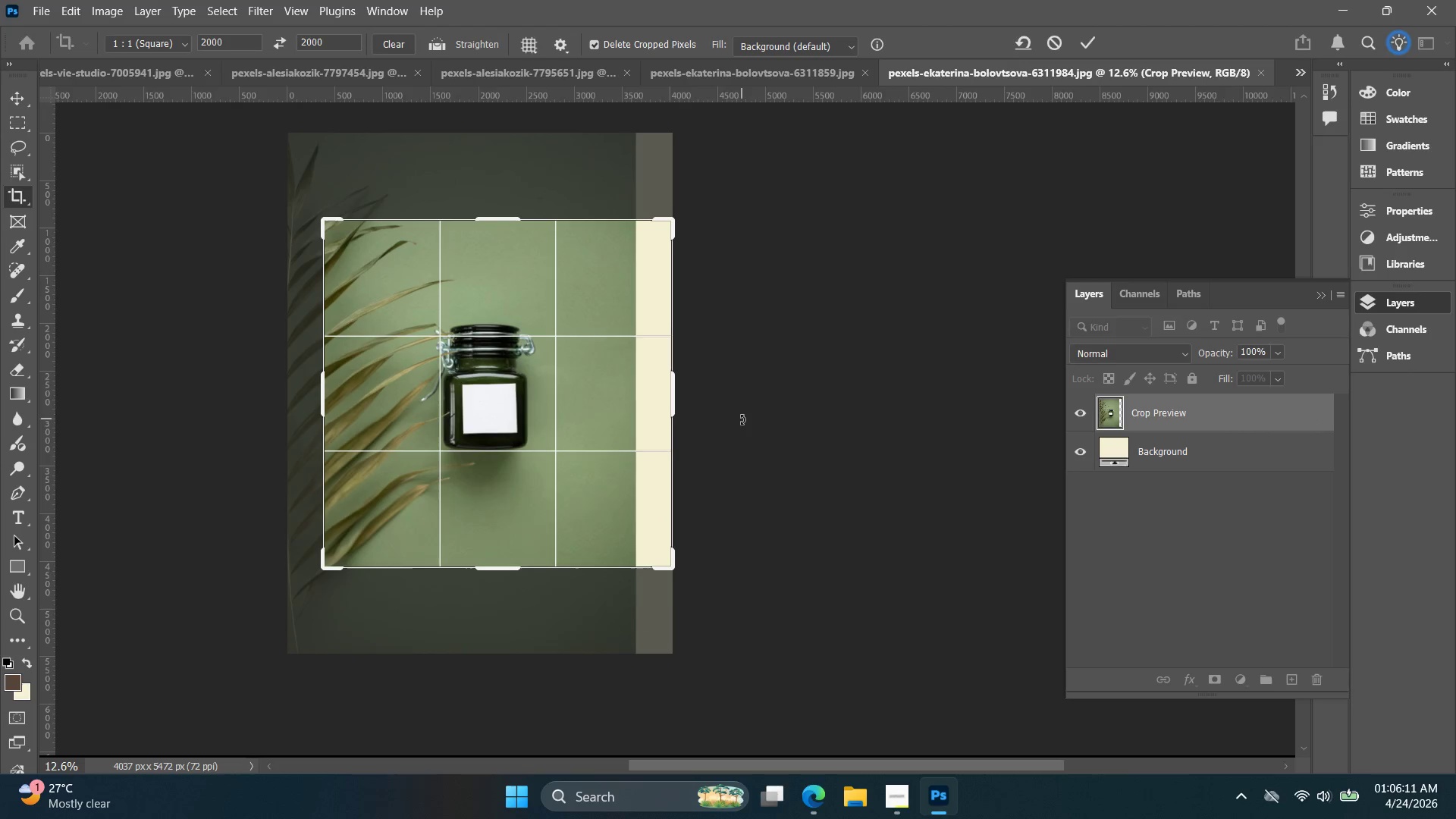 
hold_key(key=ArrowLeft, duration=1.53)
 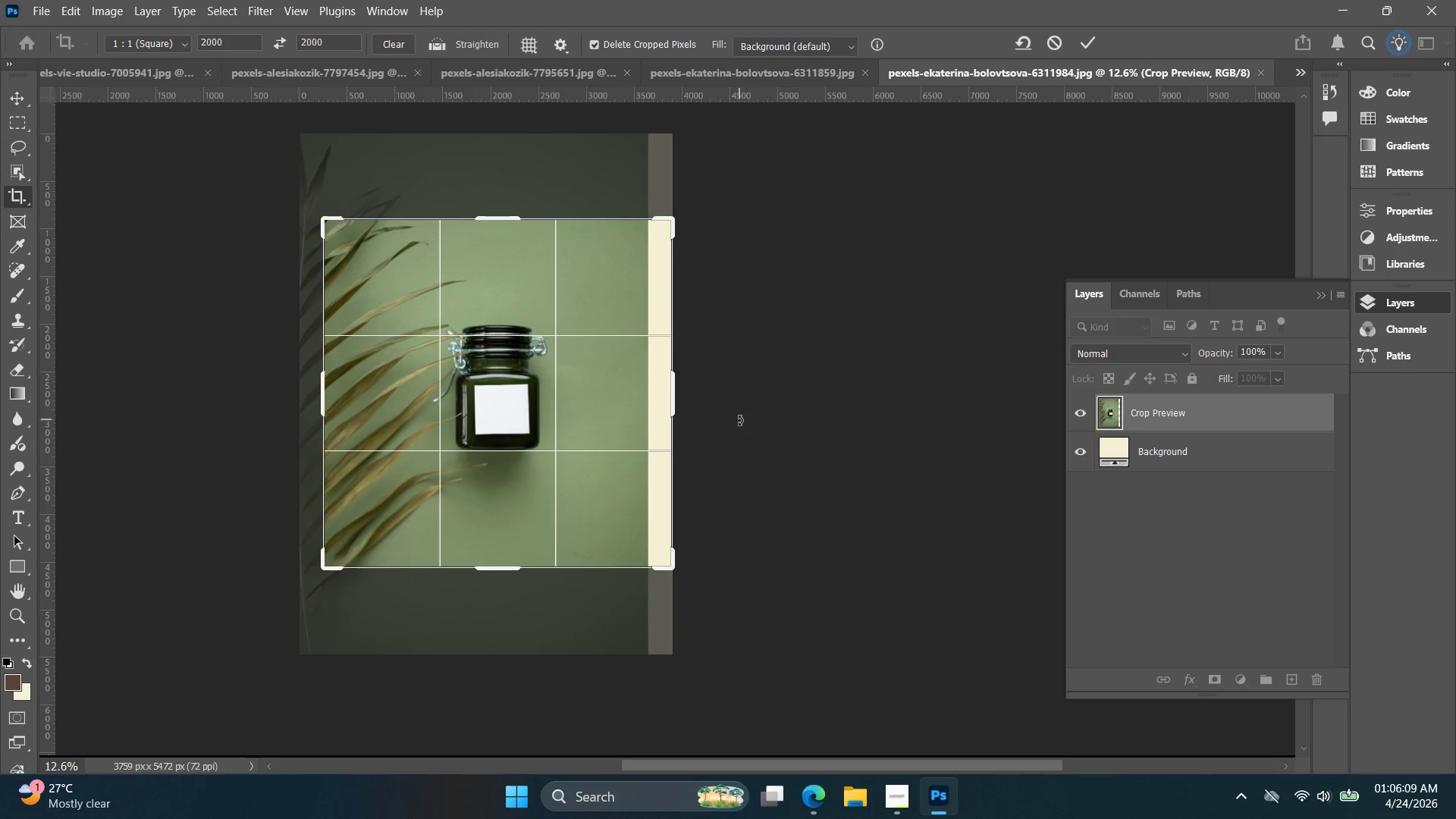 
hold_key(key=ArrowLeft, duration=1.05)
 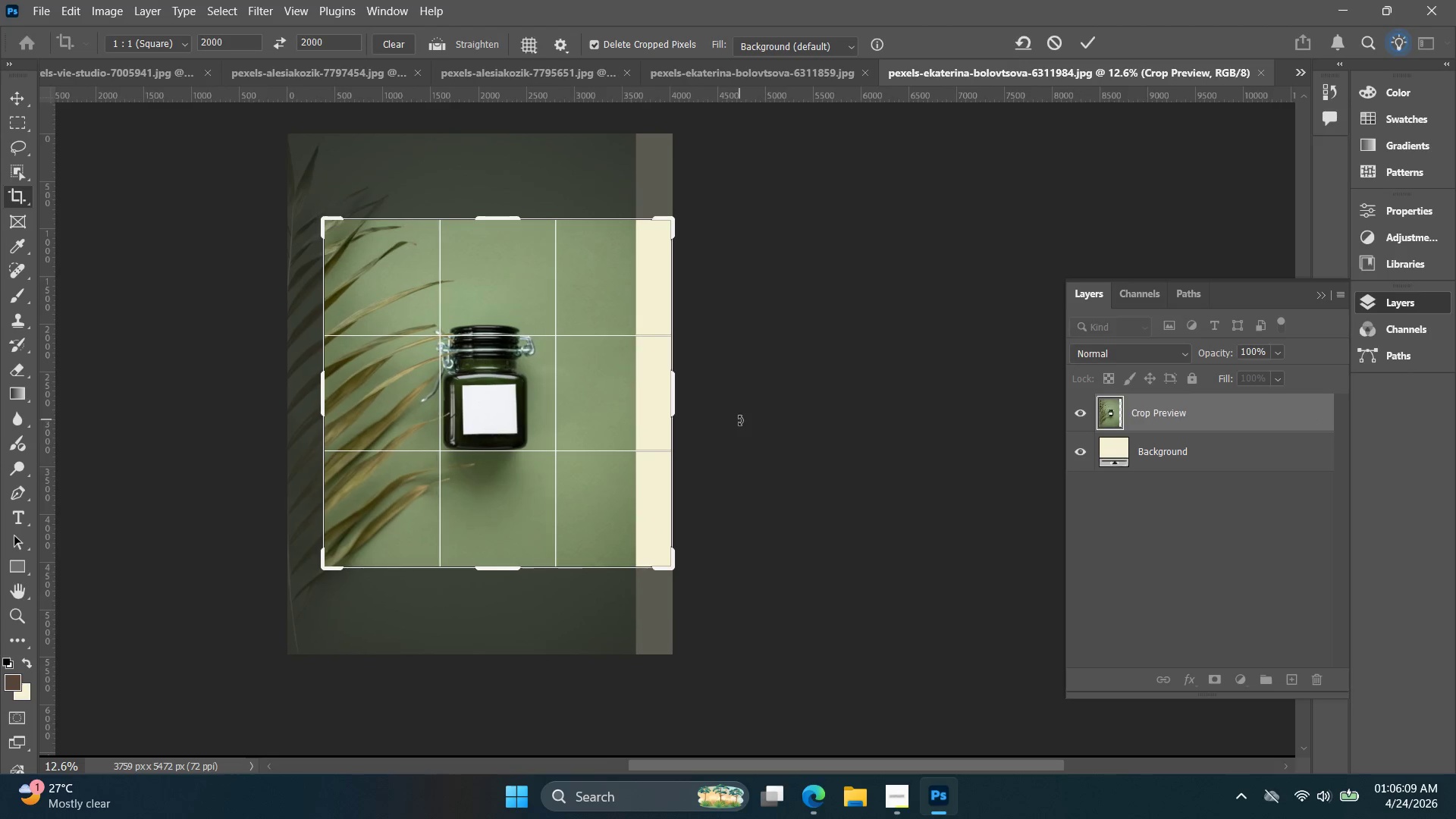 
key(ArrowUp)
 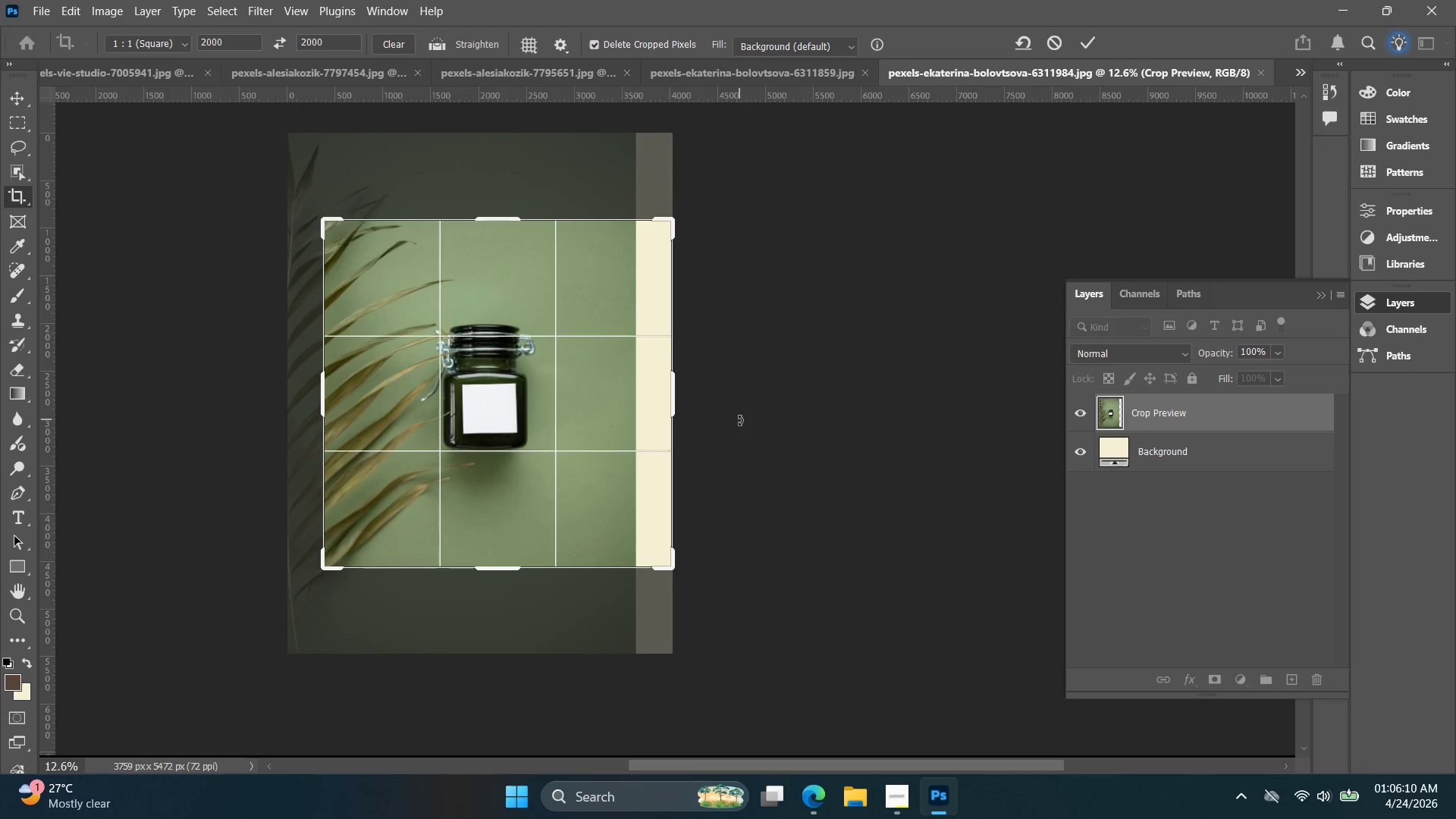 
key(ArrowLeft)
 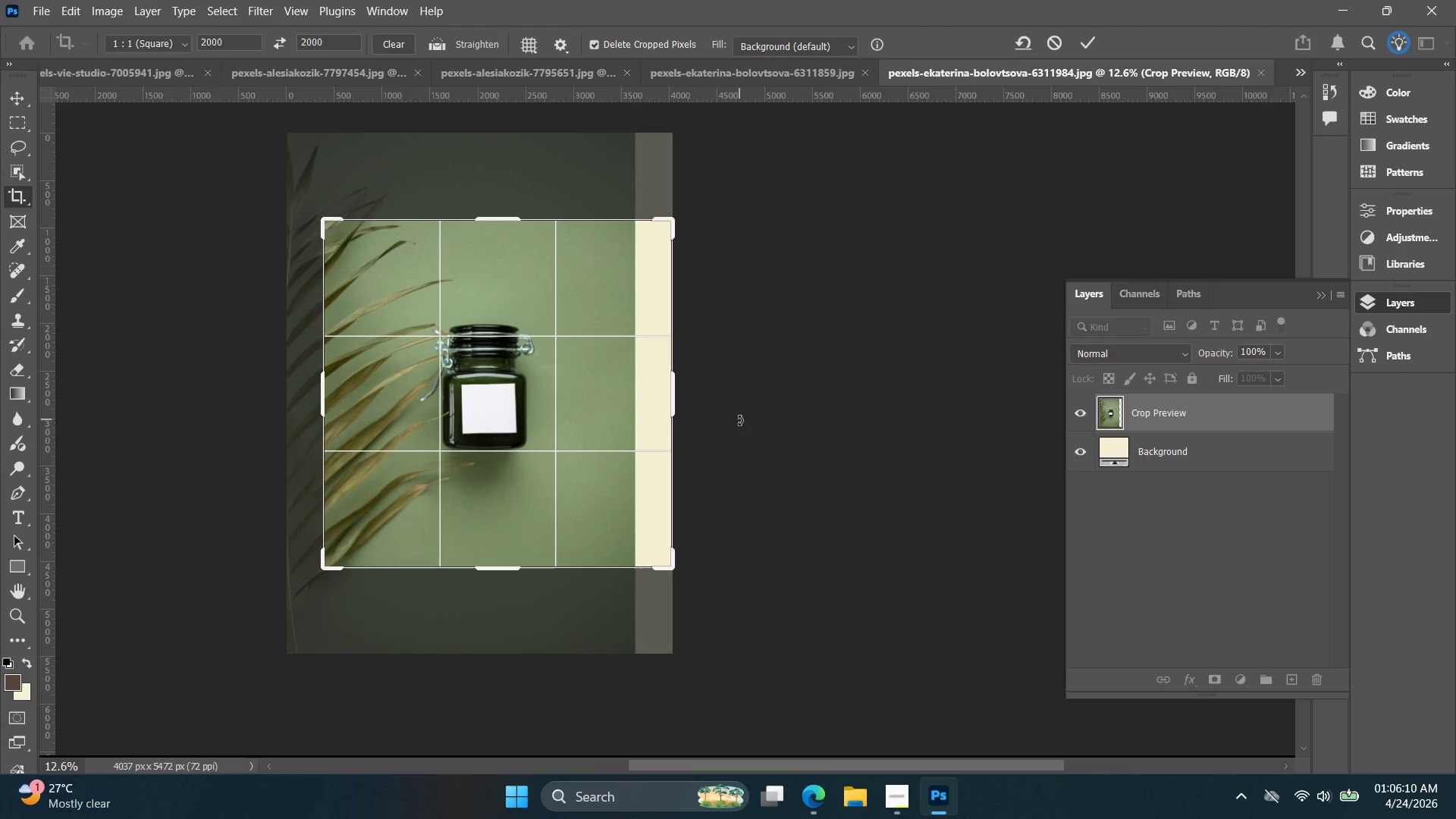 
hold_key(key=ArrowRight, duration=0.92)
 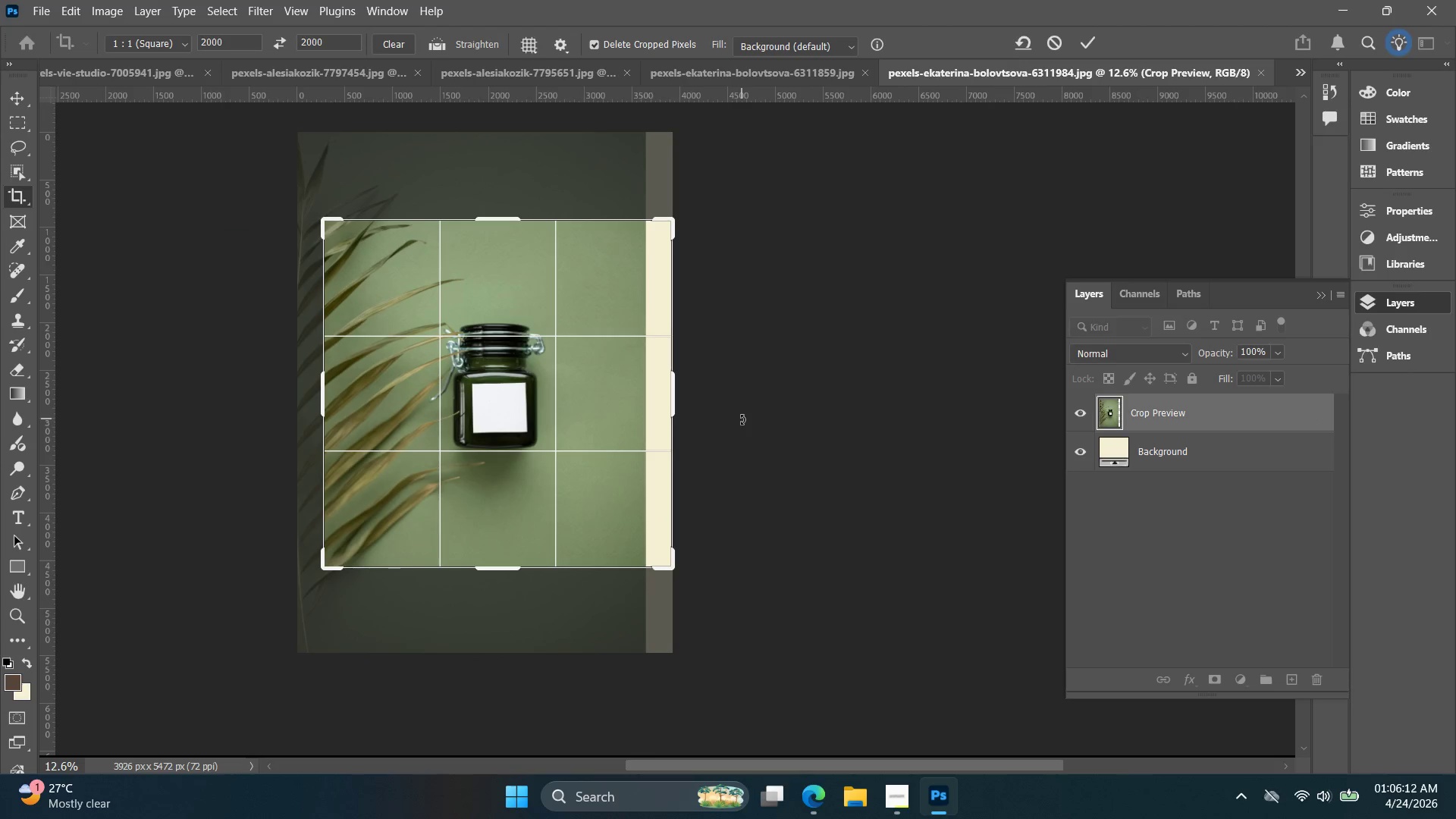 
hold_key(key=ArrowUp, duration=0.38)
 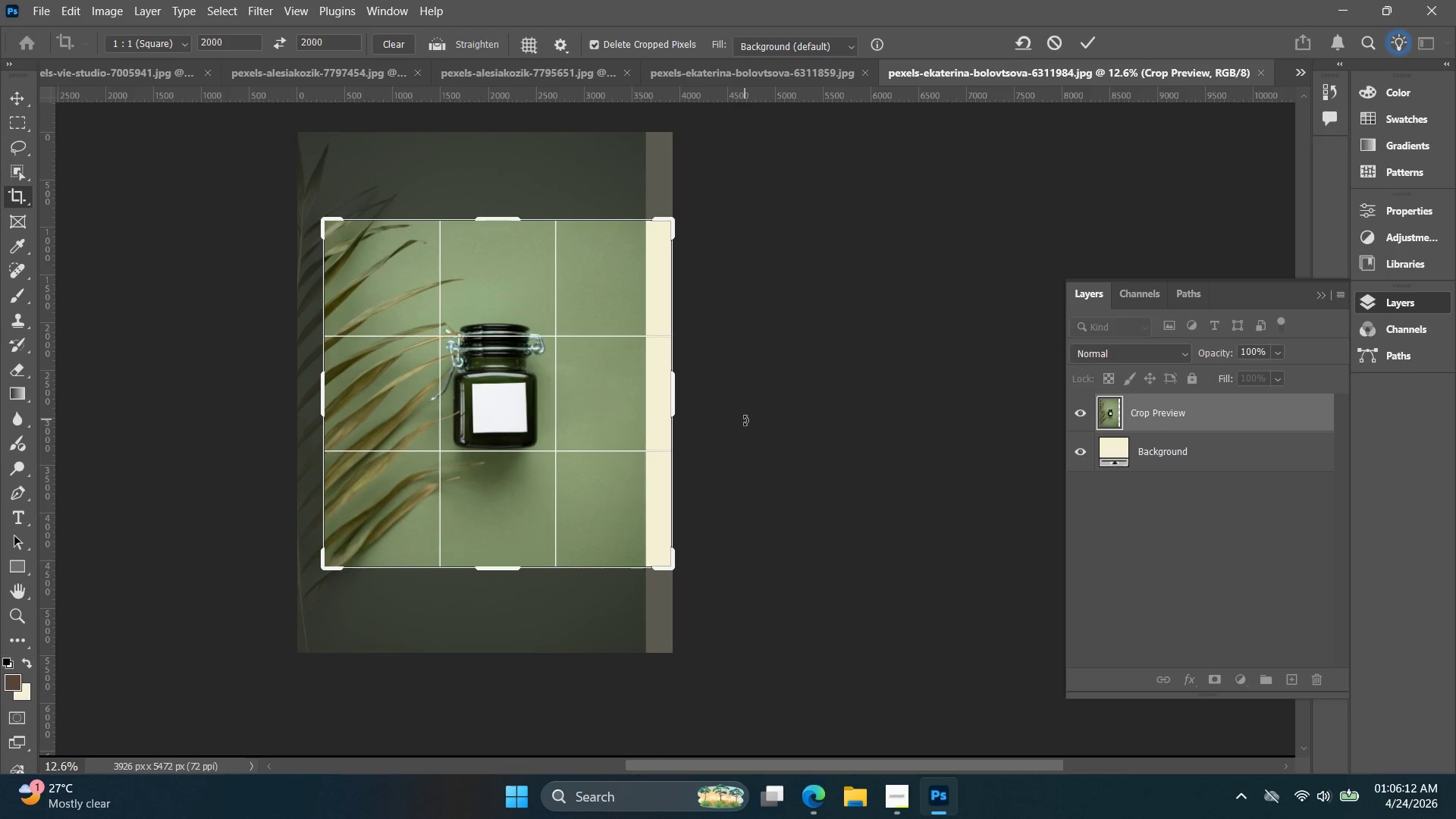 
hold_key(key=ArrowDown, duration=0.77)
 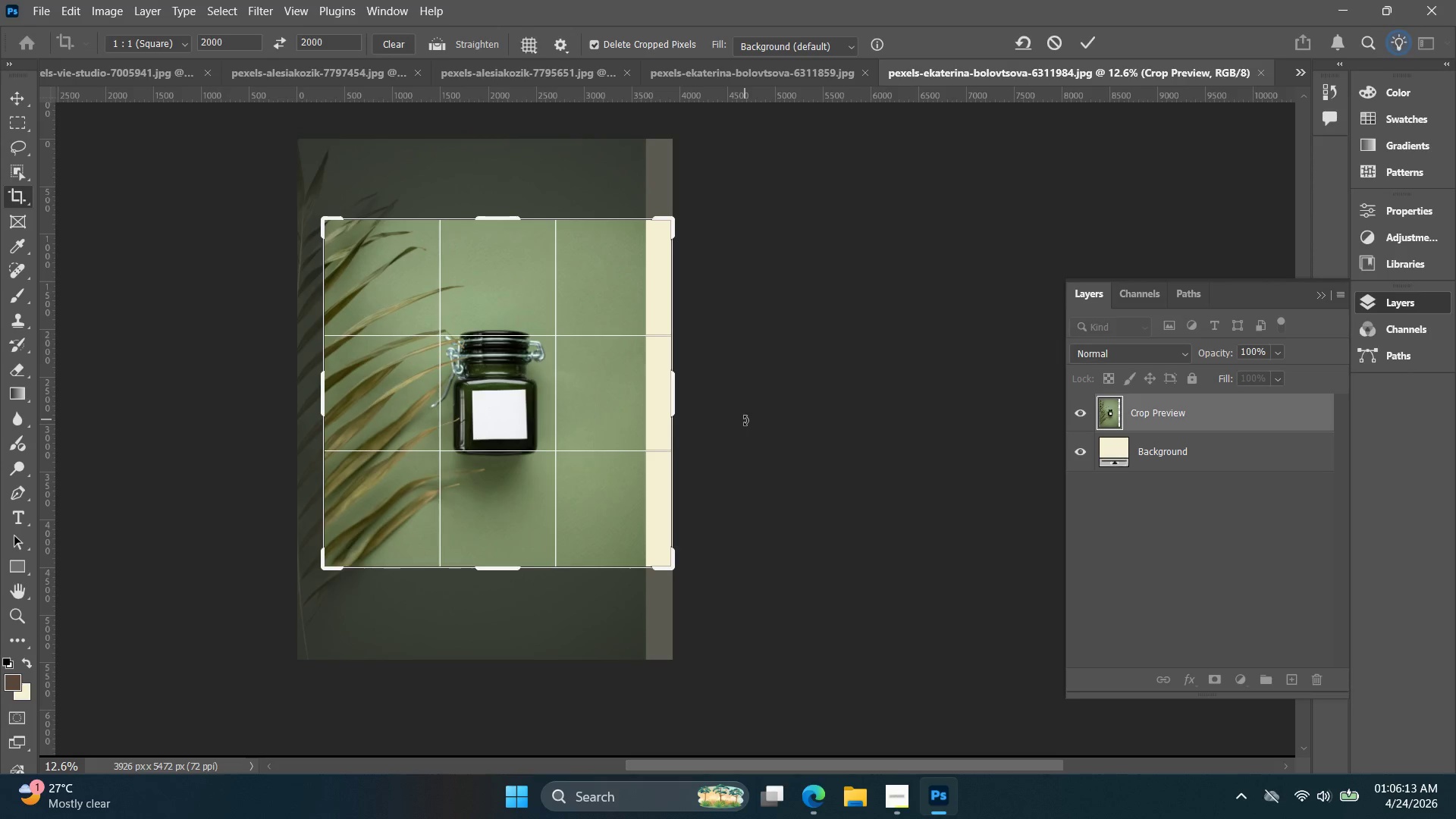 
key(ArrowDown)
 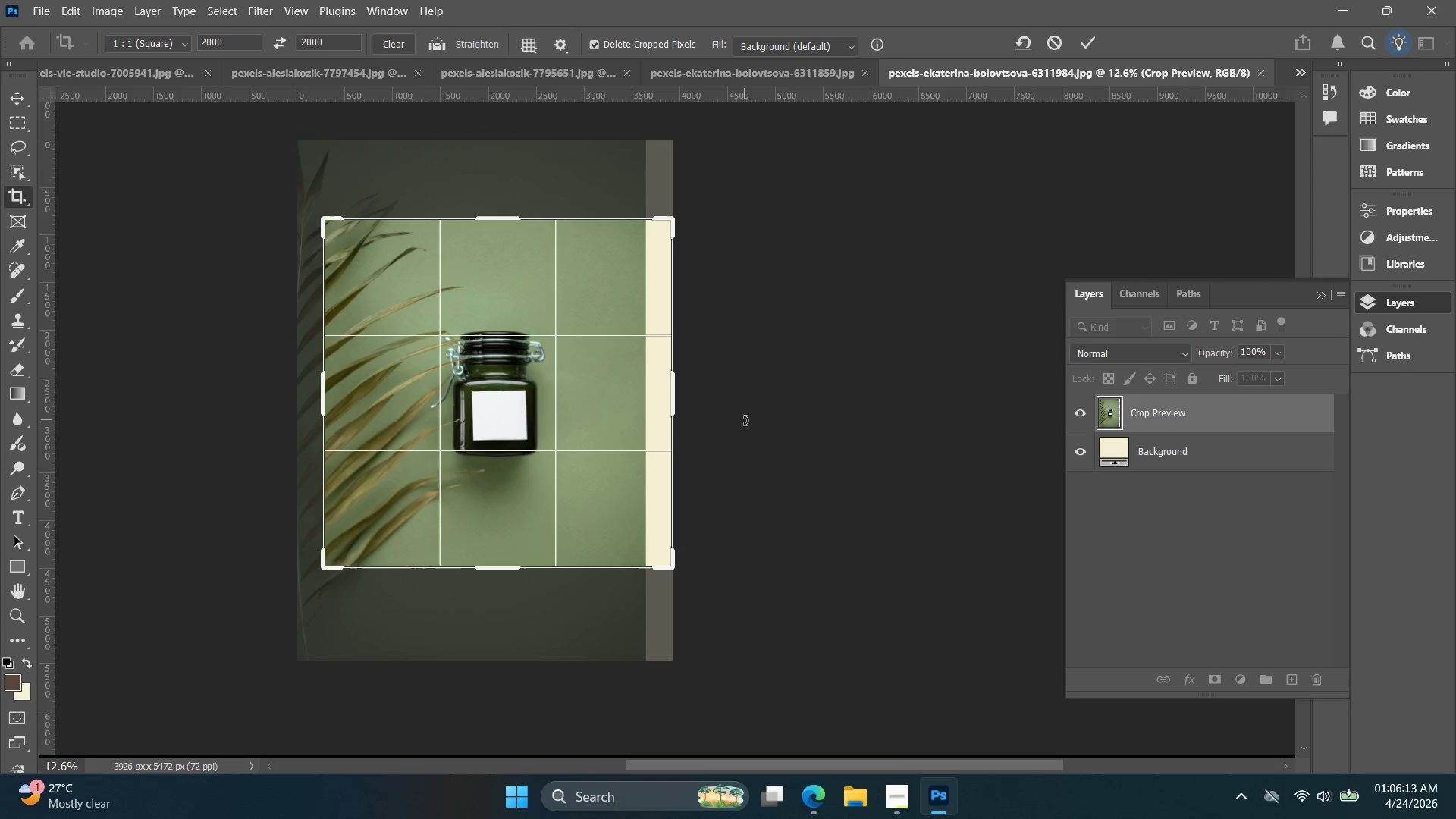 
key(ArrowDown)
 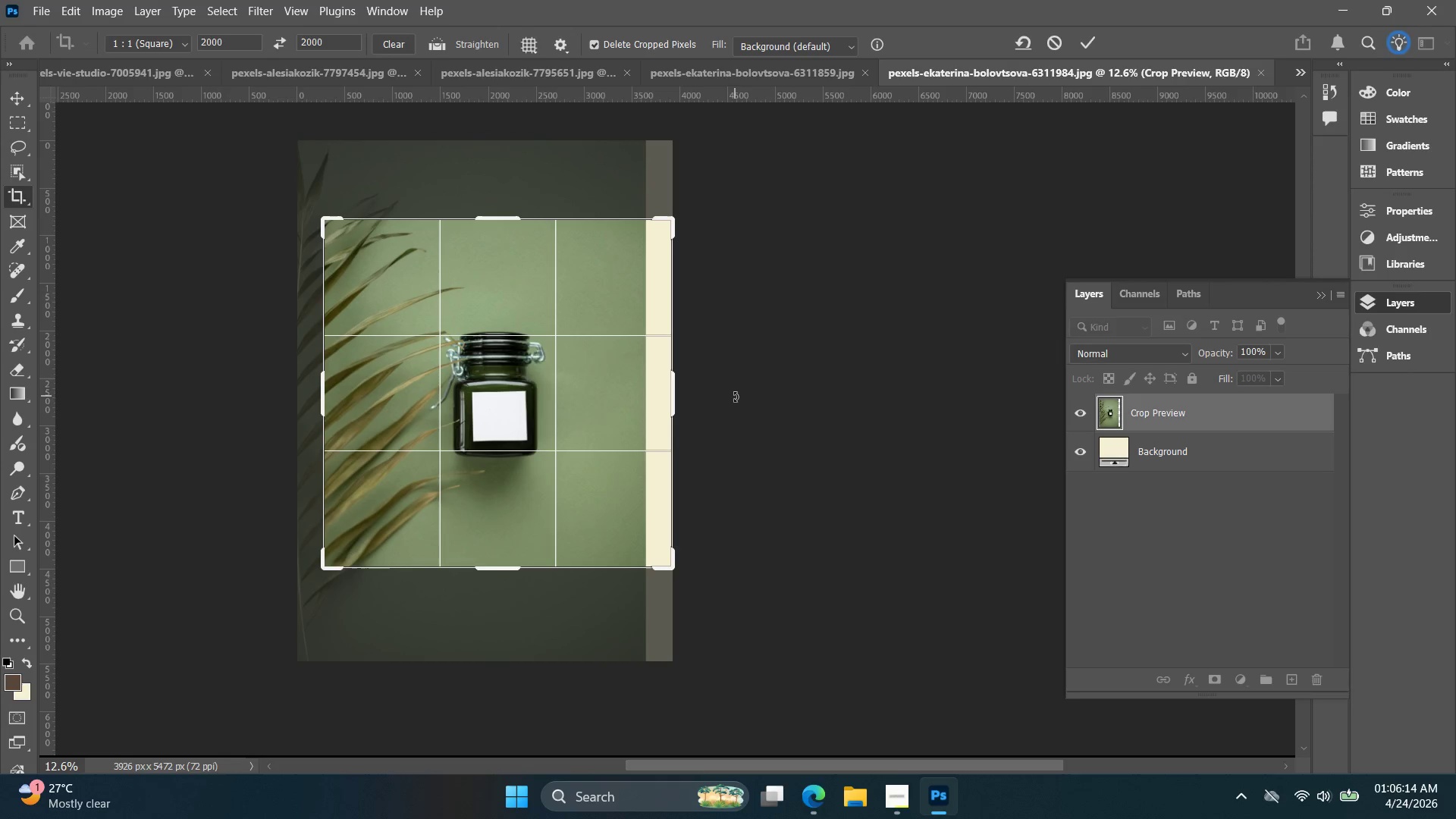 
key(ArrowLeft)
 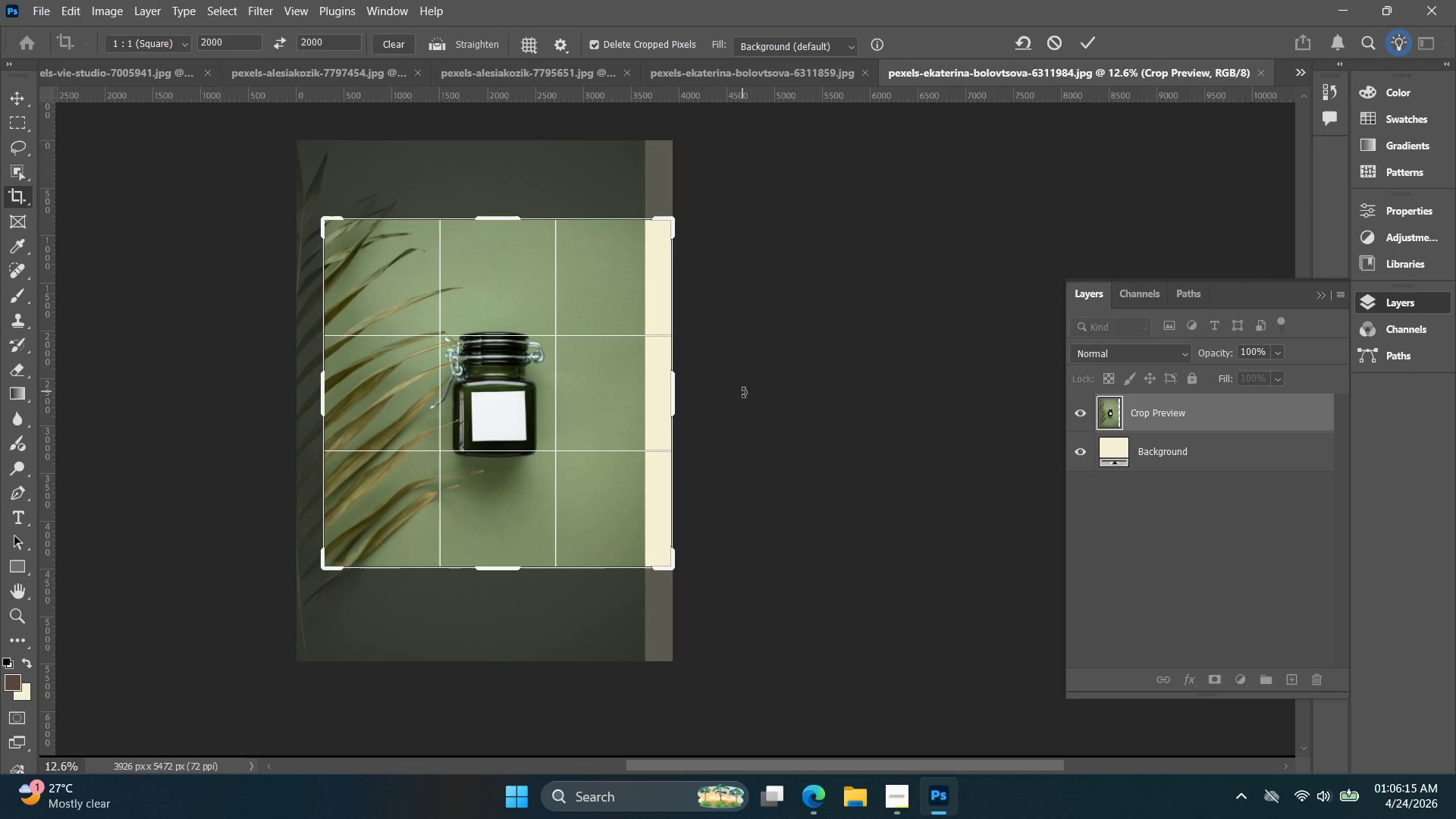 
key(ArrowRight)
 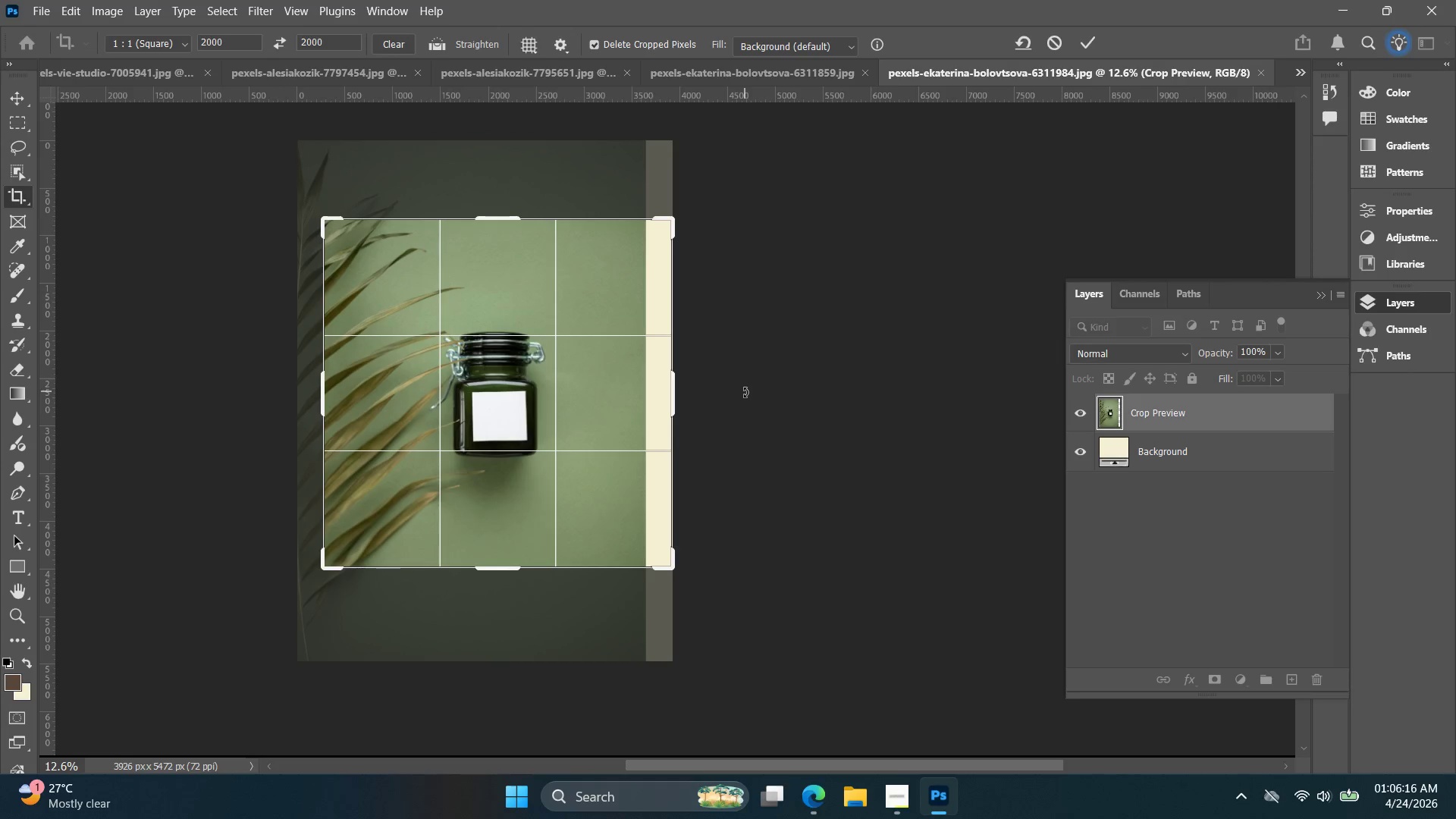 
key(ArrowRight)
 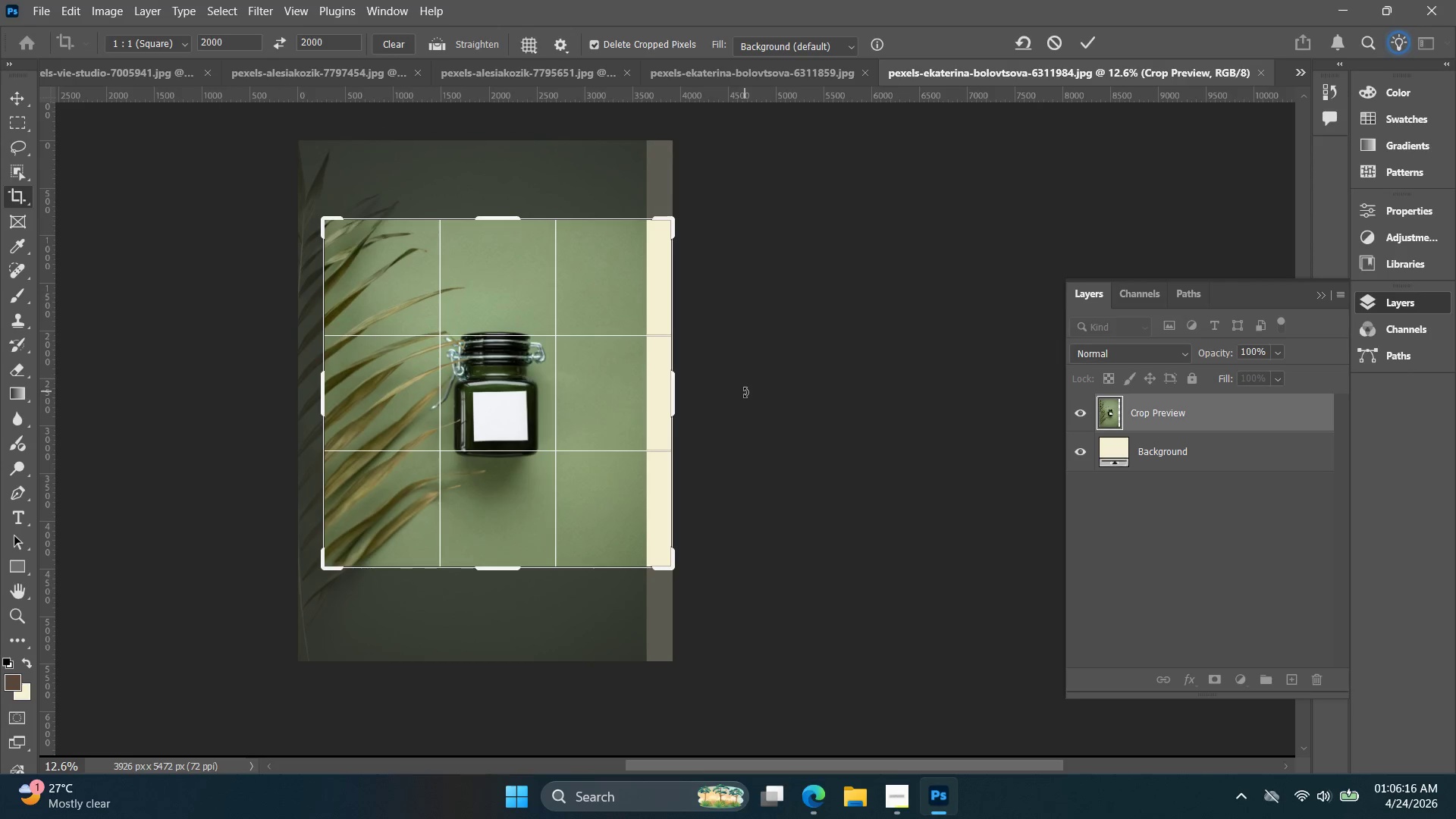 
key(ArrowRight)
 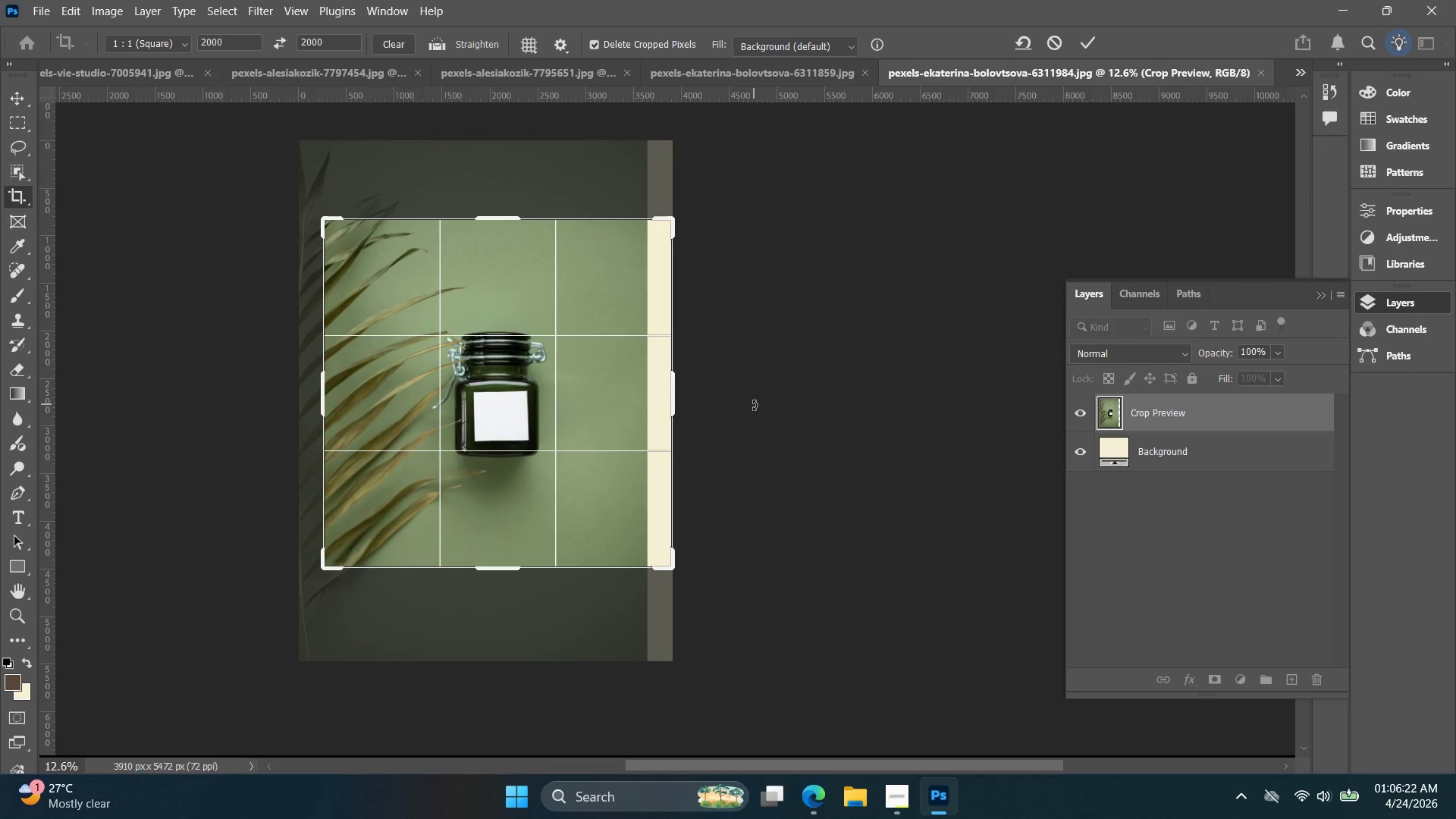 
wait(6.81)
 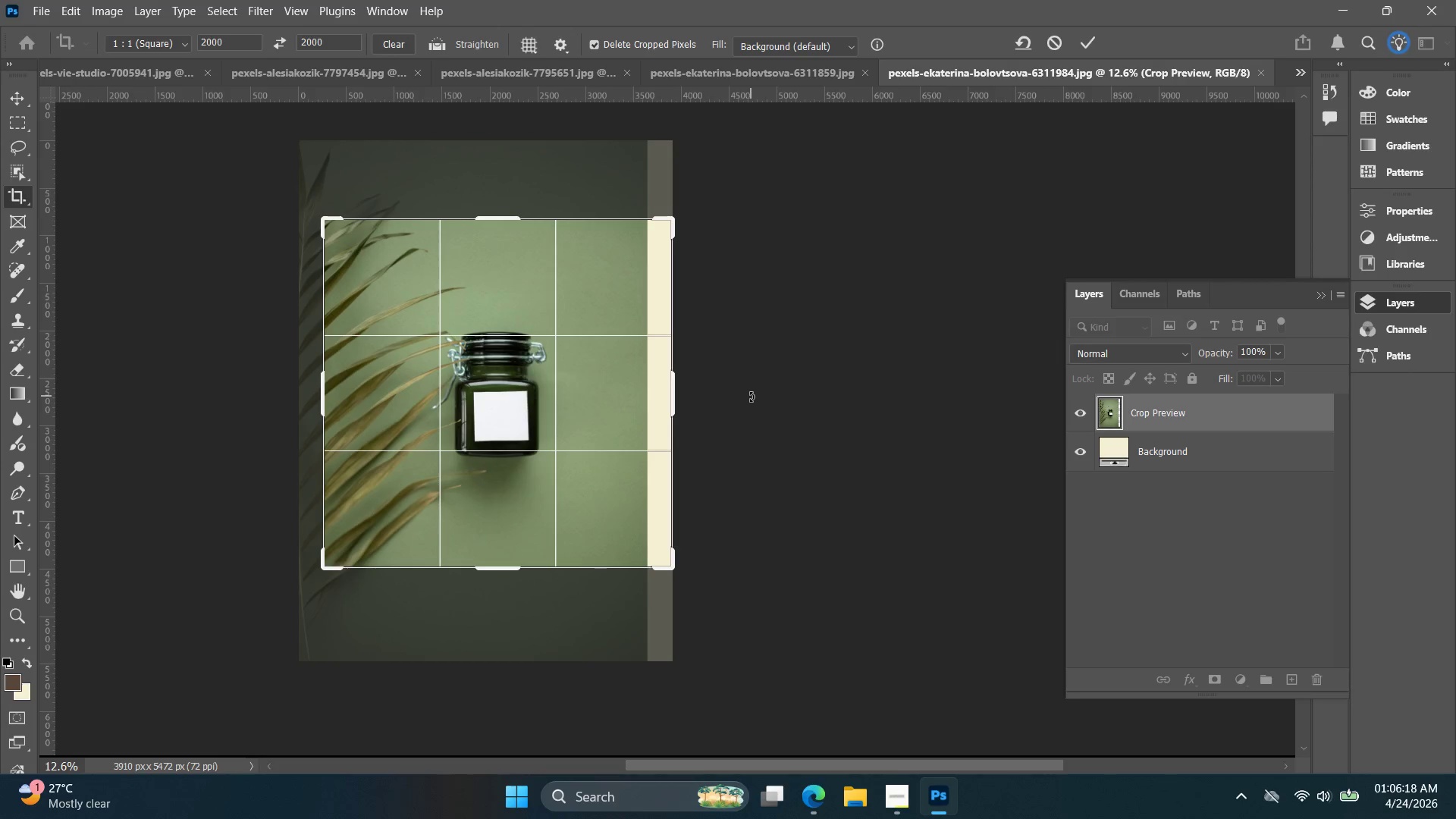 
key(ArrowRight)
 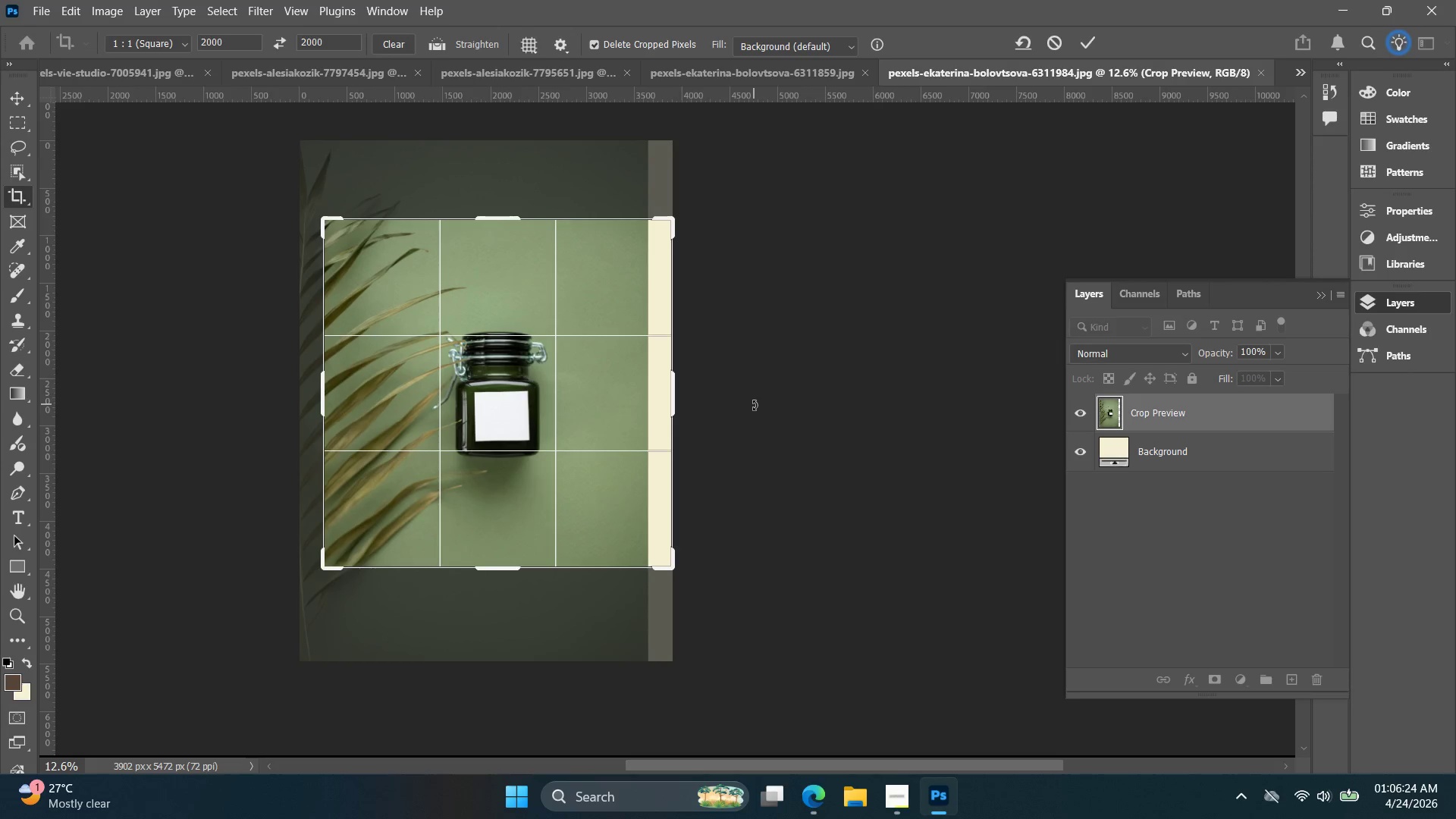 
key(ArrowRight)
 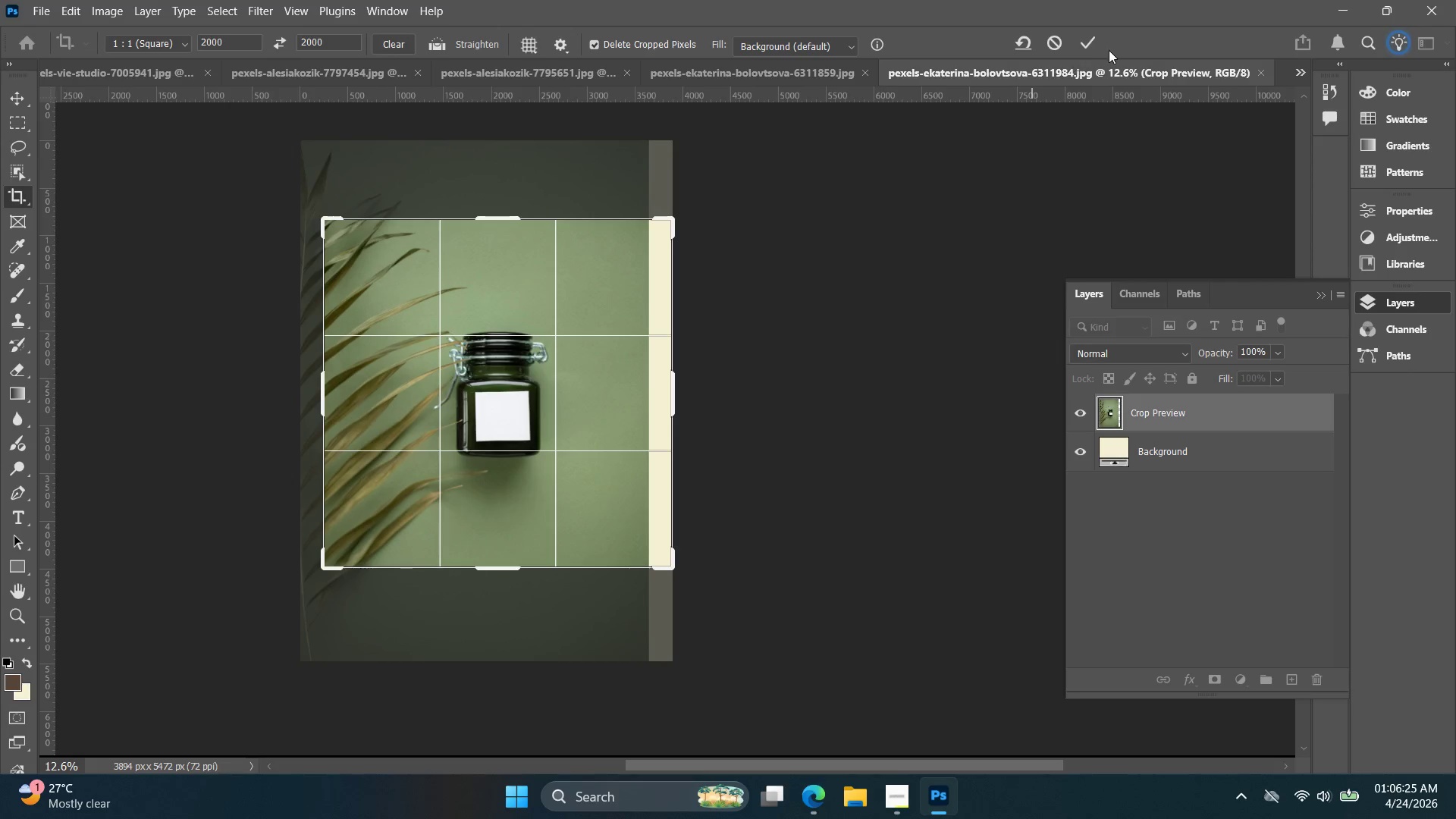 
left_click([1092, 50])
 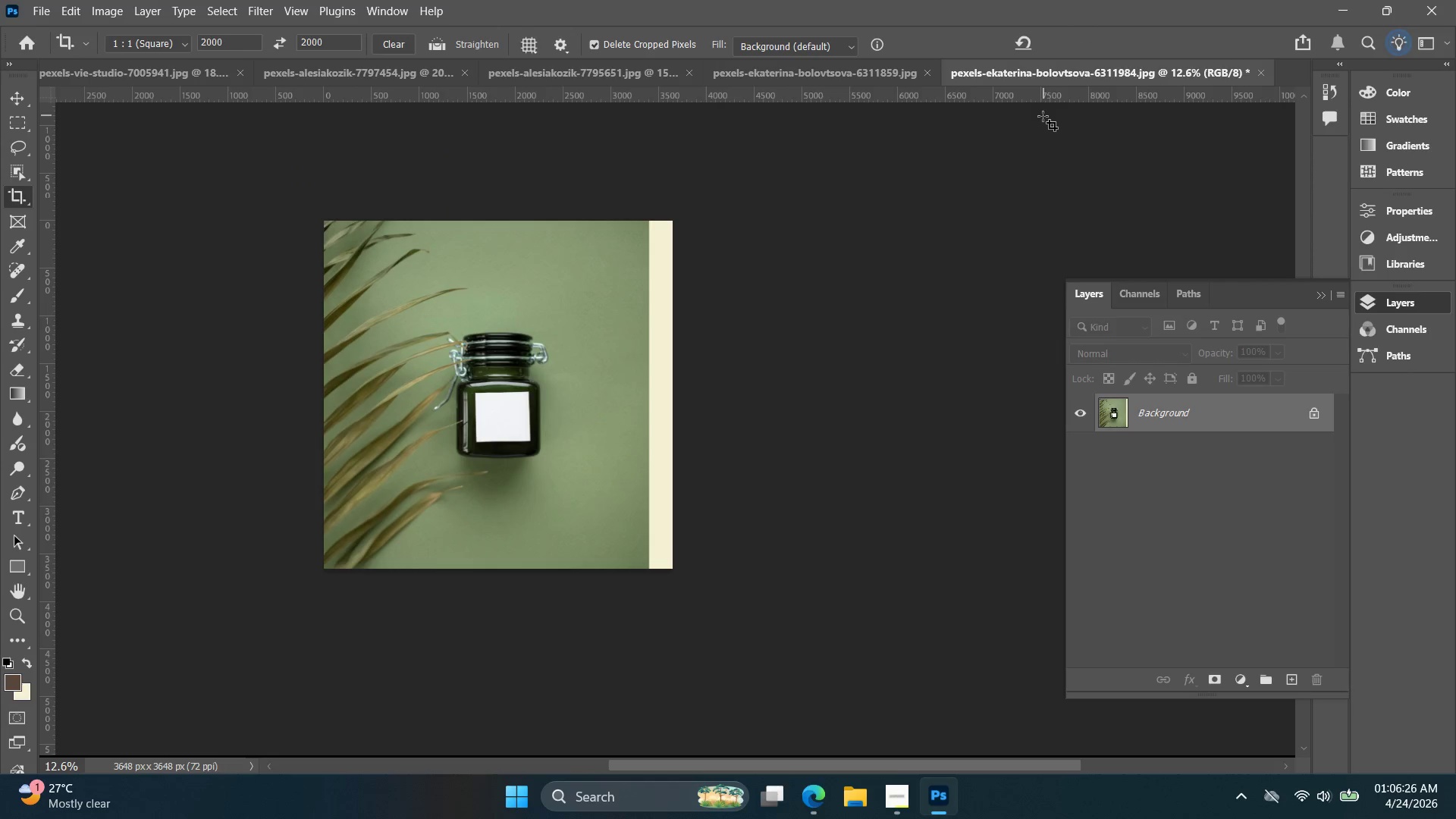 
key(Control+J)
 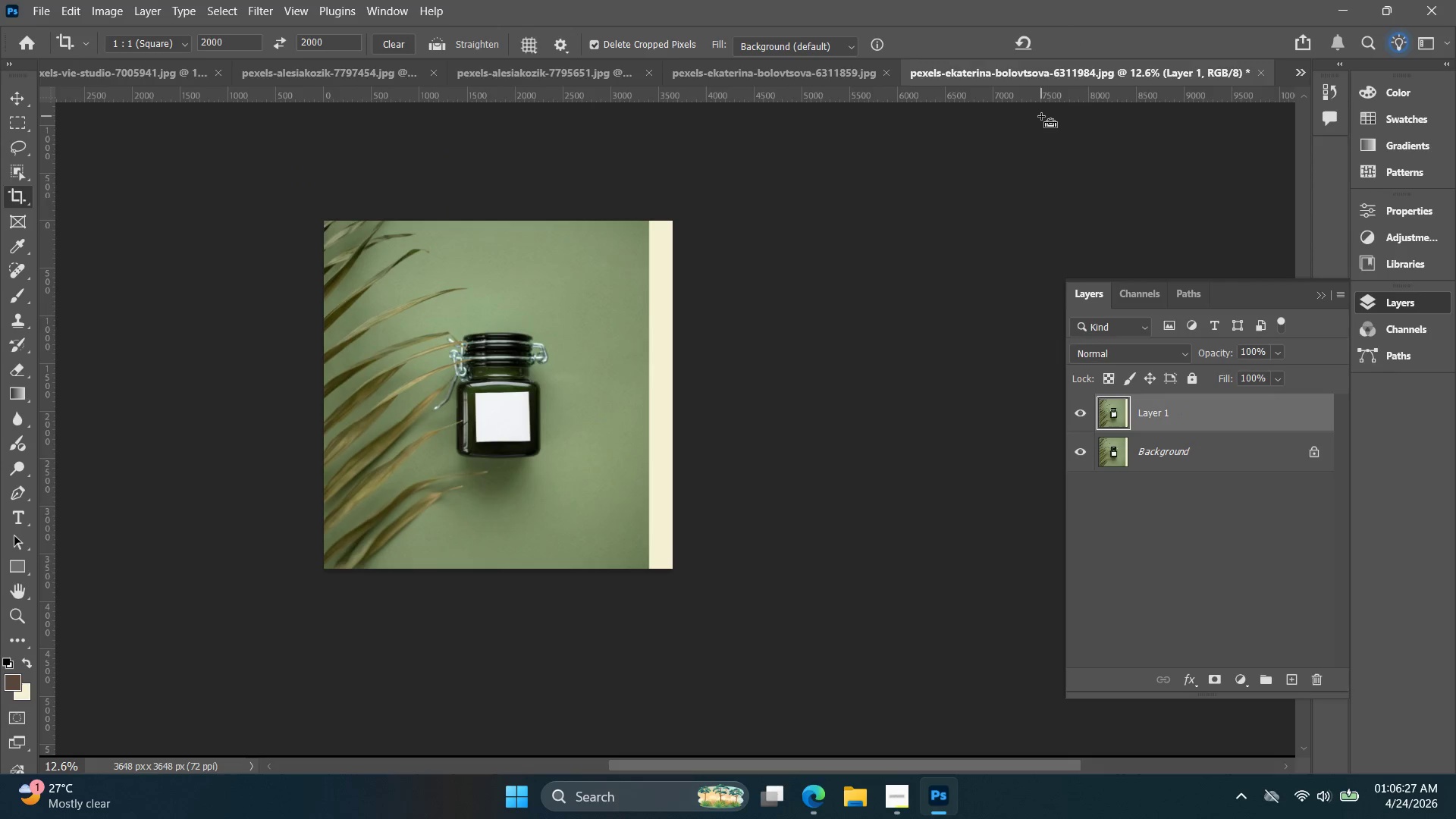 
key(Control+J)
 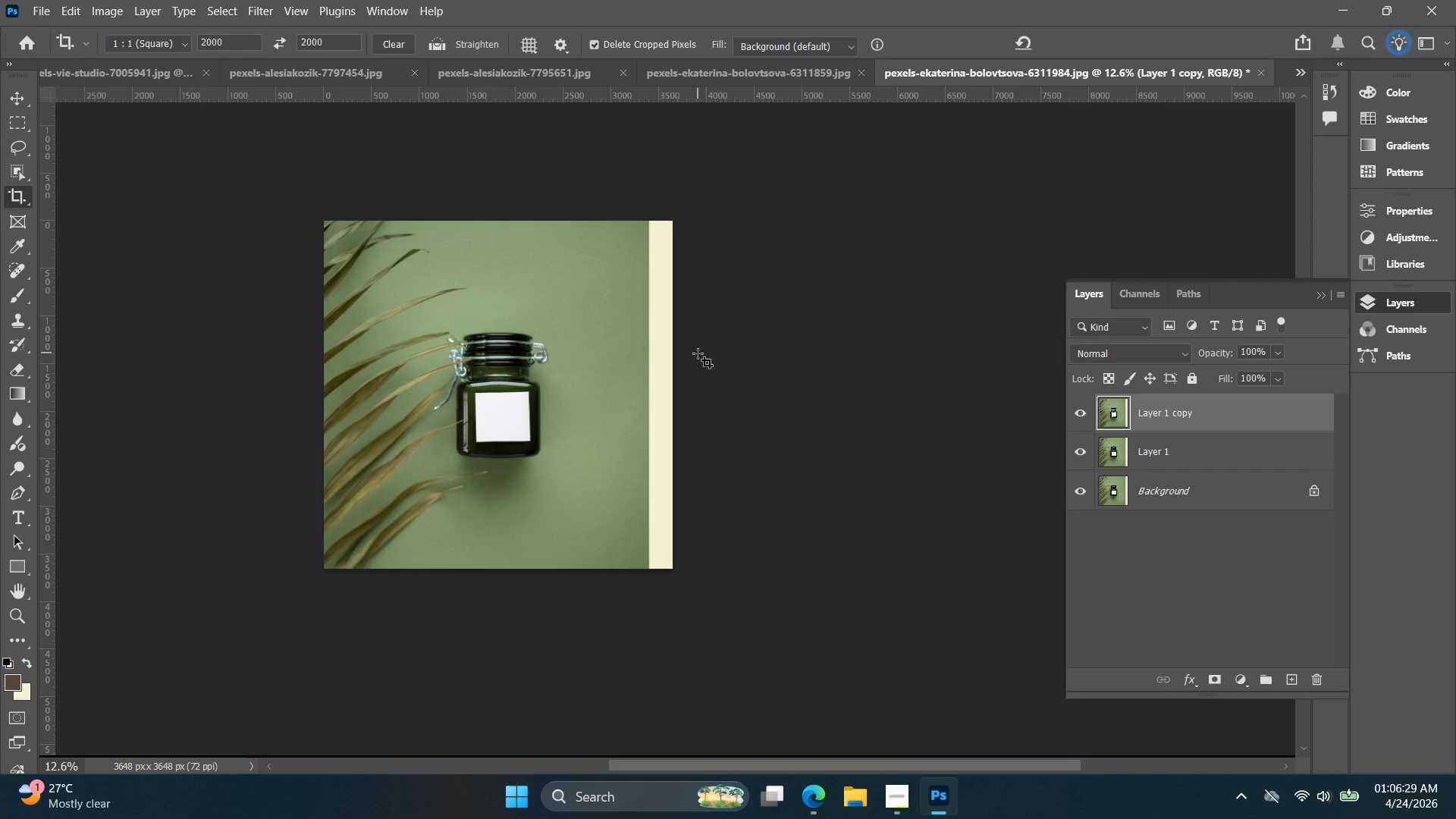 
key(L)
 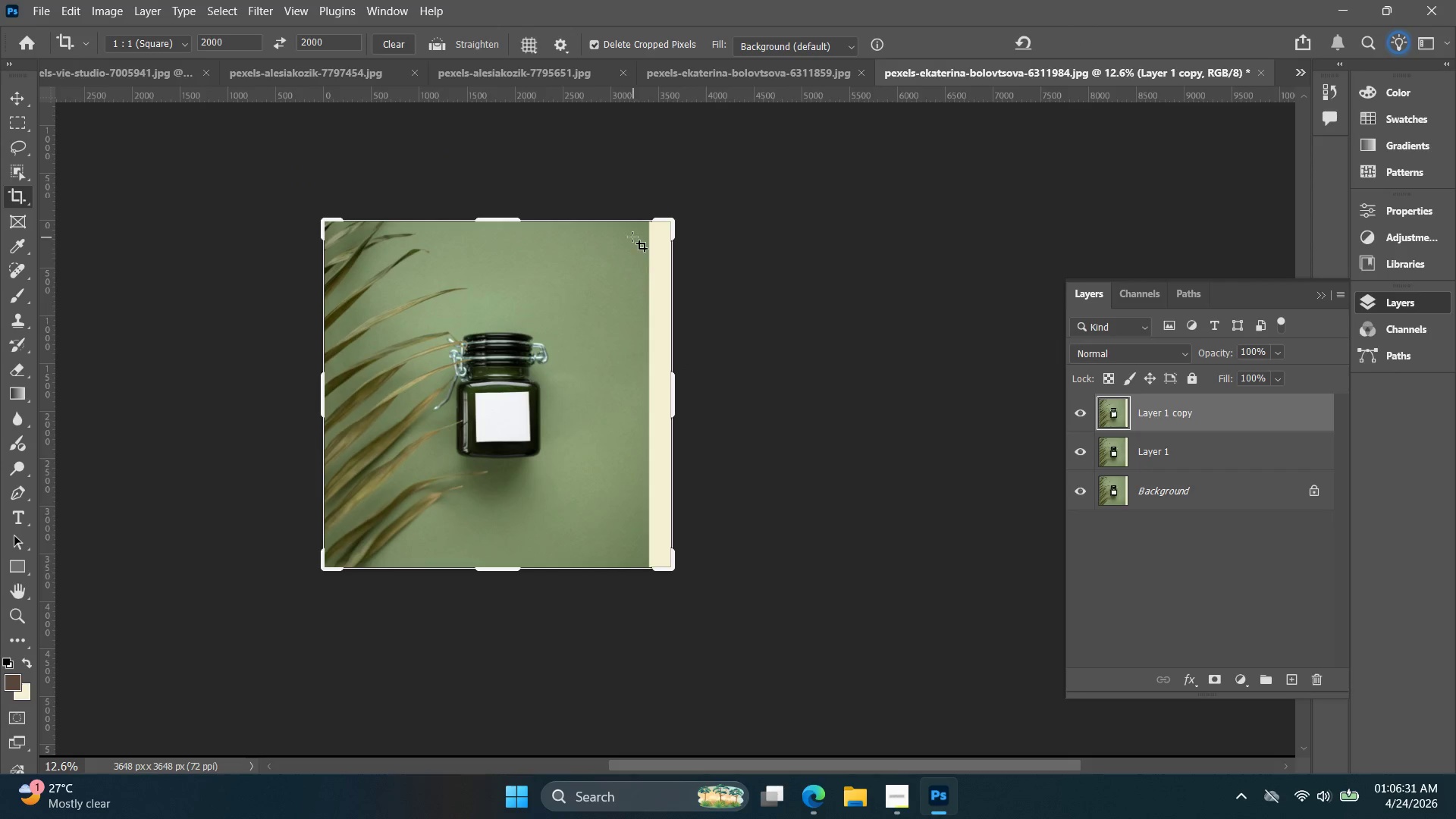 
left_click_drag(start_coordinate=[632, 221], to_coordinate=[615, 546])
 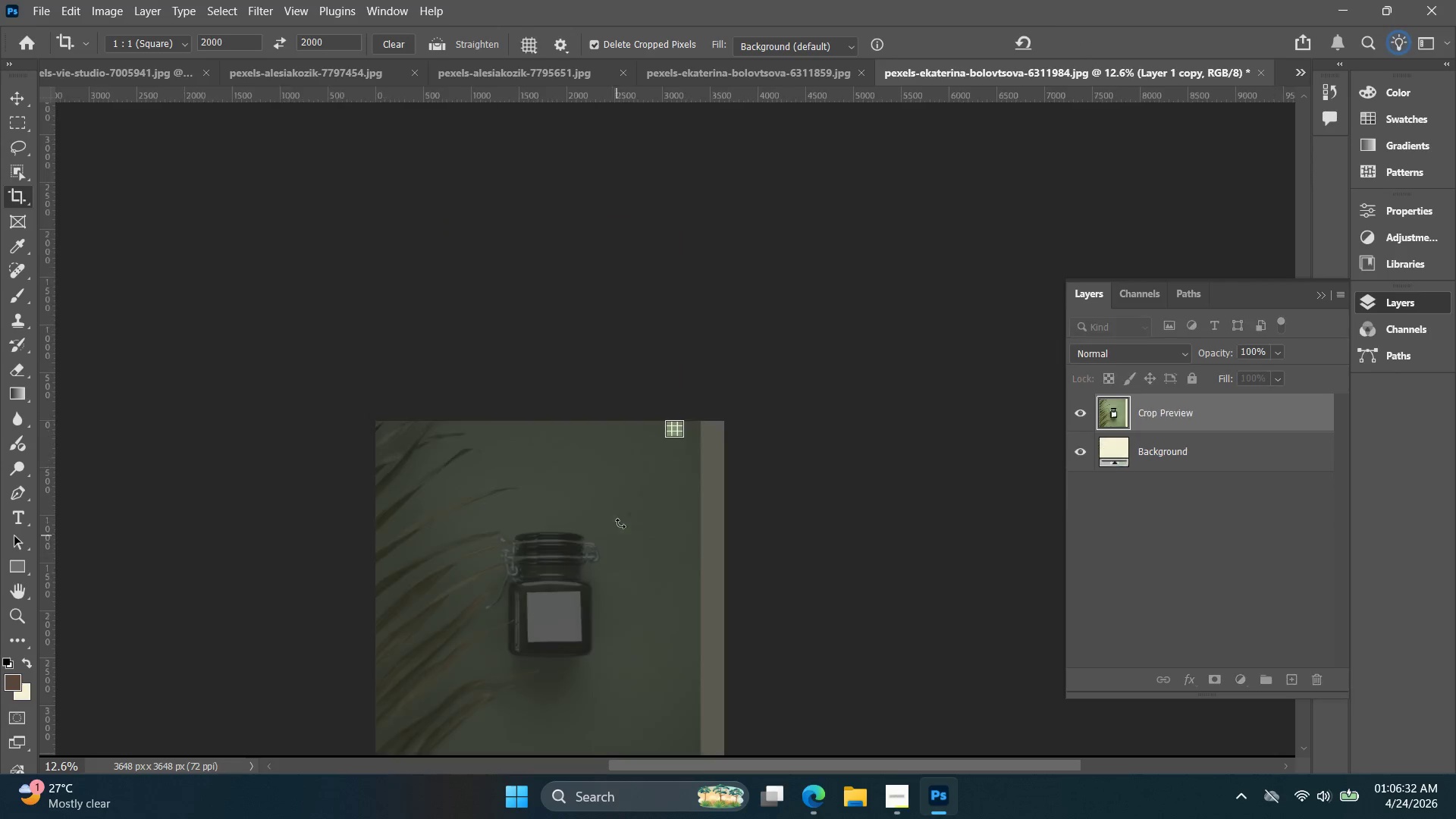 
key(Control+Z)
 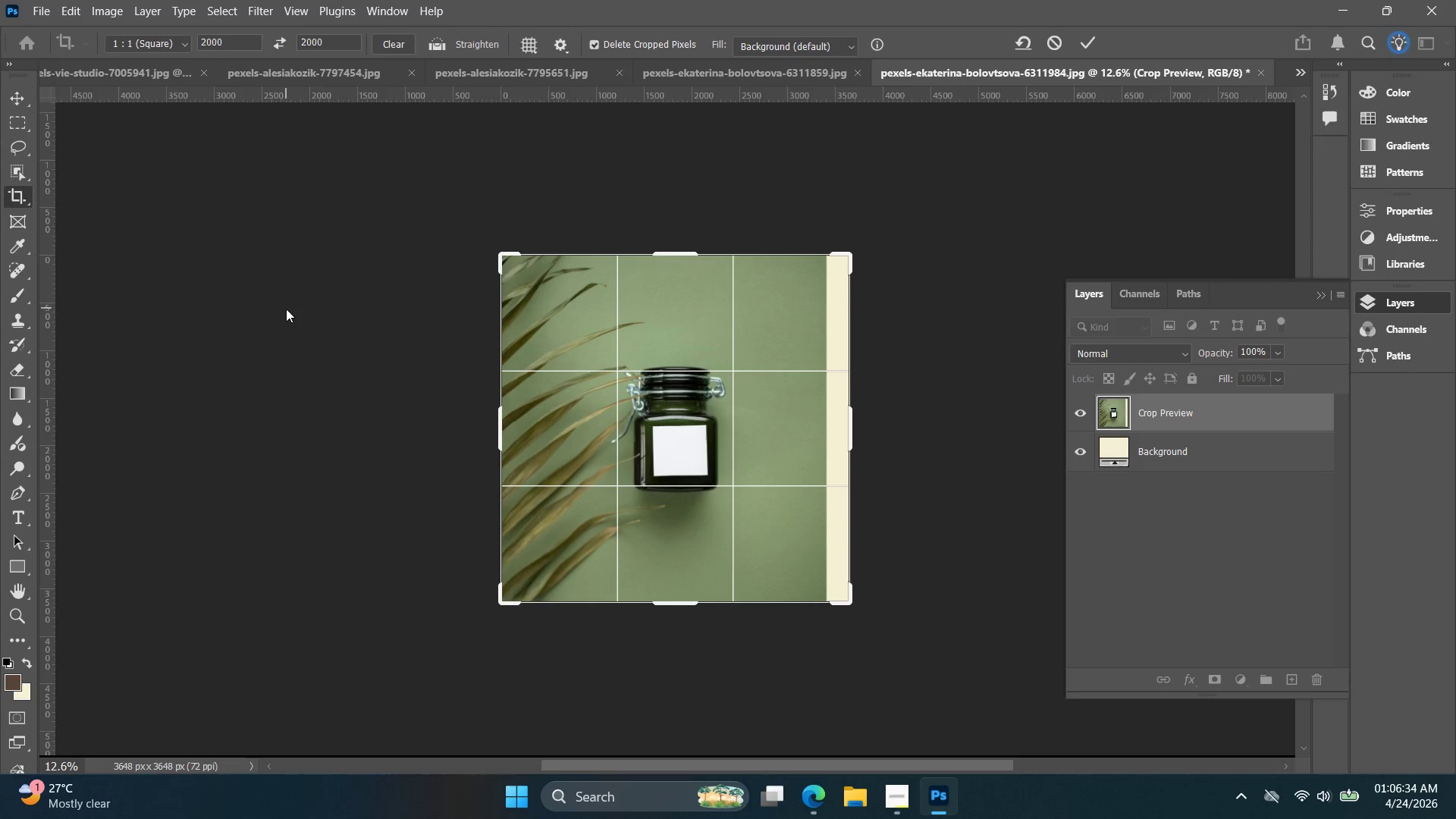 
key(Enter)
 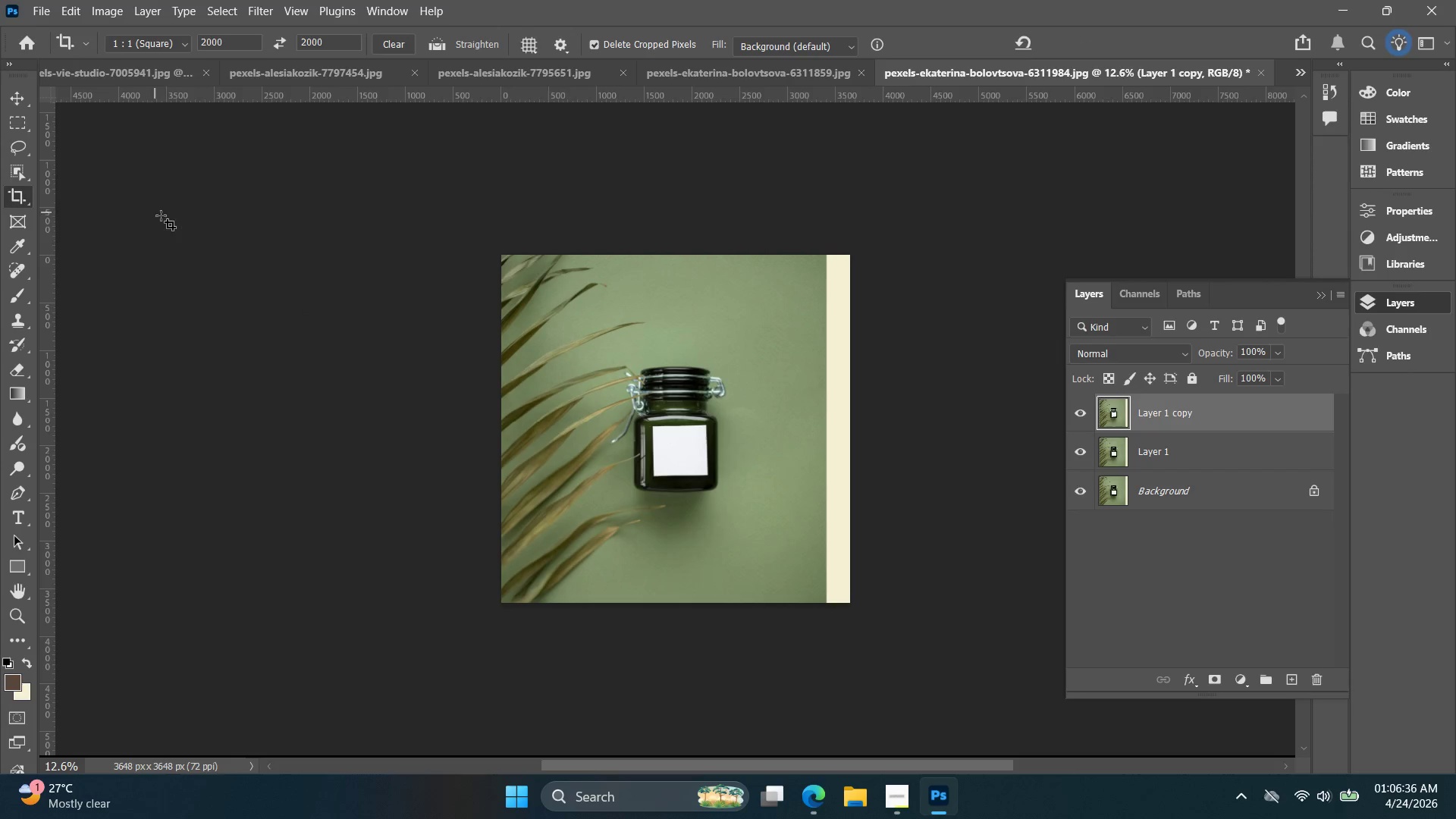 
key(L)
 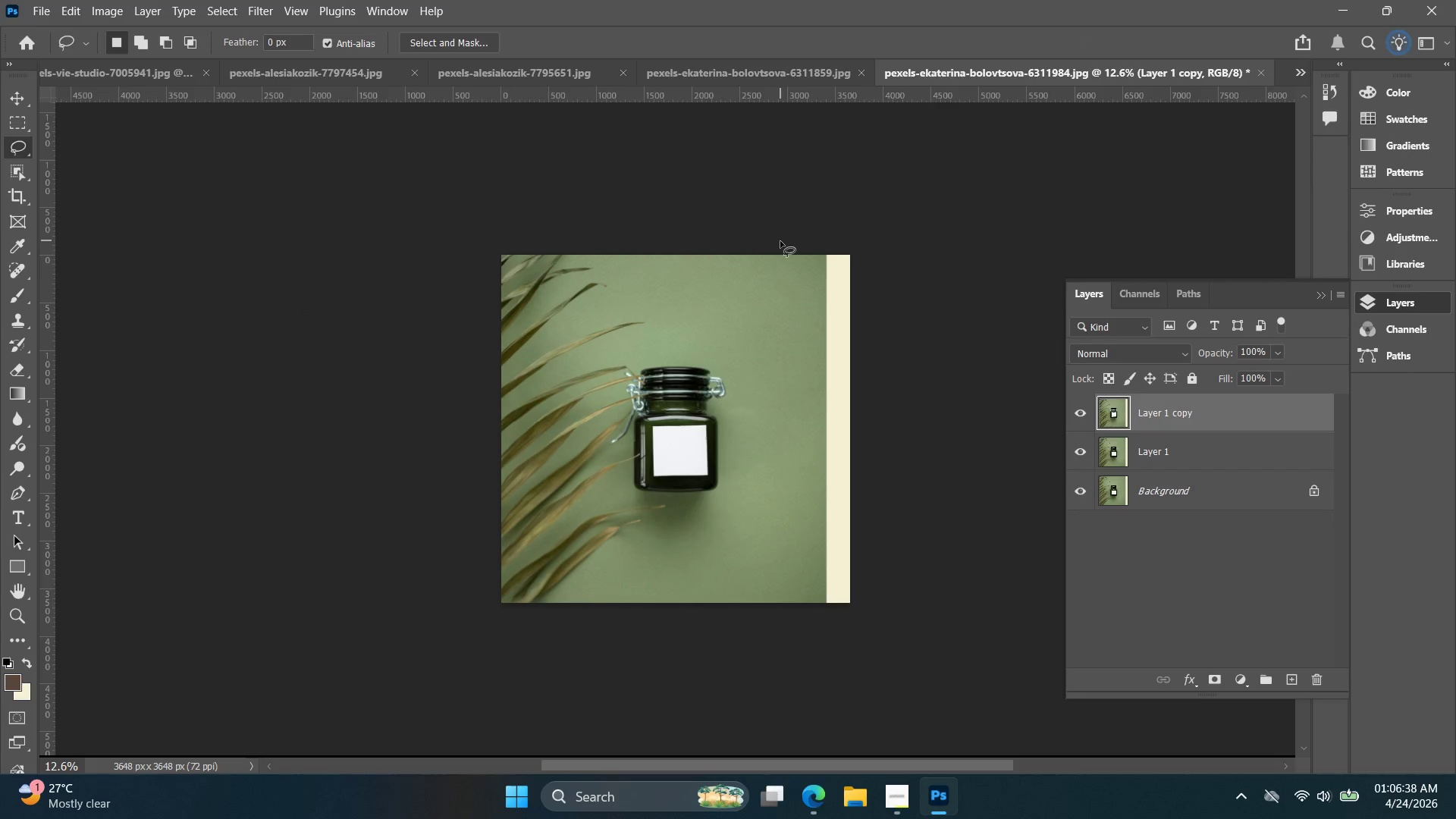 
left_click_drag(start_coordinate=[784, 244], to_coordinate=[787, 223])
 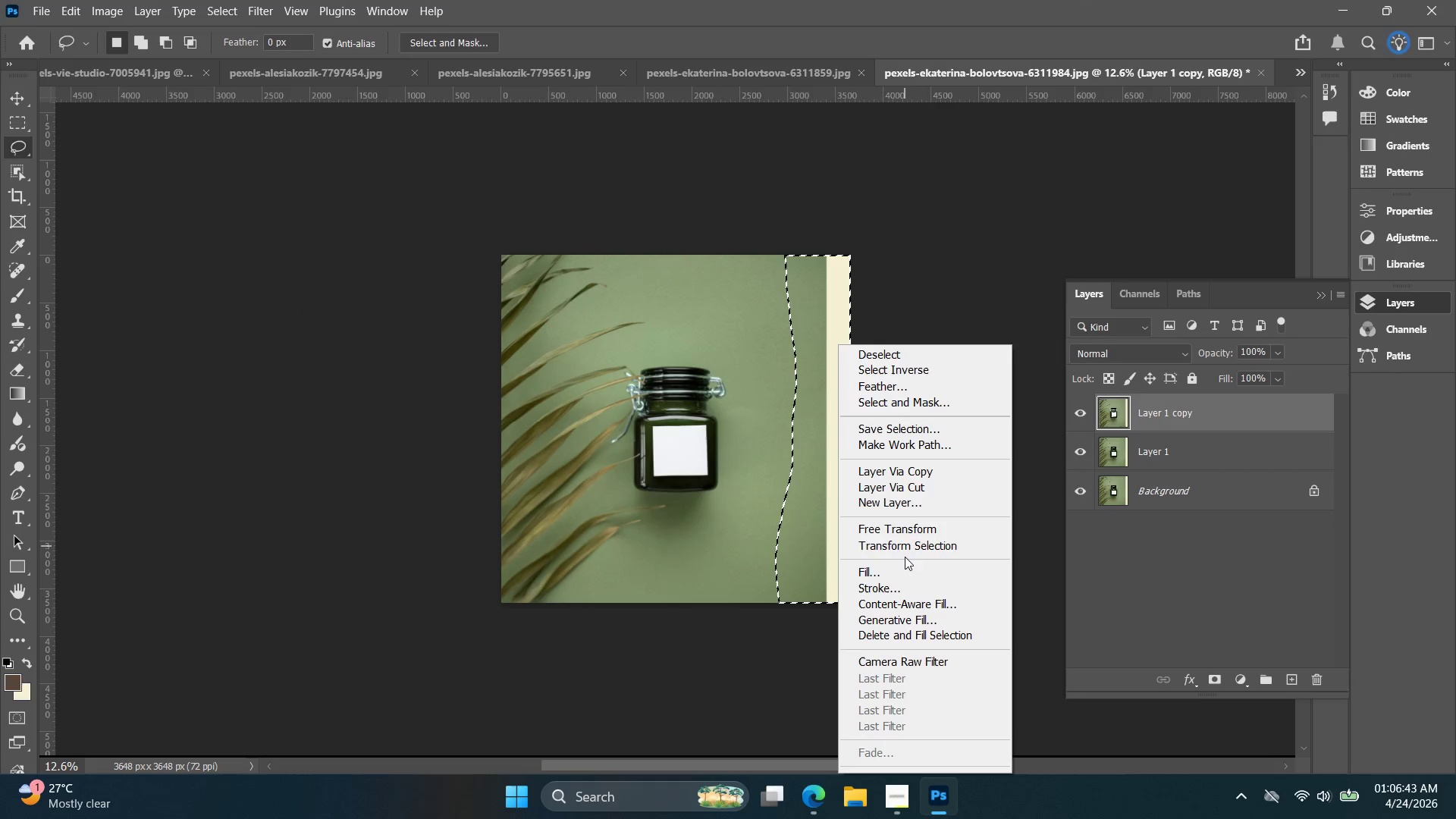 
left_click([909, 607])
 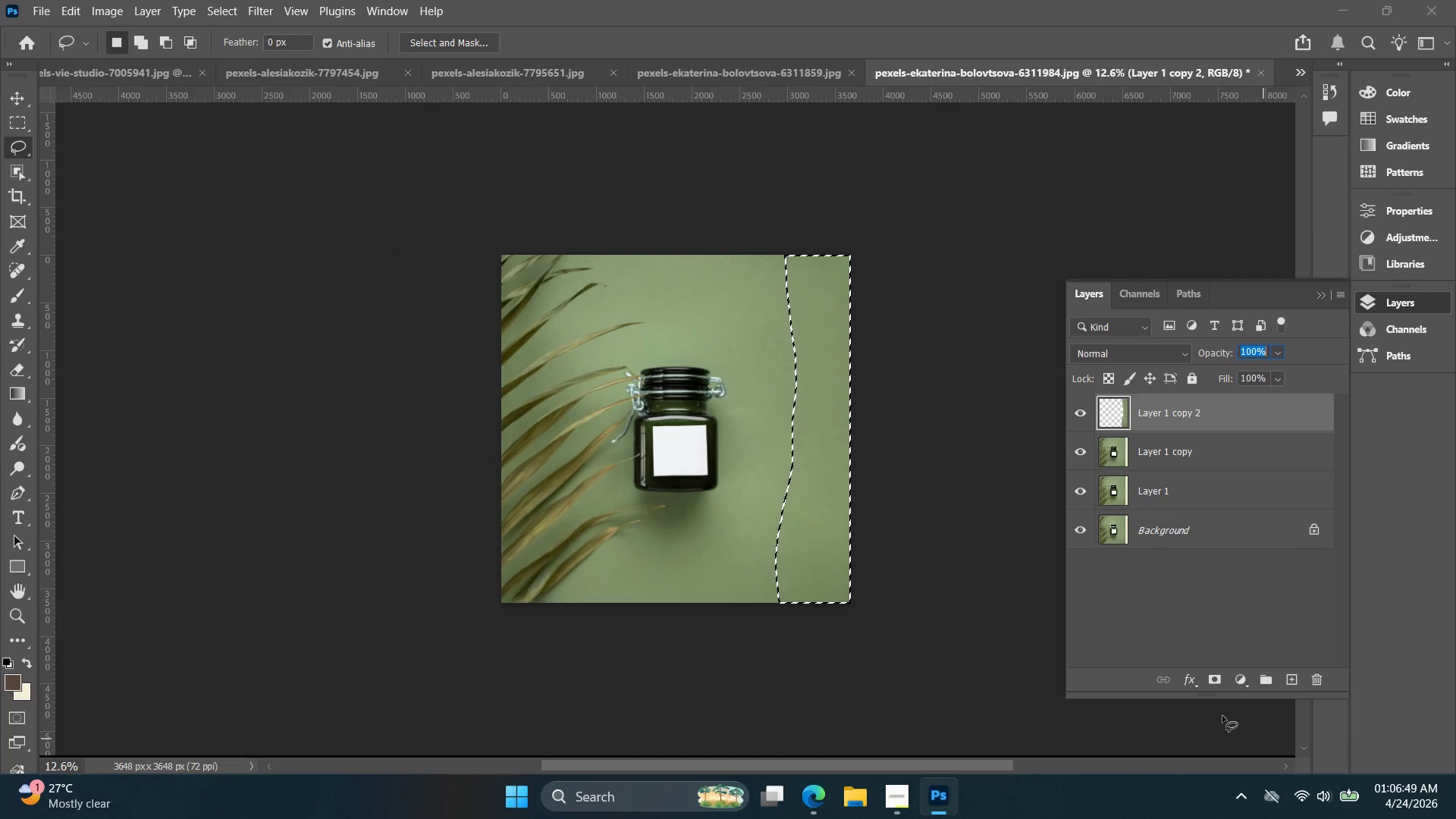 
wait(6.94)
 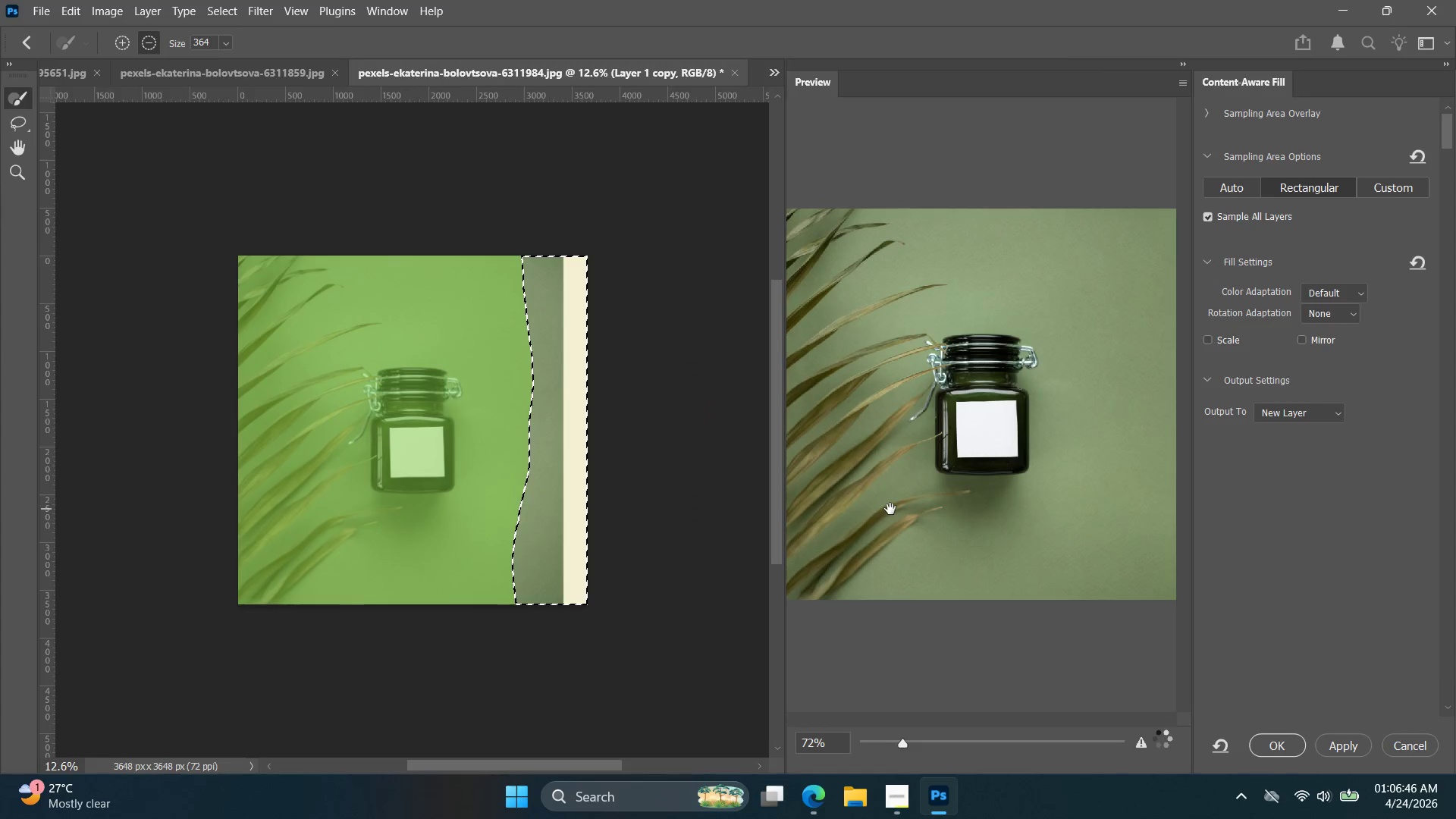 
left_click([1161, 445])
 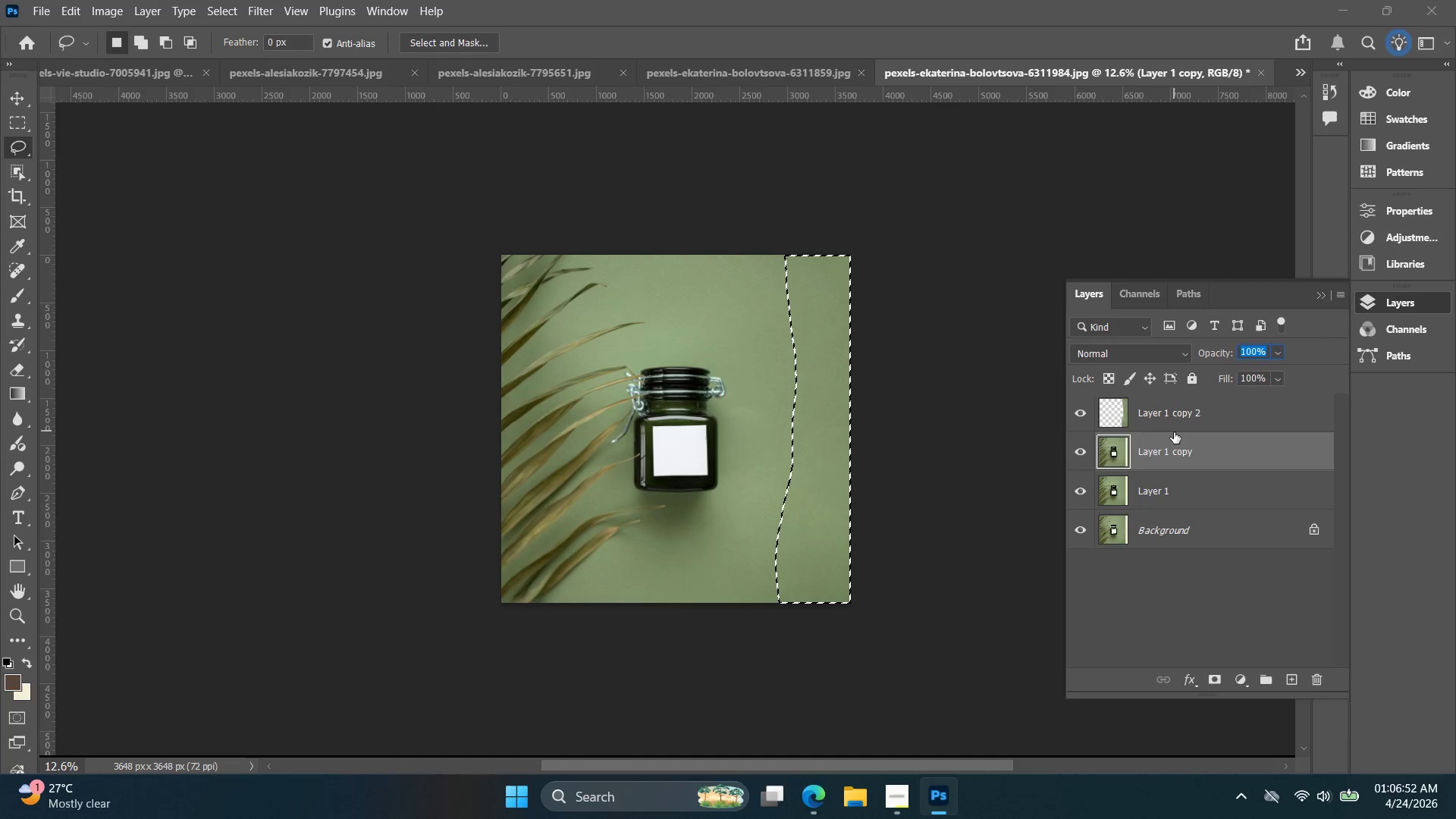 
key(Control+D)
 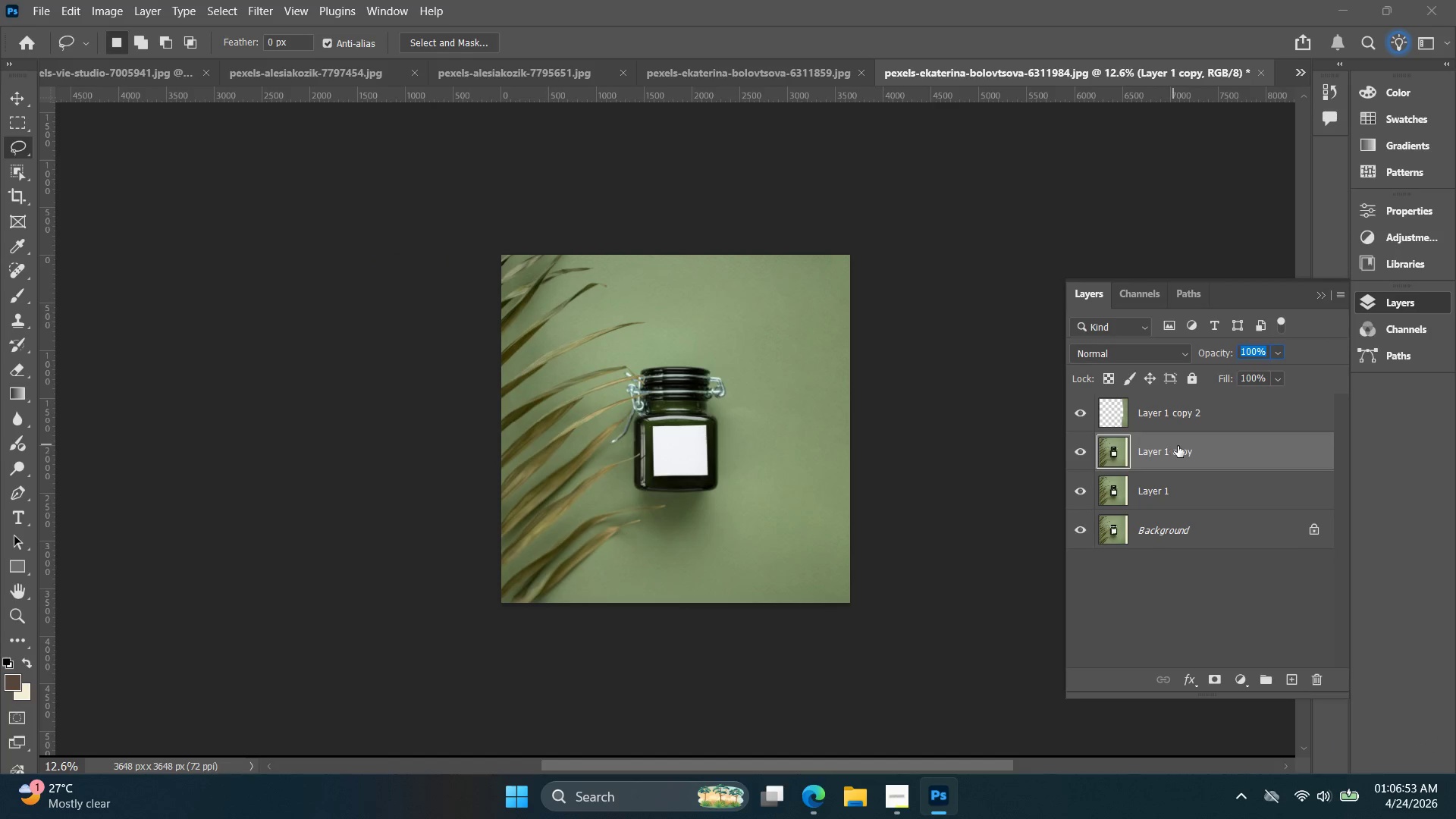 
hold_key(key=ShiftLeft, duration=0.53)
left_click([1194, 419])
 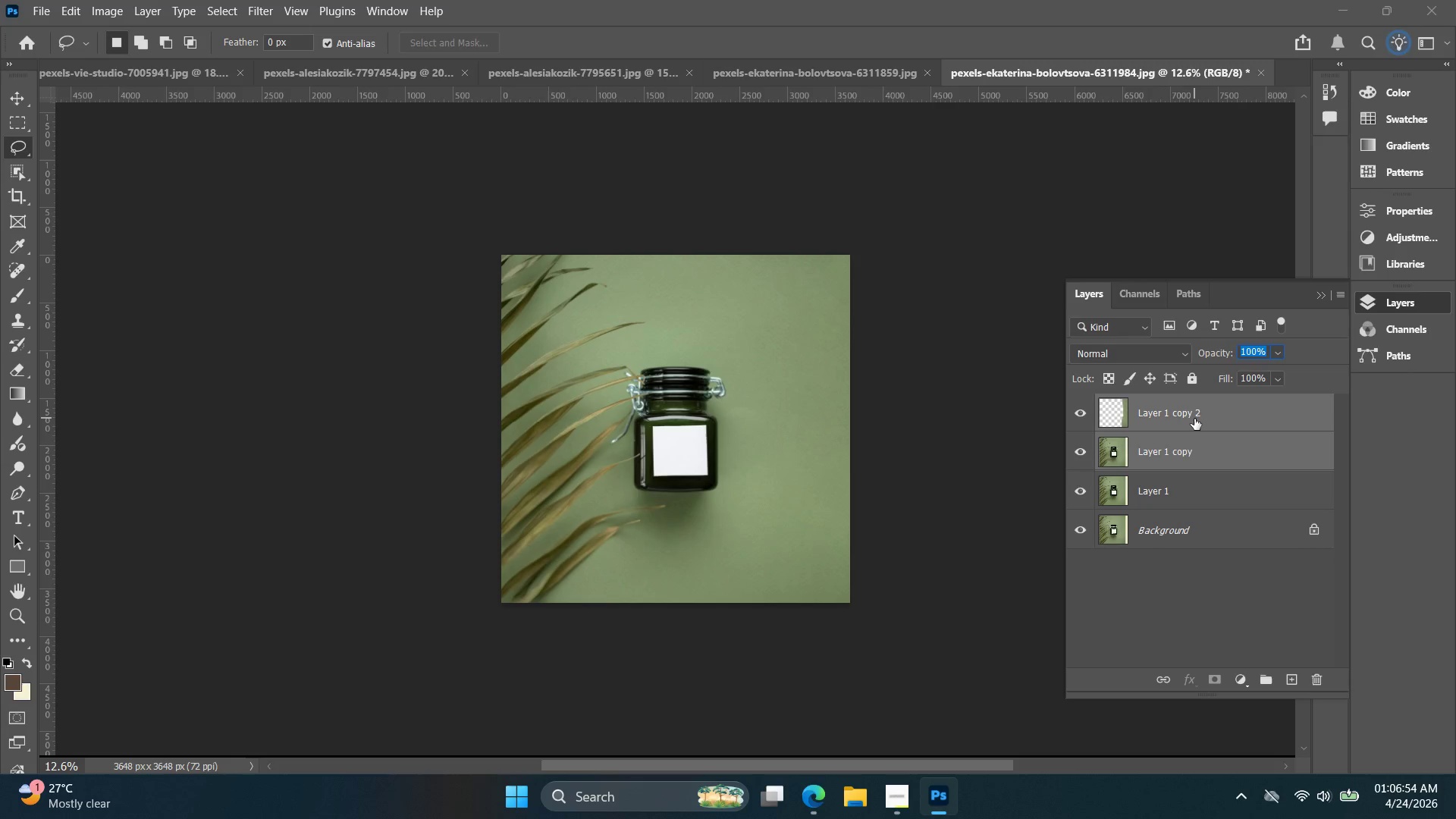 
hold_key(key=ControlLeft, duration=0.34)
 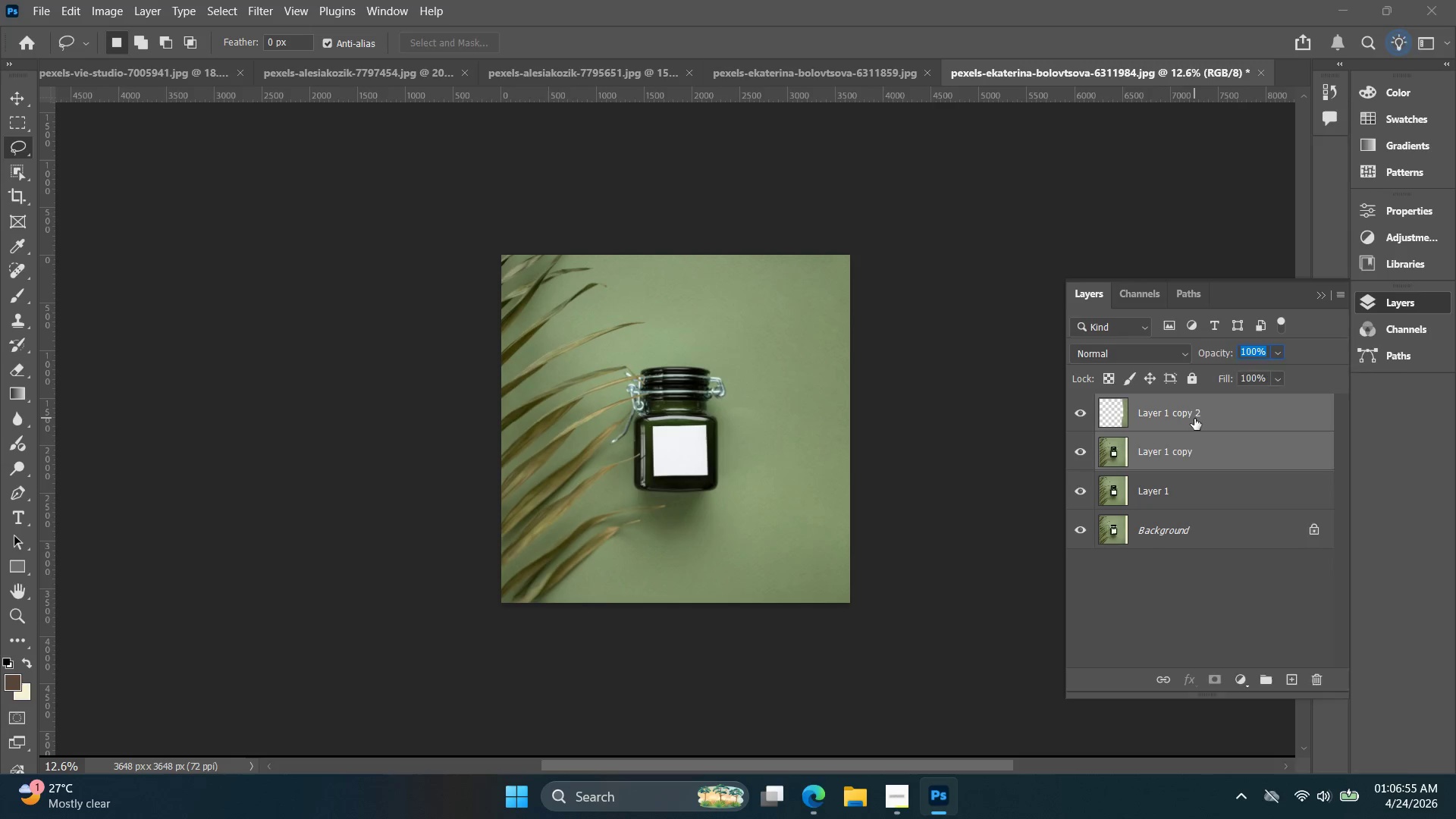 
right_click([1194, 419])
 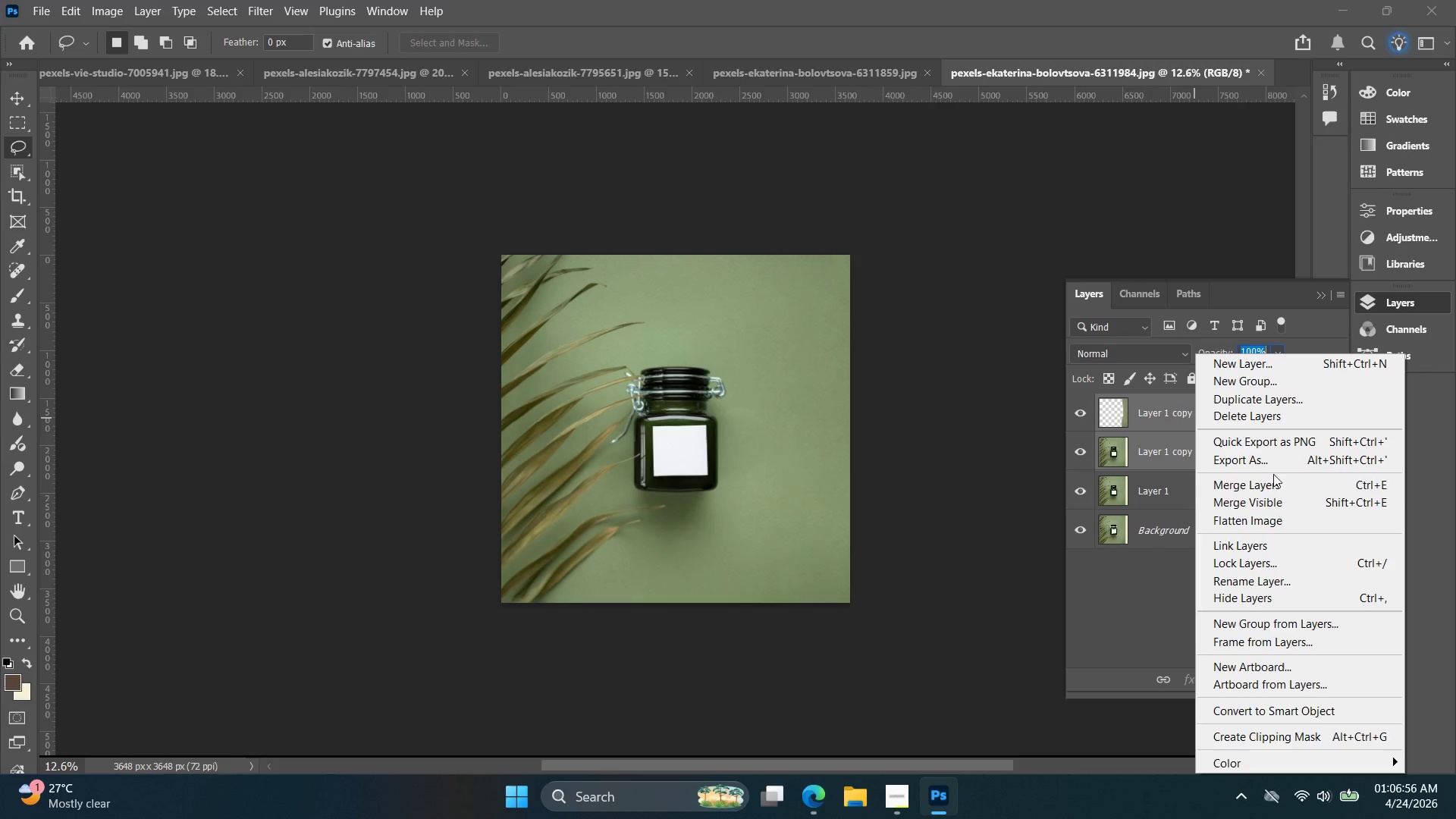 
left_click([1276, 489])
 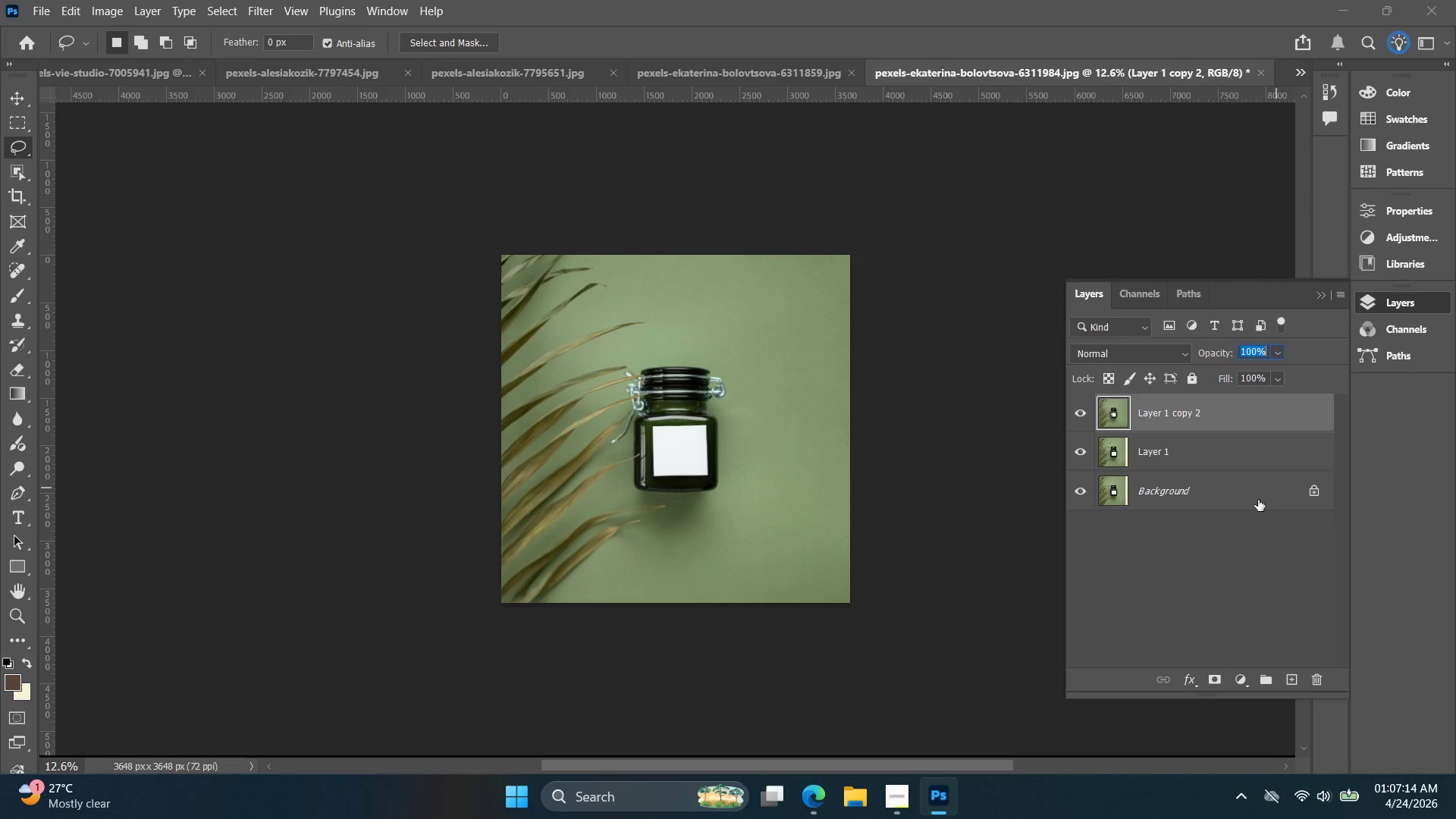 
wait(21.97)
 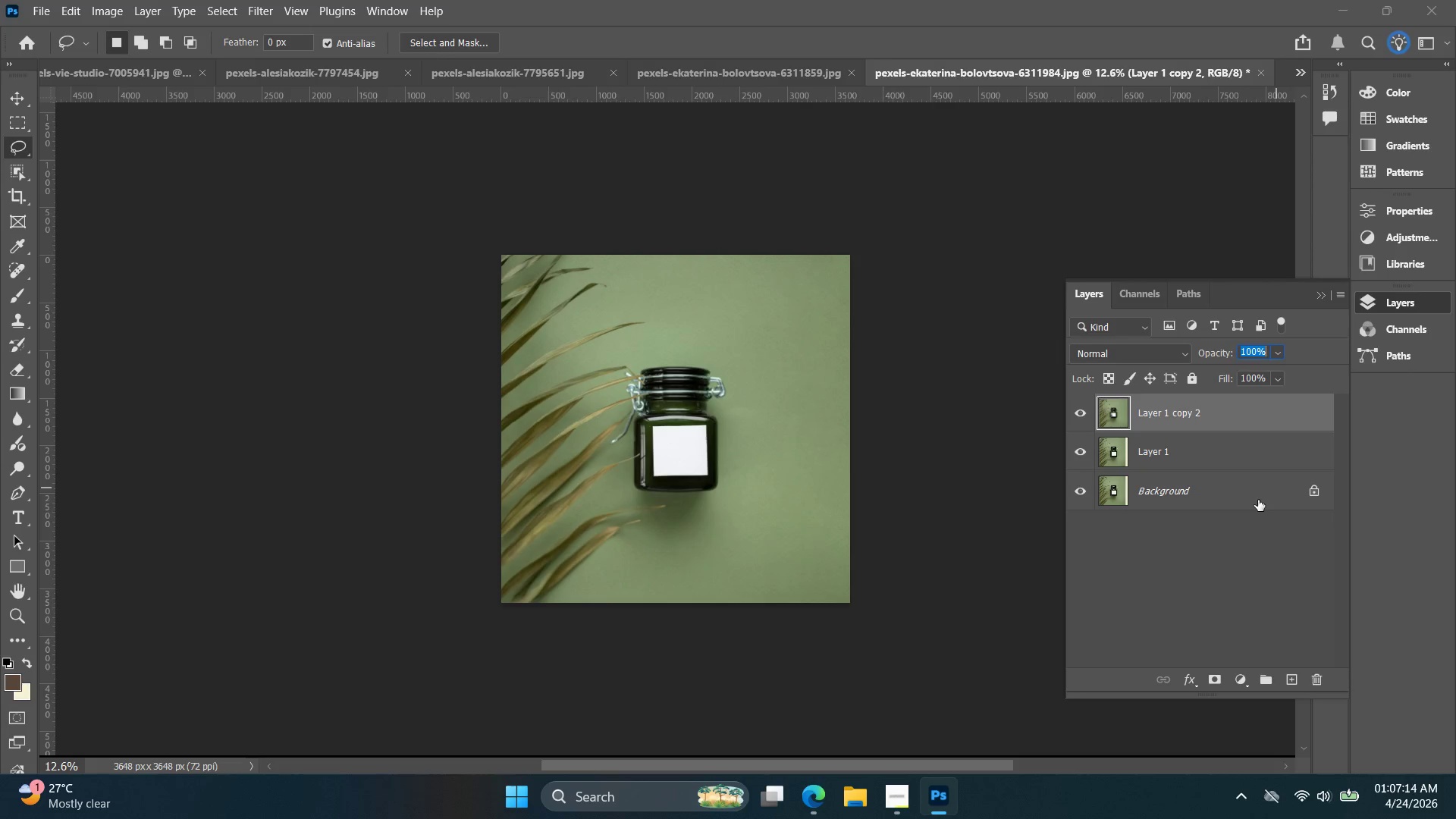 
hold_key(key=AltLeft, duration=0.48)
scroll: coordinate [934, 535], scroll_direction: up, amount: 5.0
 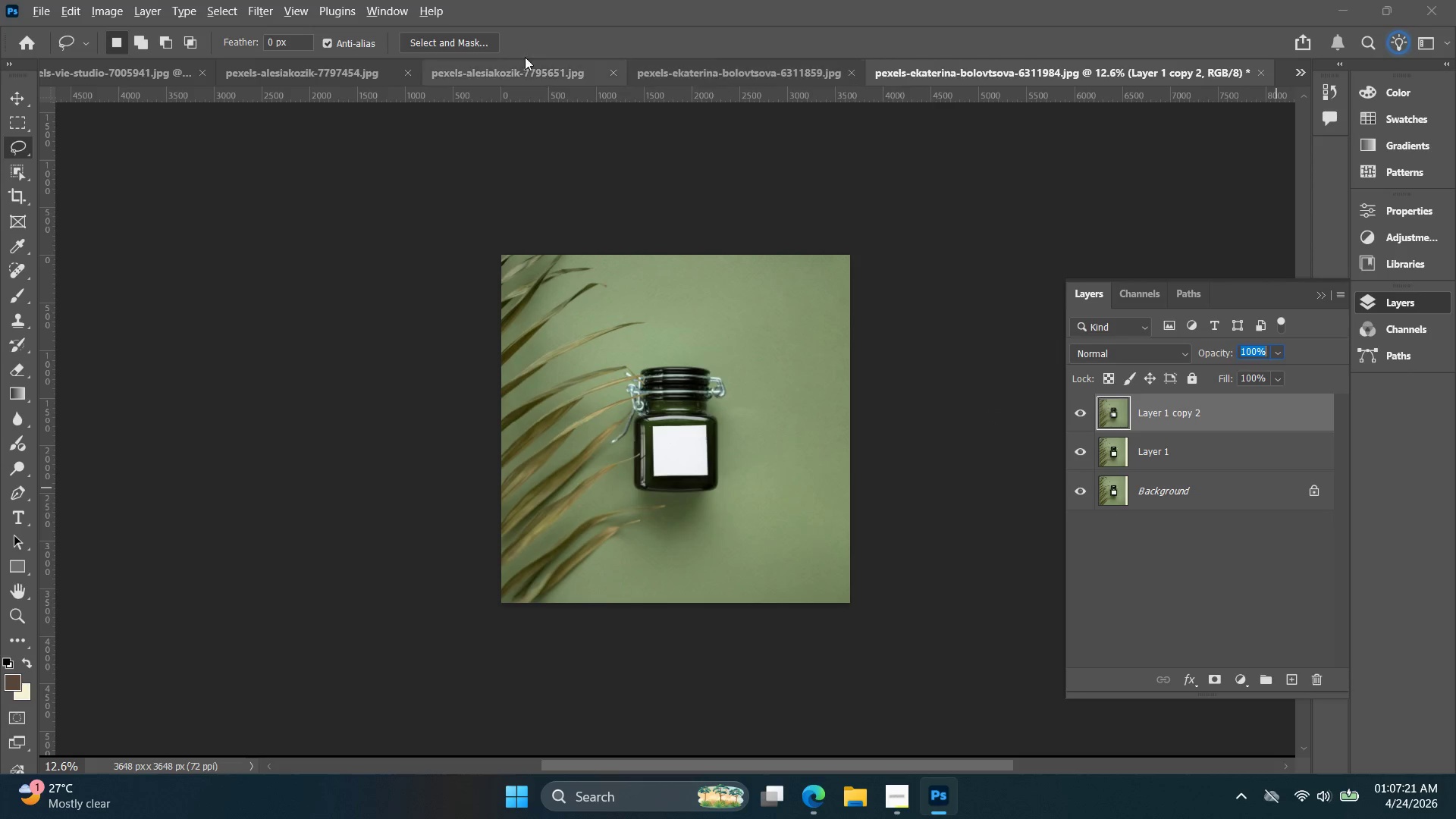 
left_click([277, 18])
 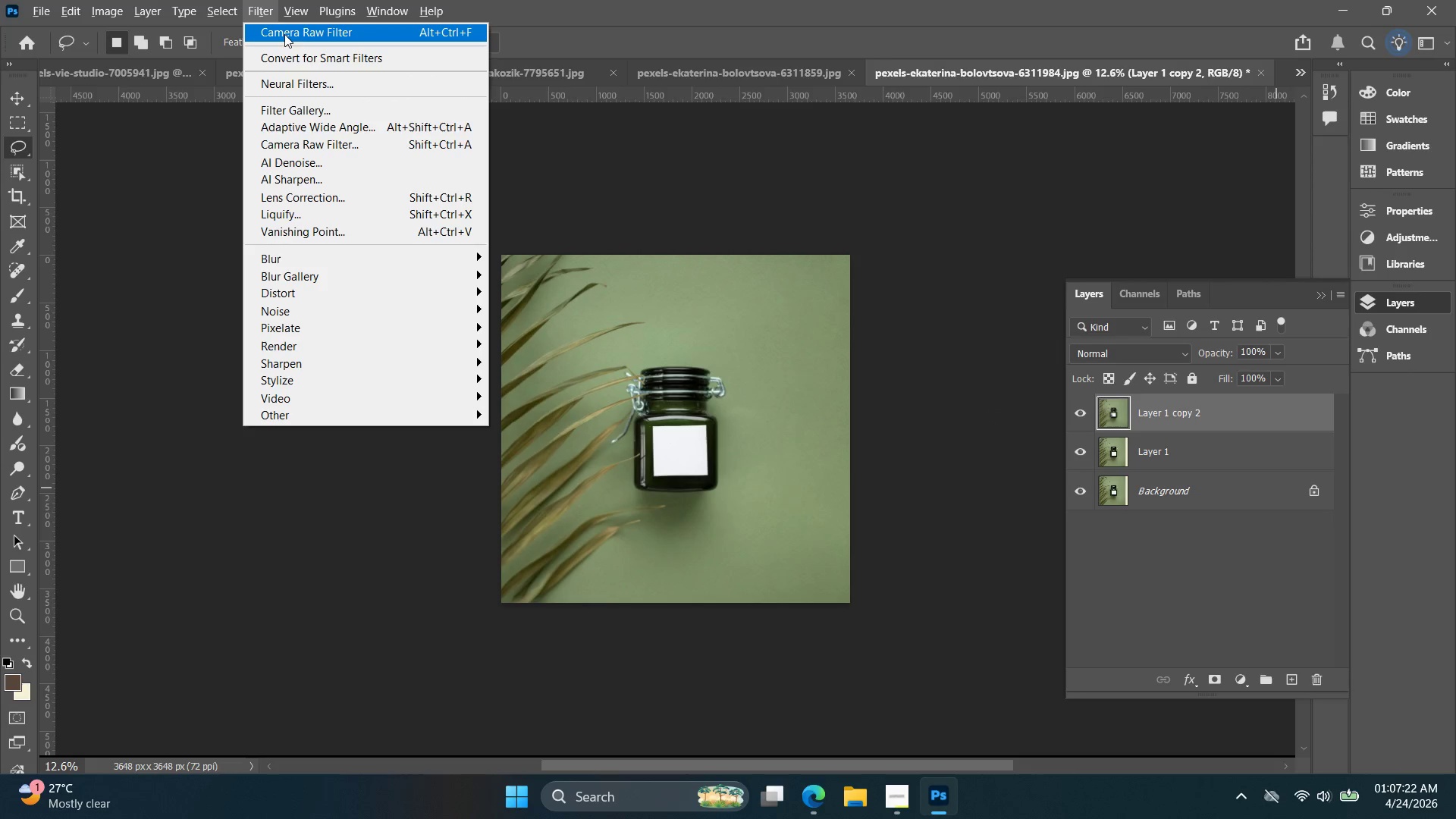 
left_click([284, 34])
 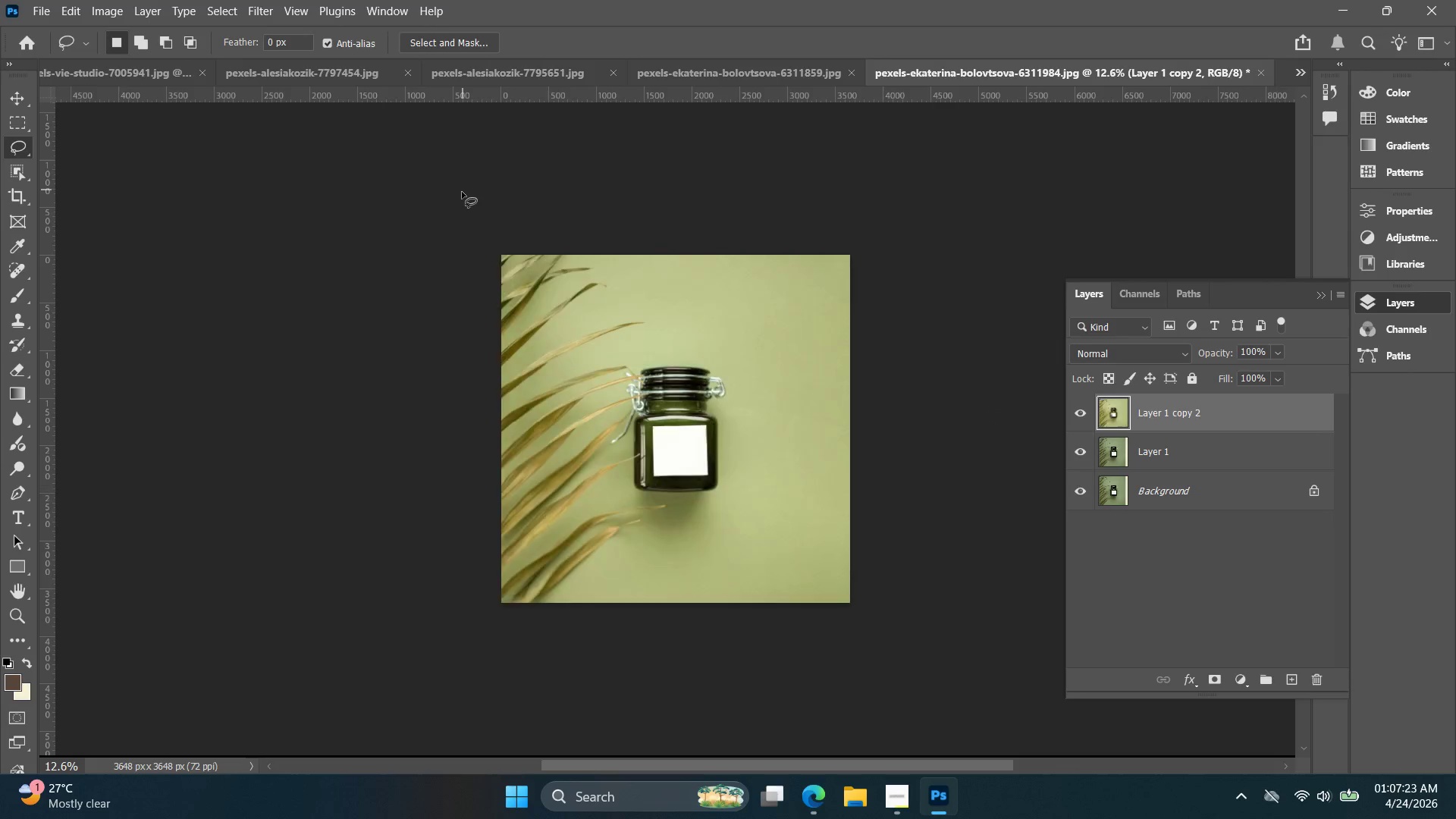 
hold_key(key=Space, duration=0.48)
 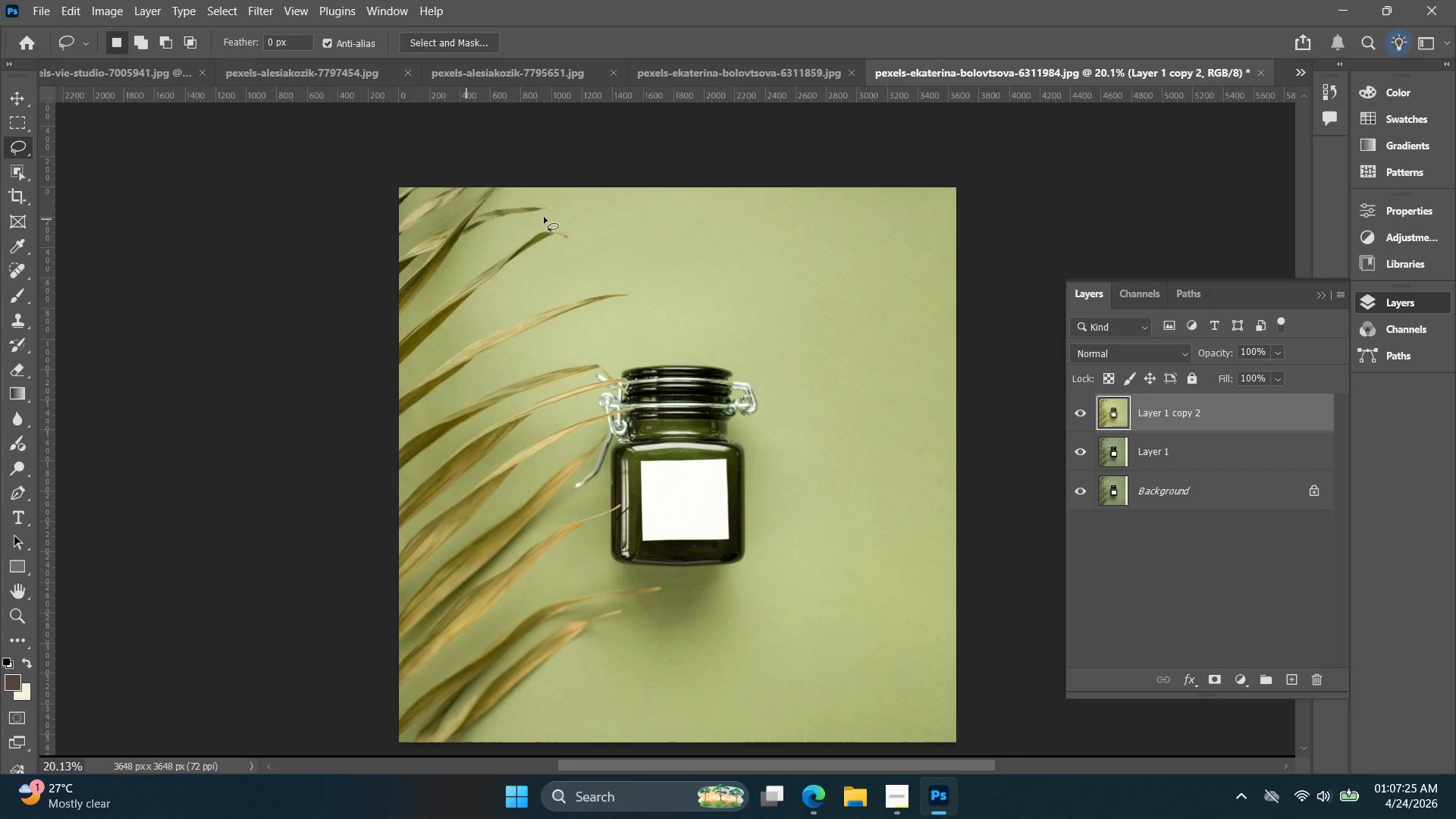 
left_click_drag(start_coordinate=[491, 215], to_coordinate=[464, 209])
 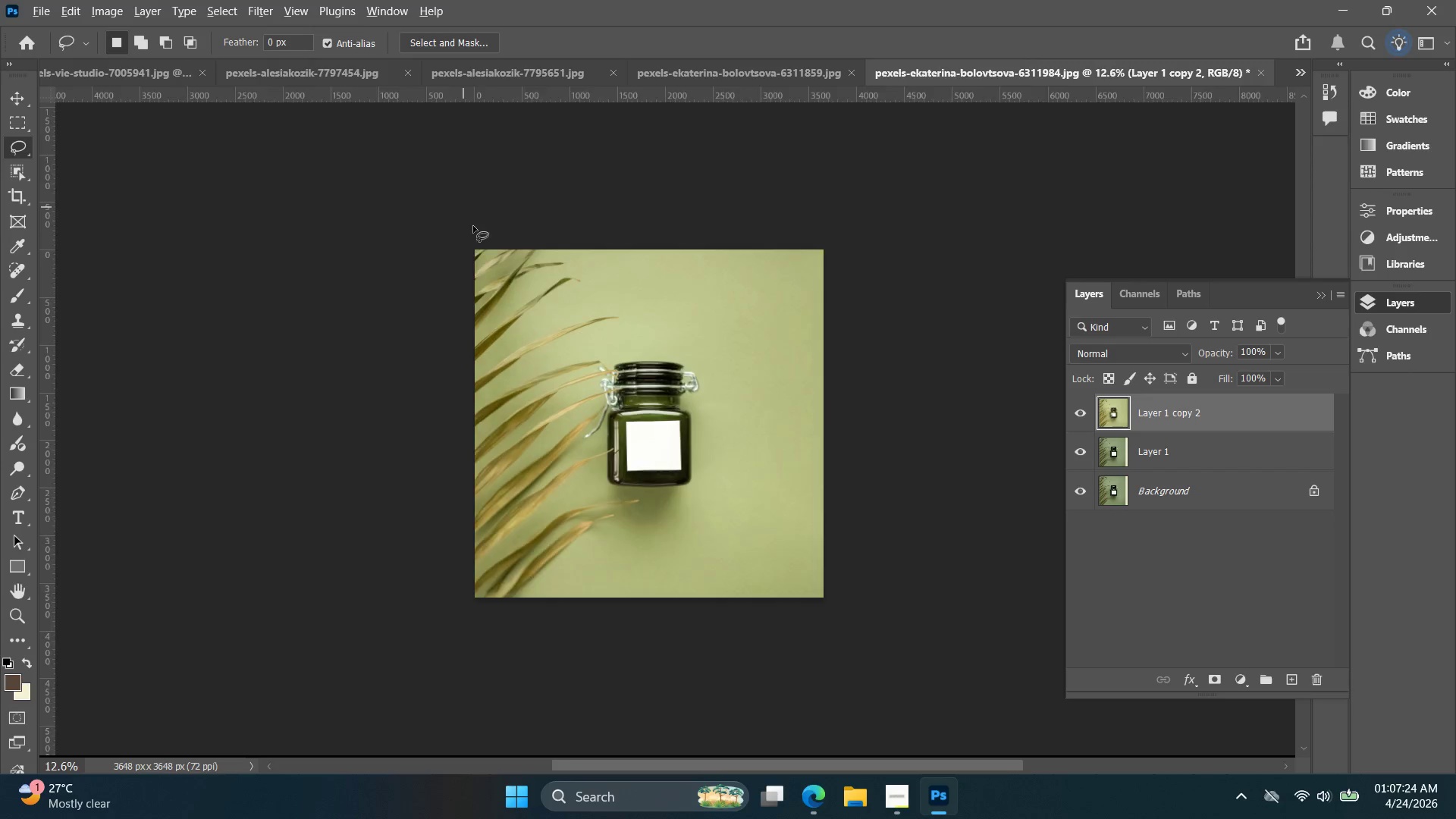 
hold_key(key=AltLeft, duration=0.33)
scroll: coordinate [465, 221], scroll_direction: up, amount: 5.0
 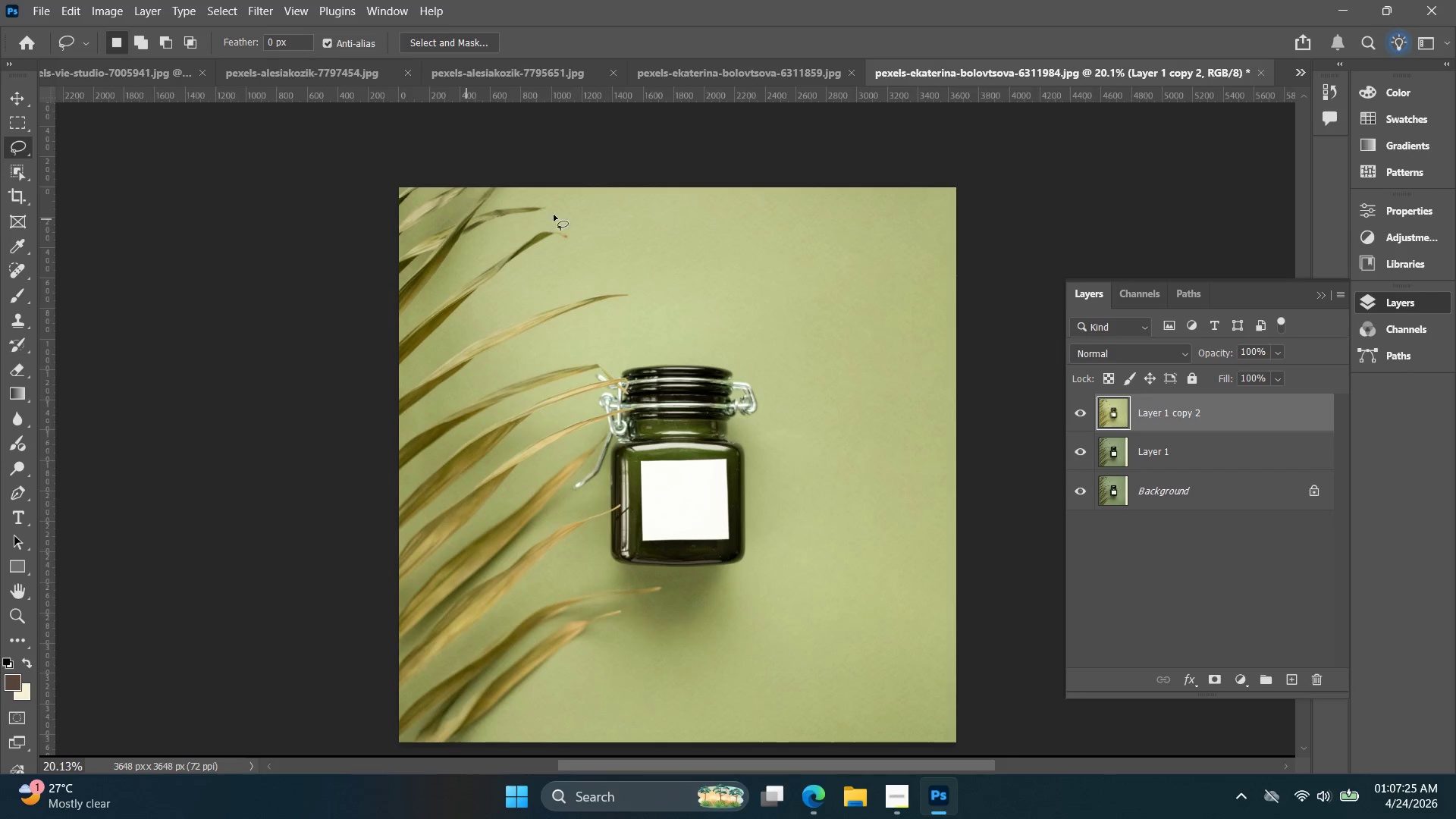 
hold_key(key=AltLeft, duration=0.38)
scroll: coordinate [577, 206], scroll_direction: down, amount: 4.0
 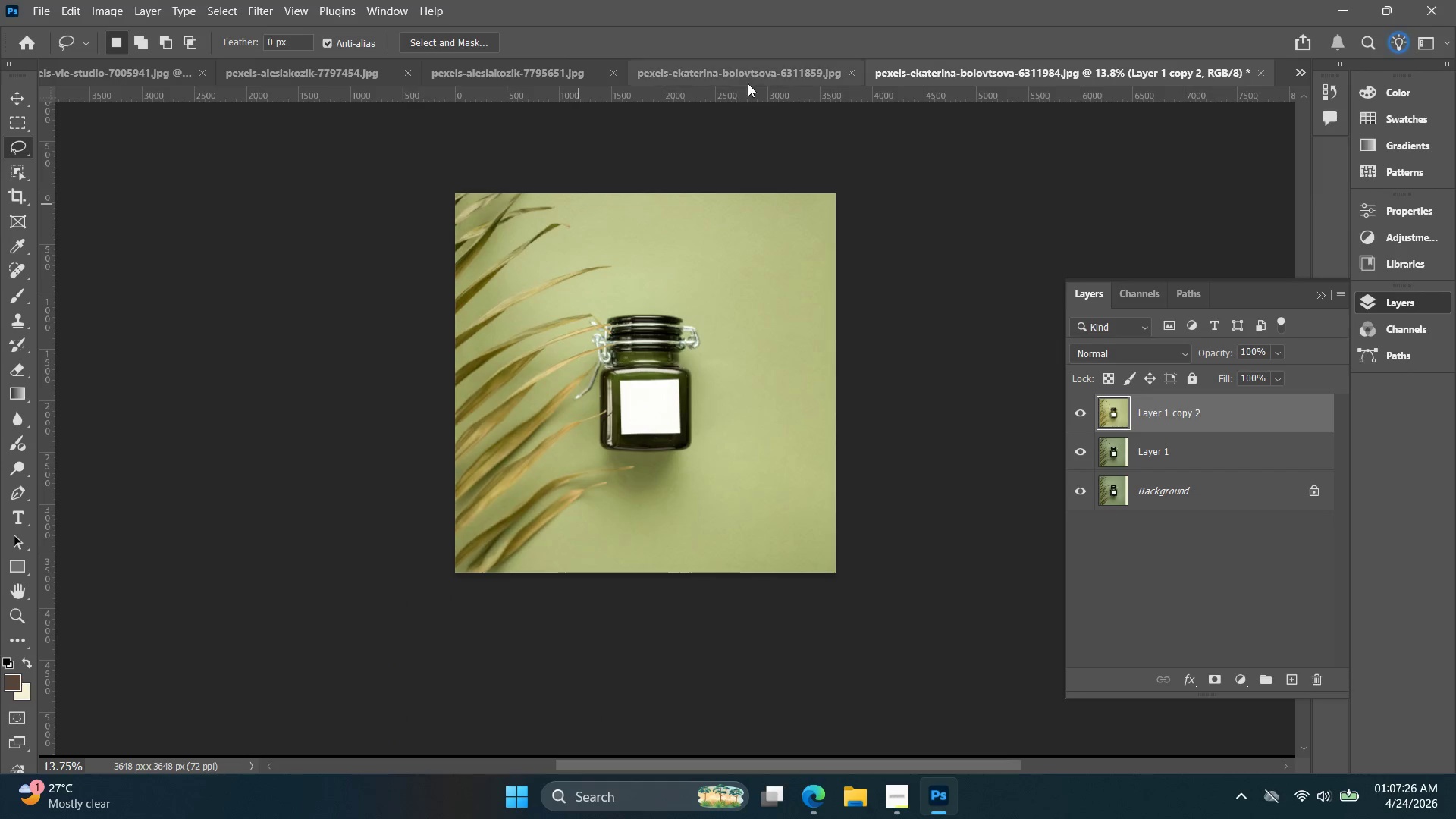 
left_click([748, 80])
 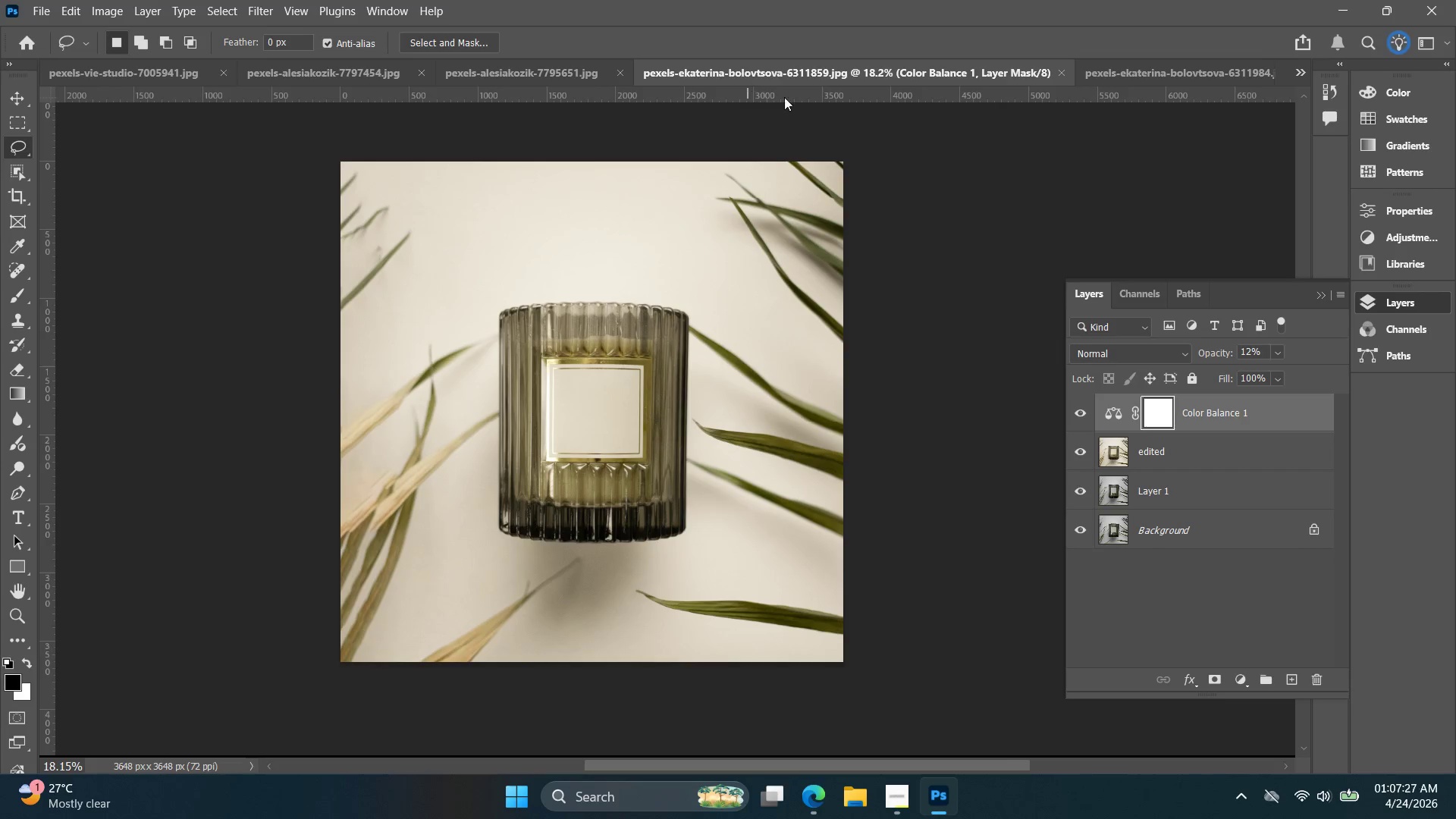 
key(Control+C)
 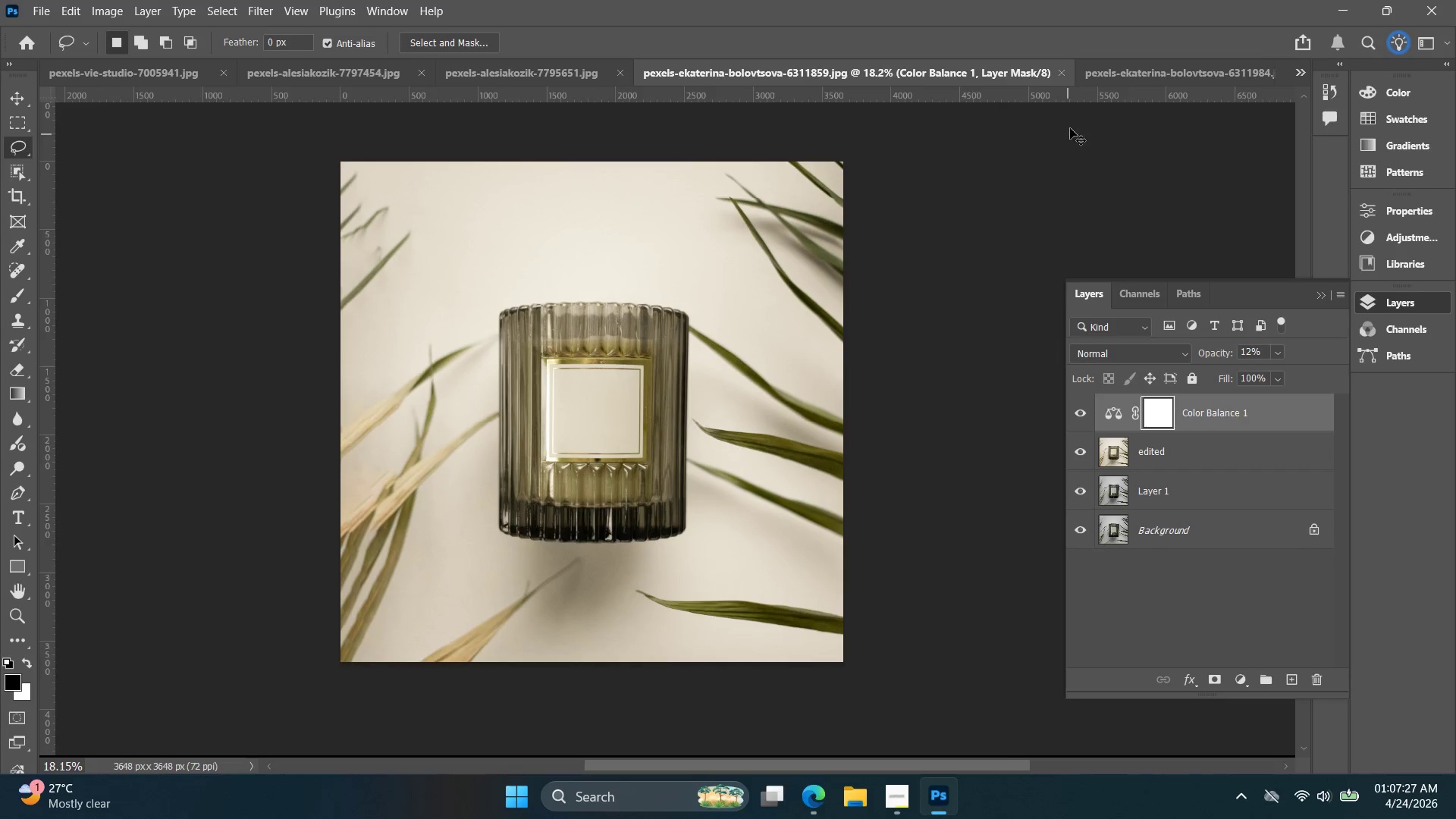 
key(Control+C)
 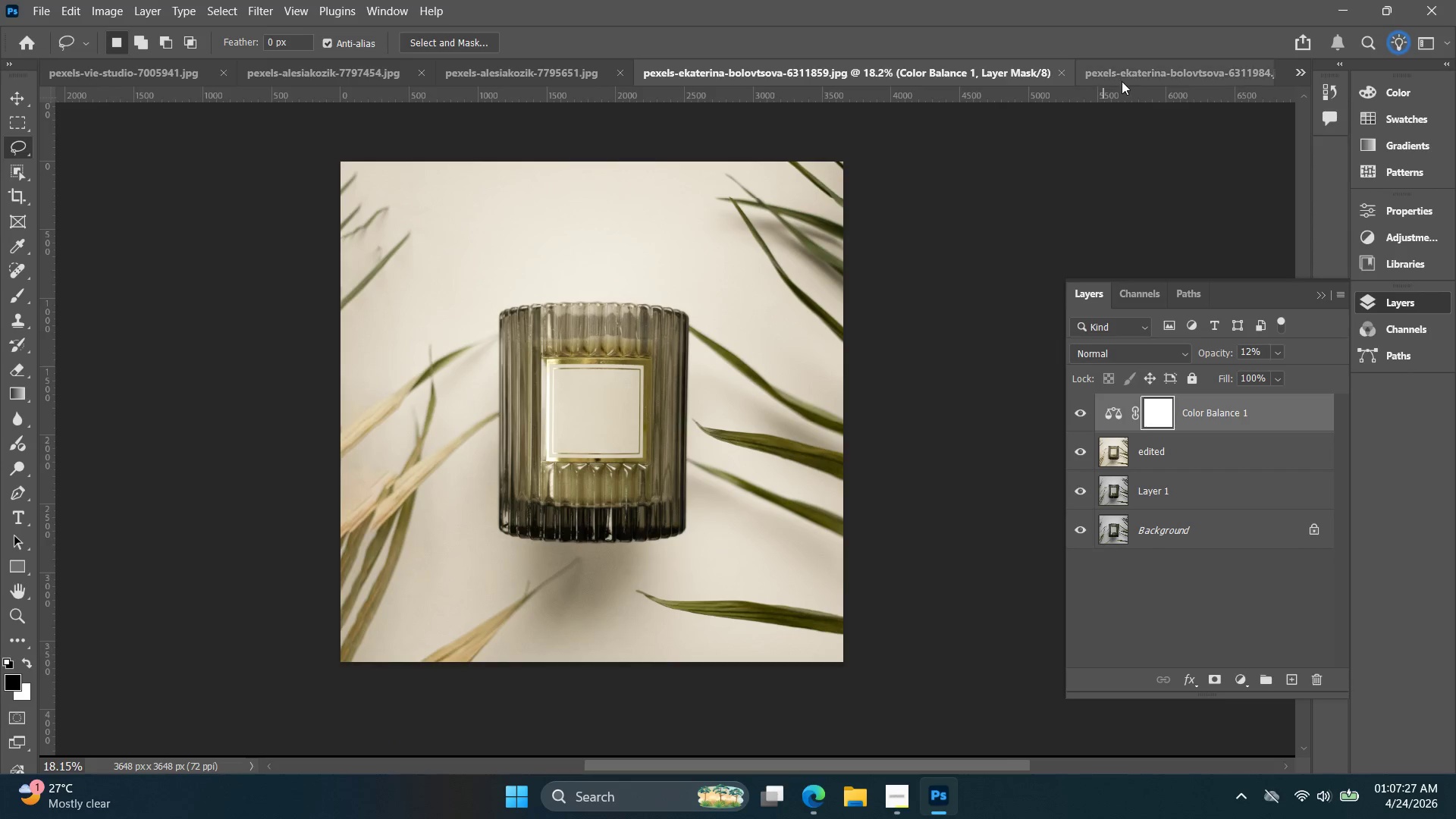 
left_click([1125, 77])
 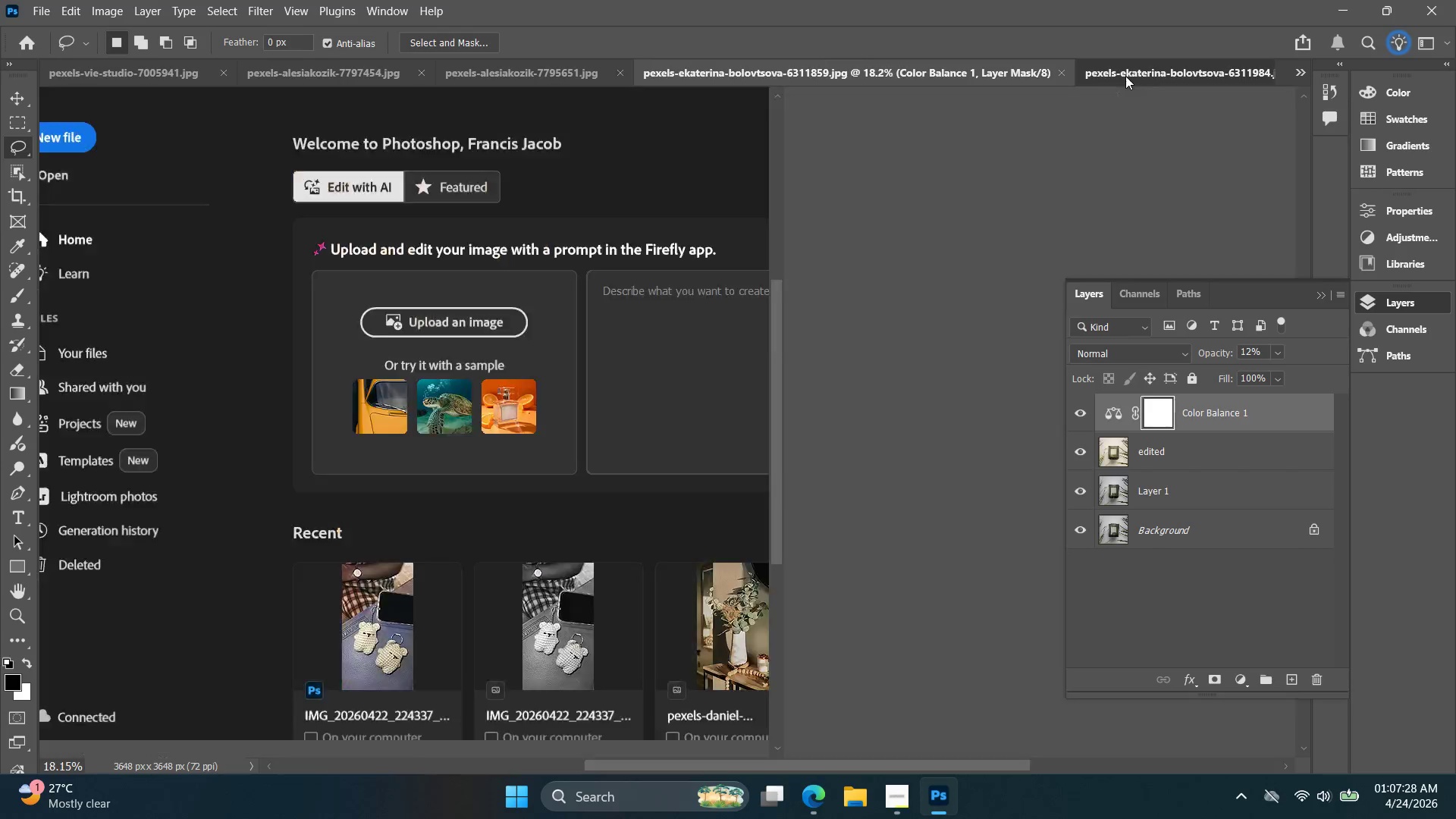 
key(Control+V)
 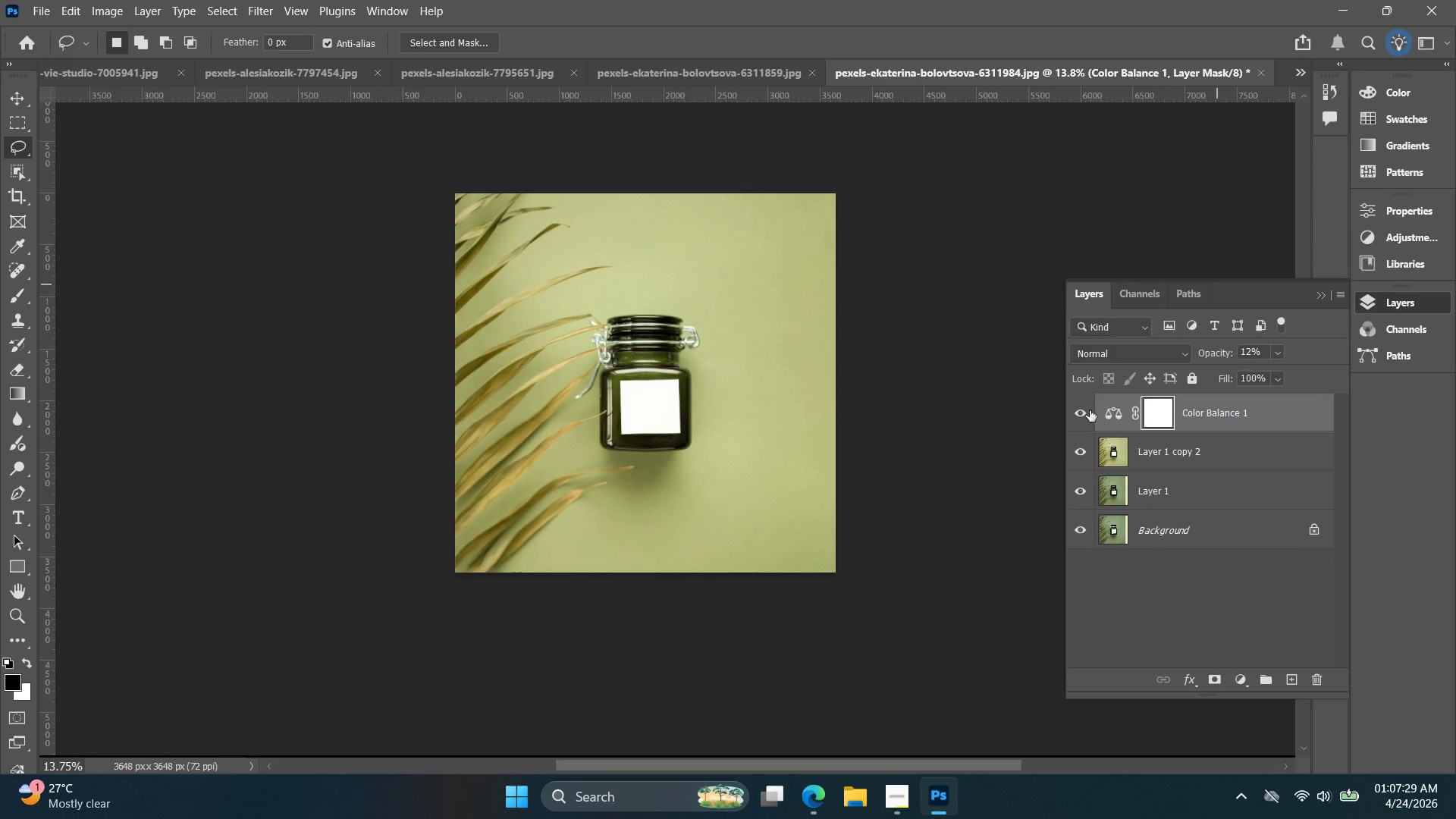 
double_click([1089, 413])
 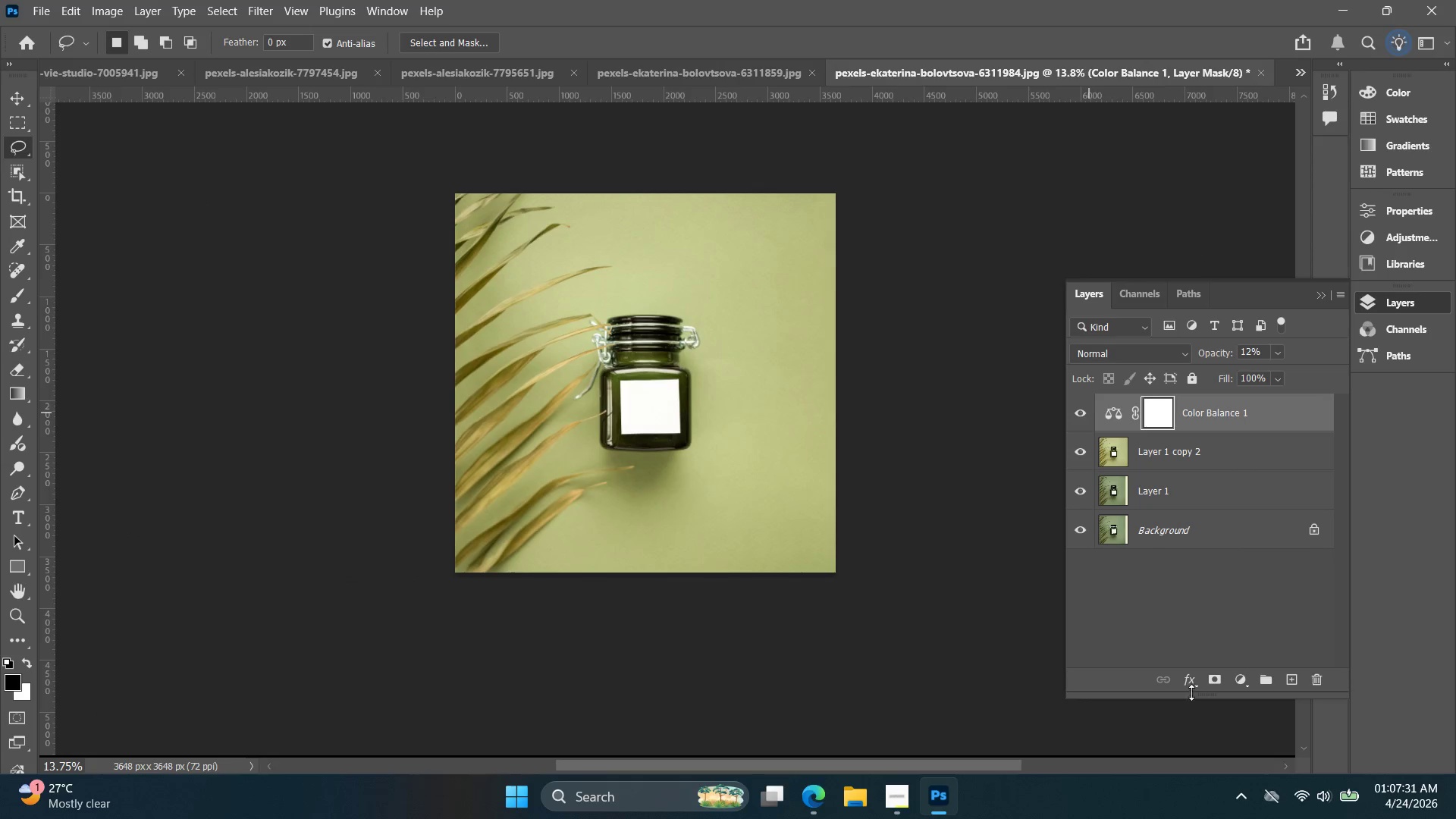 
left_click([1241, 678])
 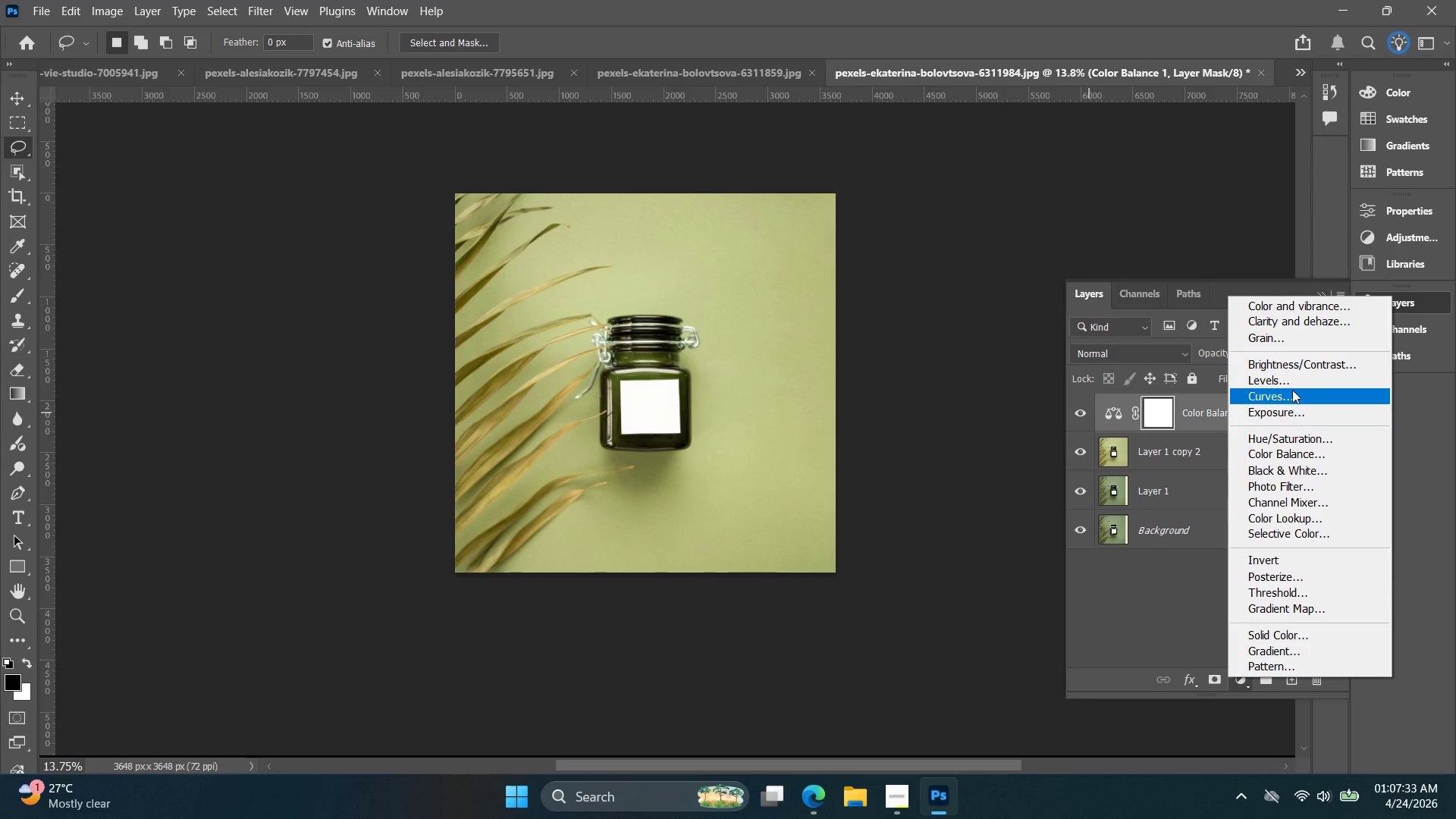 
left_click([1291, 396])
 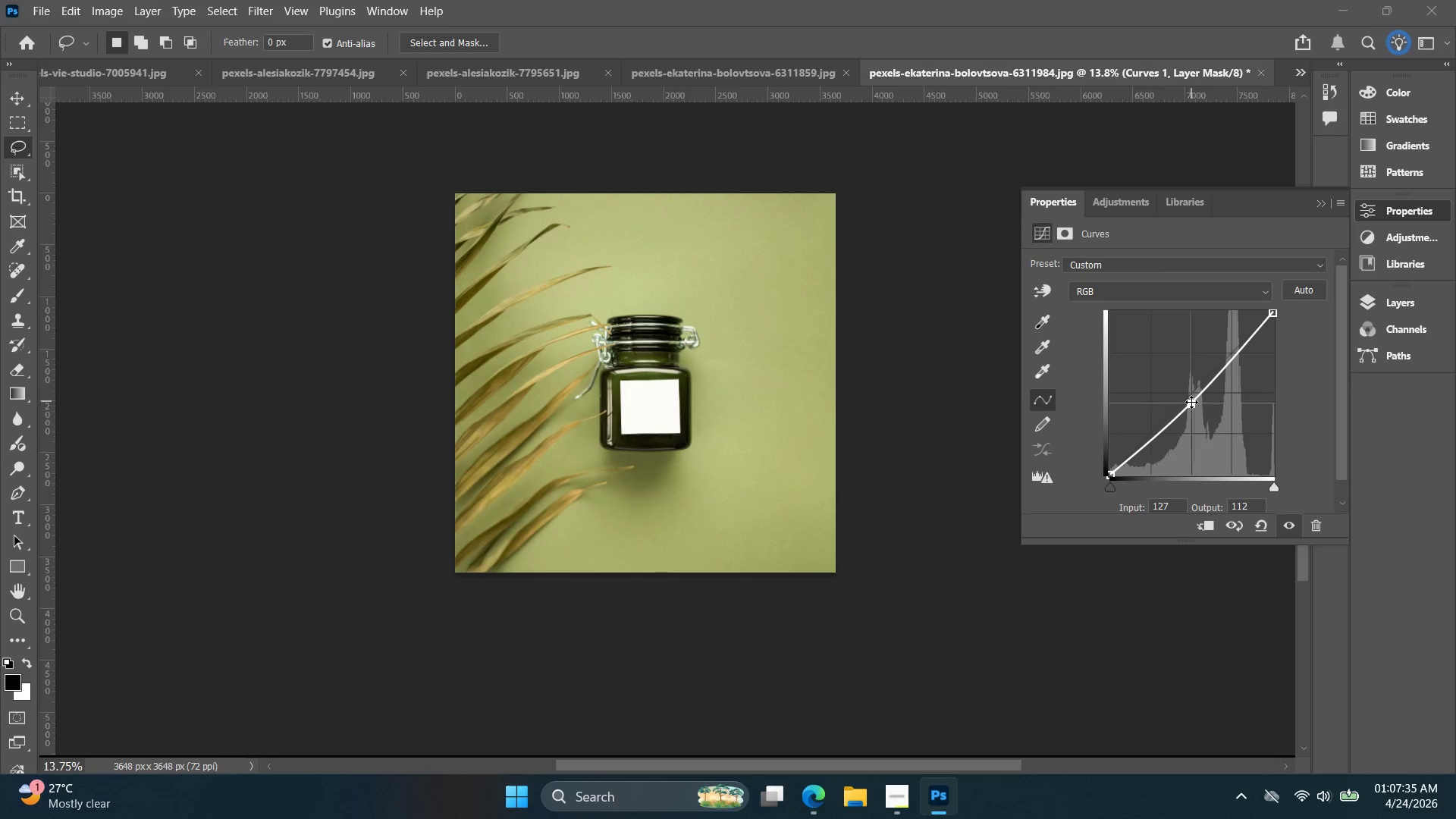 
left_click_drag(start_coordinate=[1191, 402], to_coordinate=[1194, 407])
 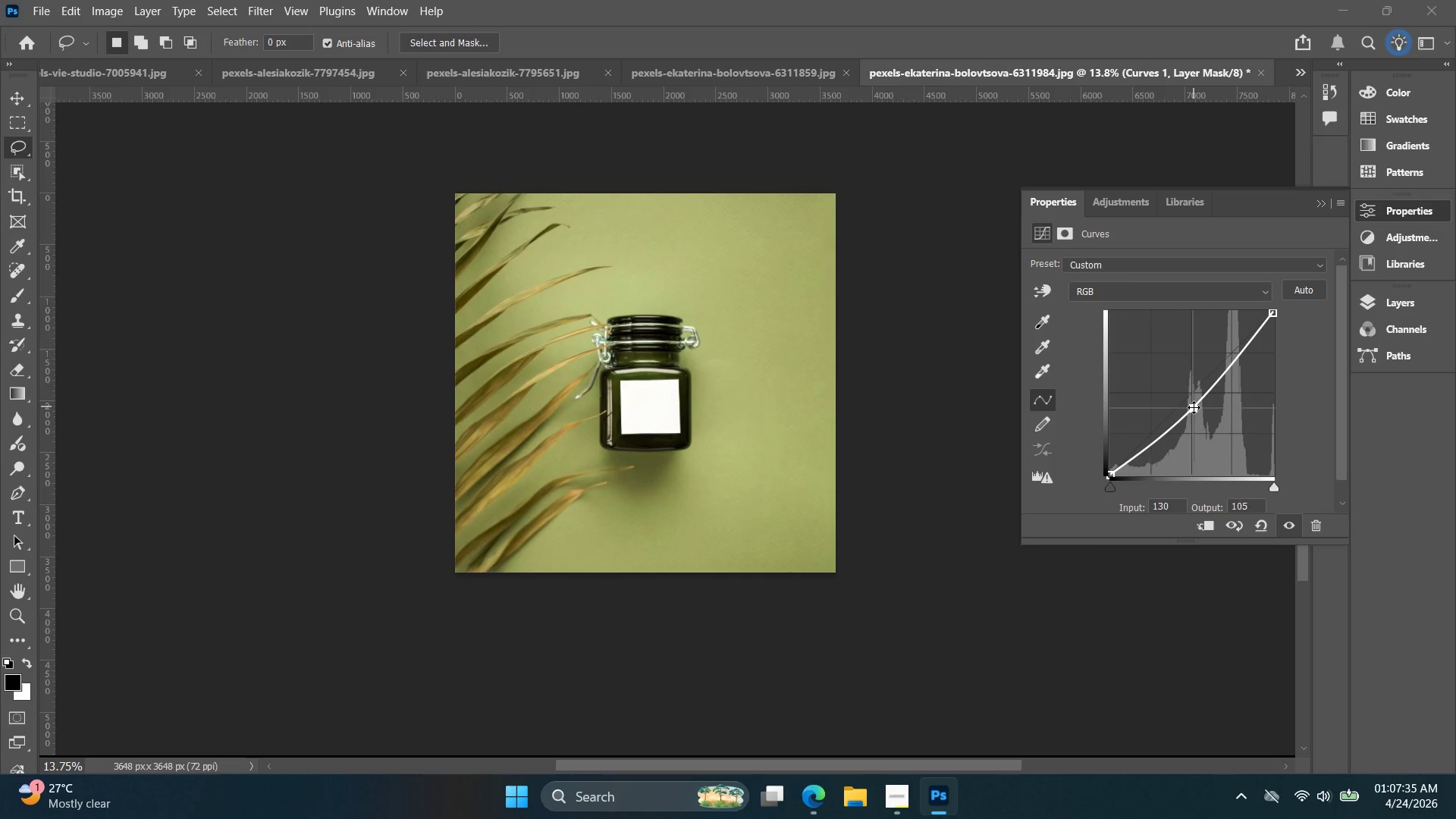 
left_click_drag(start_coordinate=[1194, 407], to_coordinate=[1180, 414])
 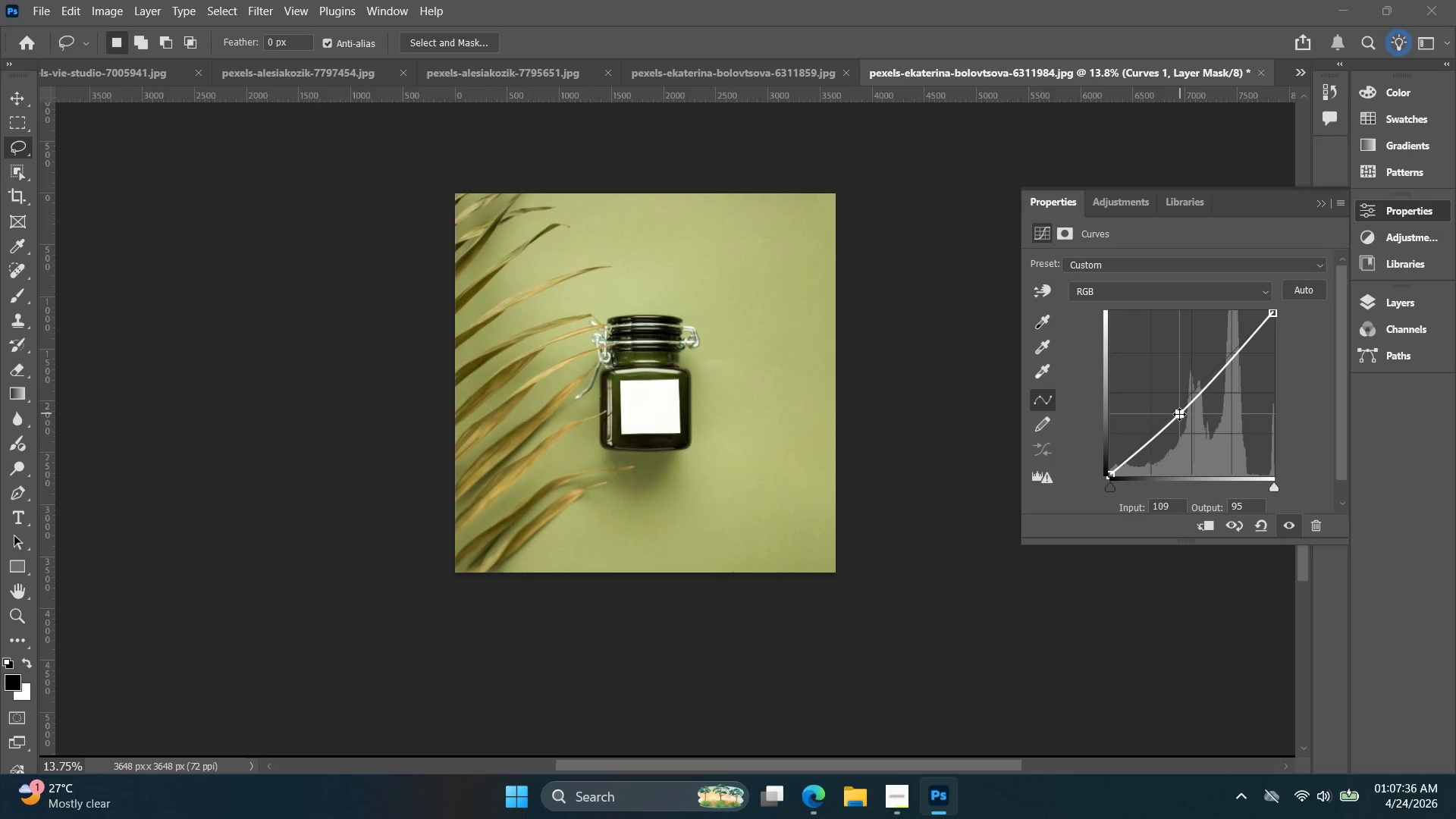 
left_click_drag(start_coordinate=[1179, 413], to_coordinate=[1176, 403])
 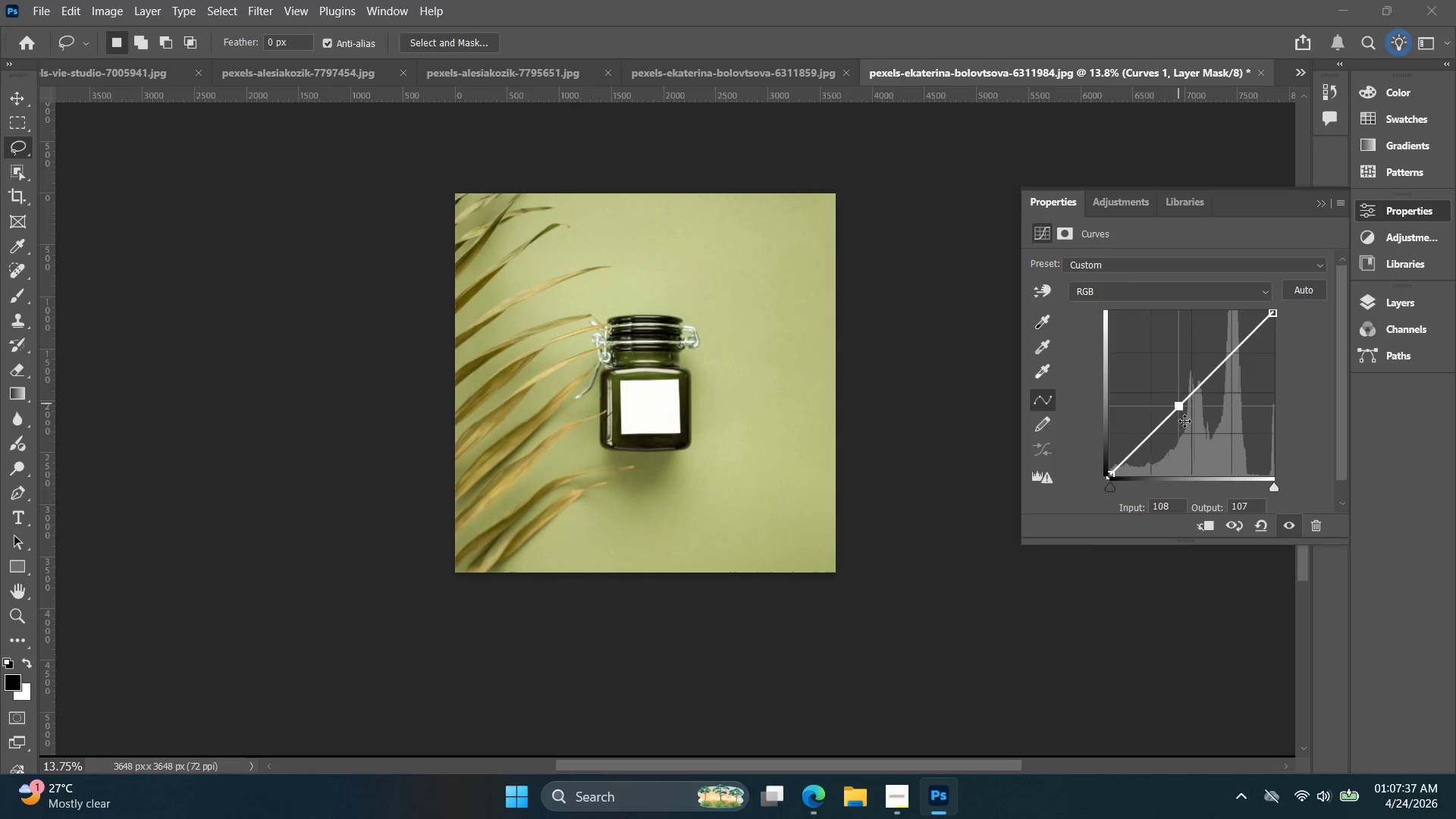 
key(Control+Z)
 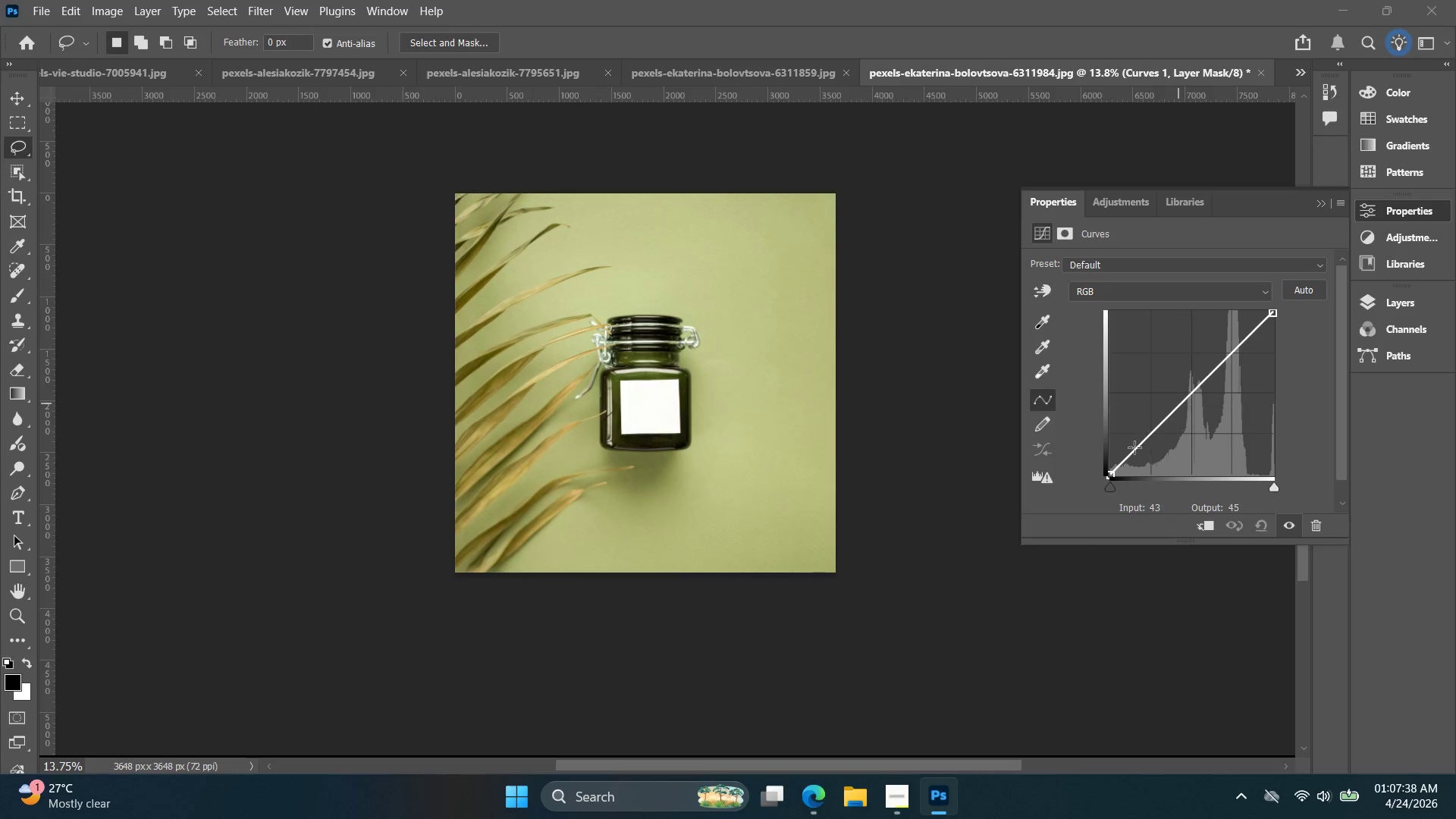 
key(Control+Shift+ShiftLeft)
 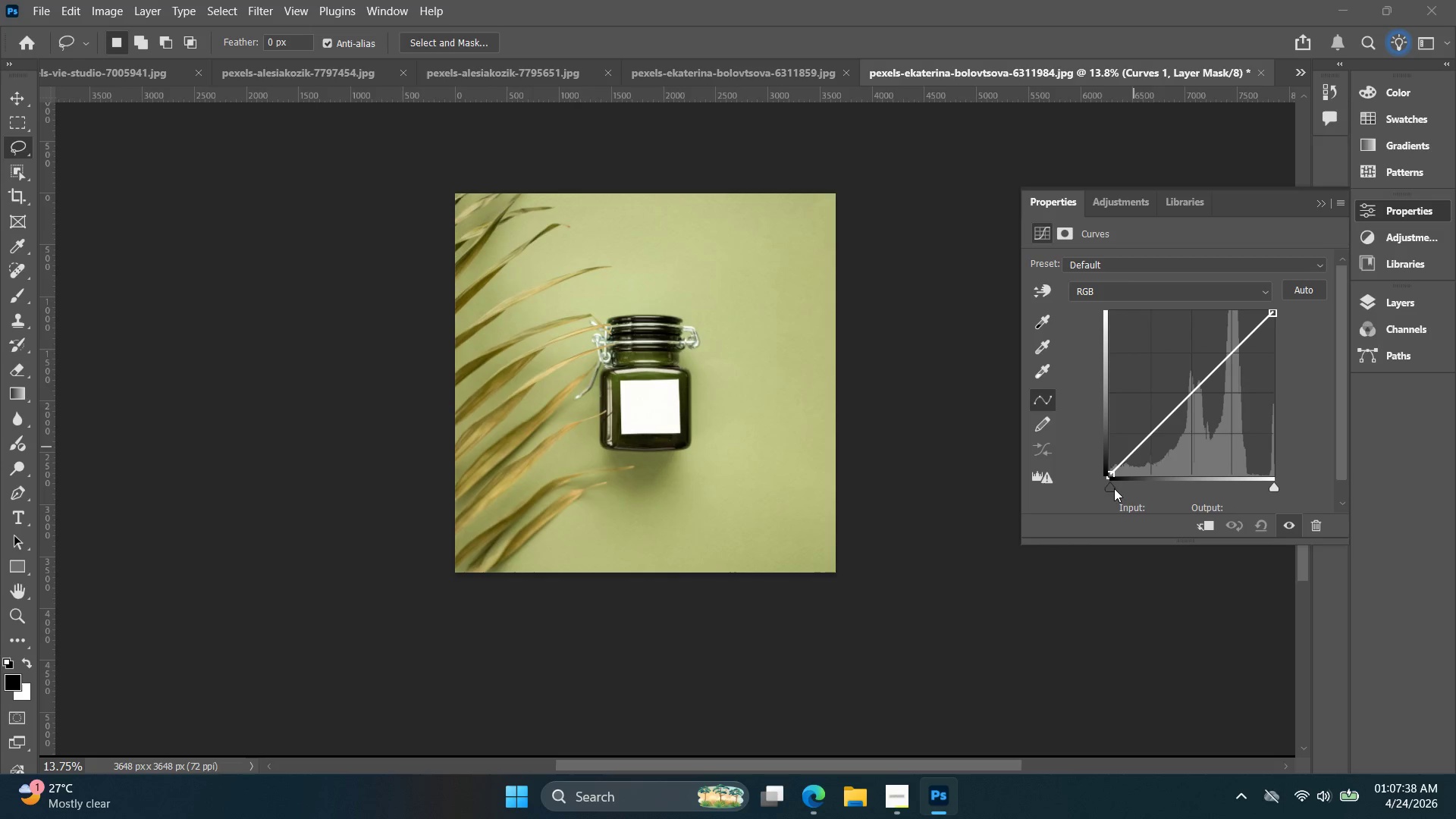 
left_click_drag(start_coordinate=[1113, 484], to_coordinate=[1128, 485])
 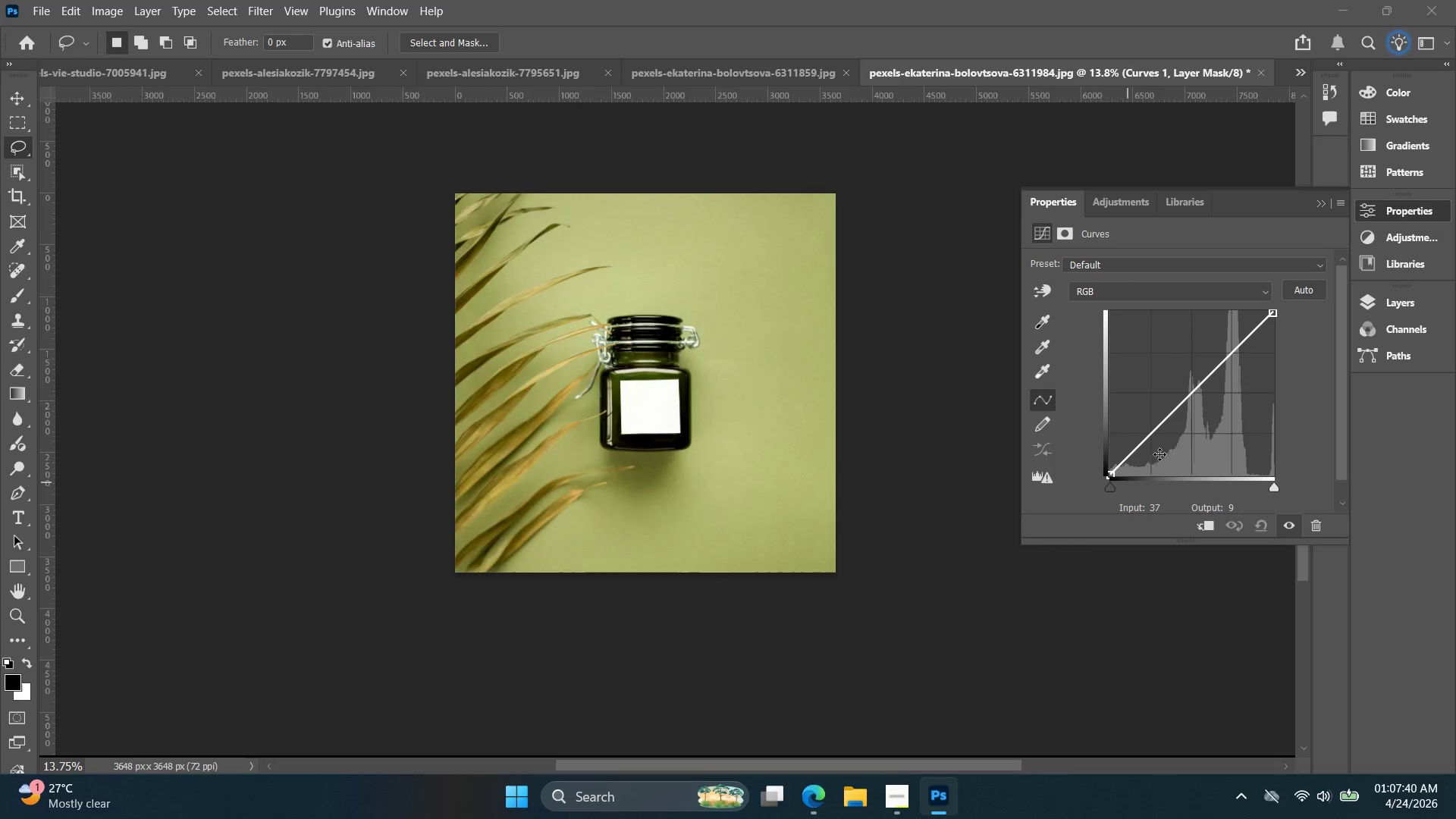 
key(Control+Z)
 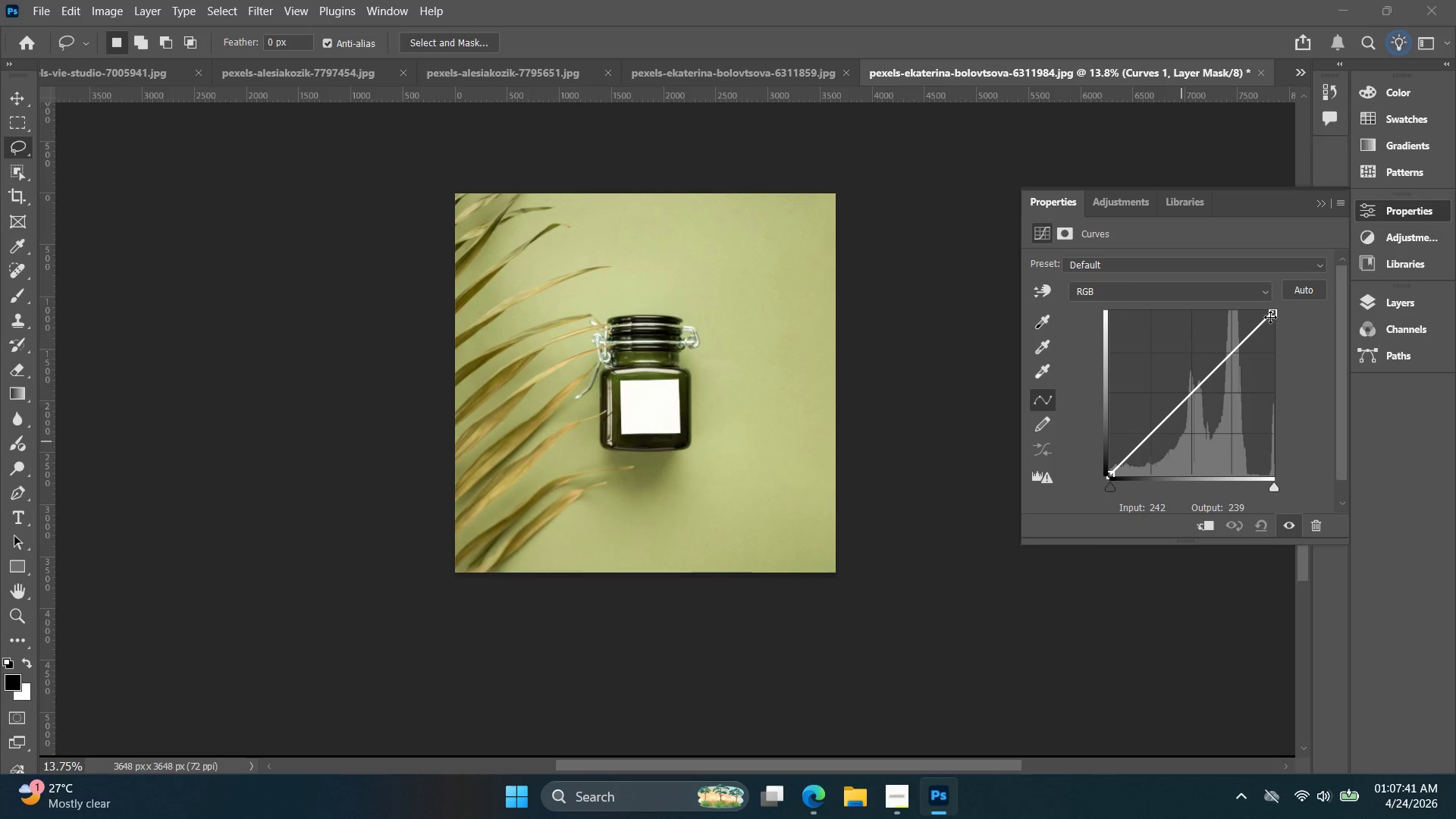 
left_click_drag(start_coordinate=[1272, 315], to_coordinate=[1268, 320])
 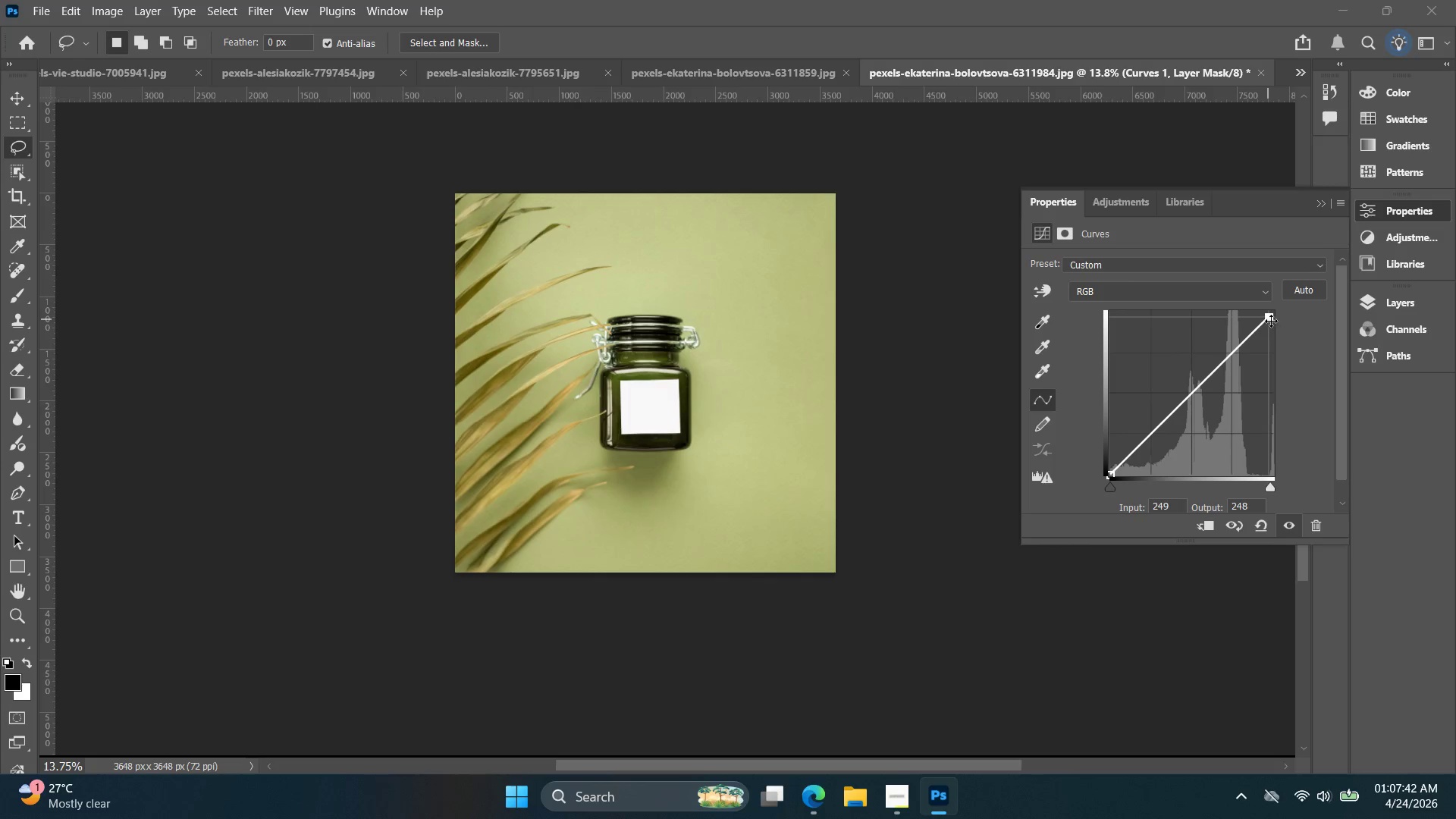 
left_click_drag(start_coordinate=[1272, 322], to_coordinate=[1272, 328])
 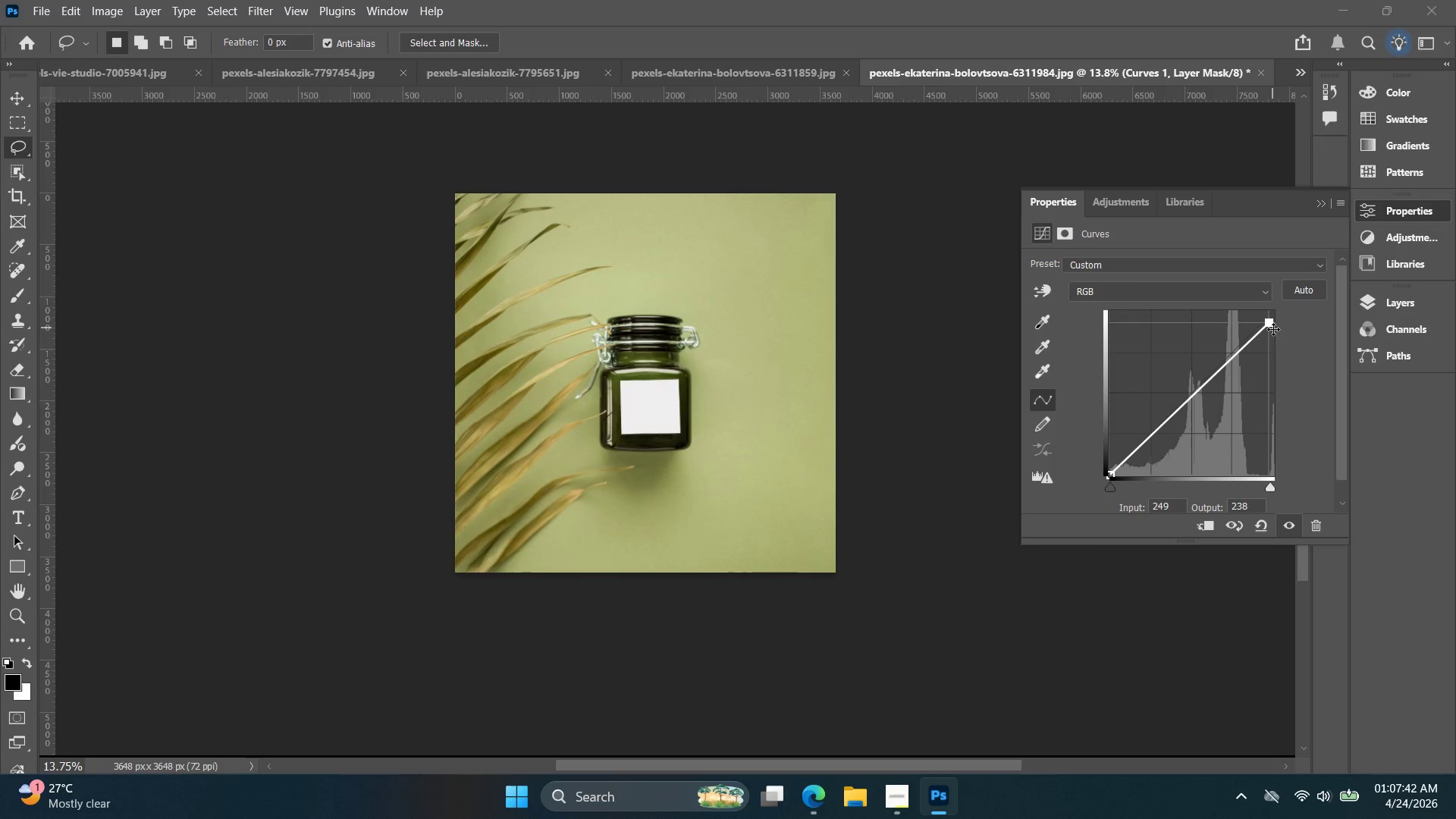 
left_click_drag(start_coordinate=[1273, 329], to_coordinate=[1275, 334])
 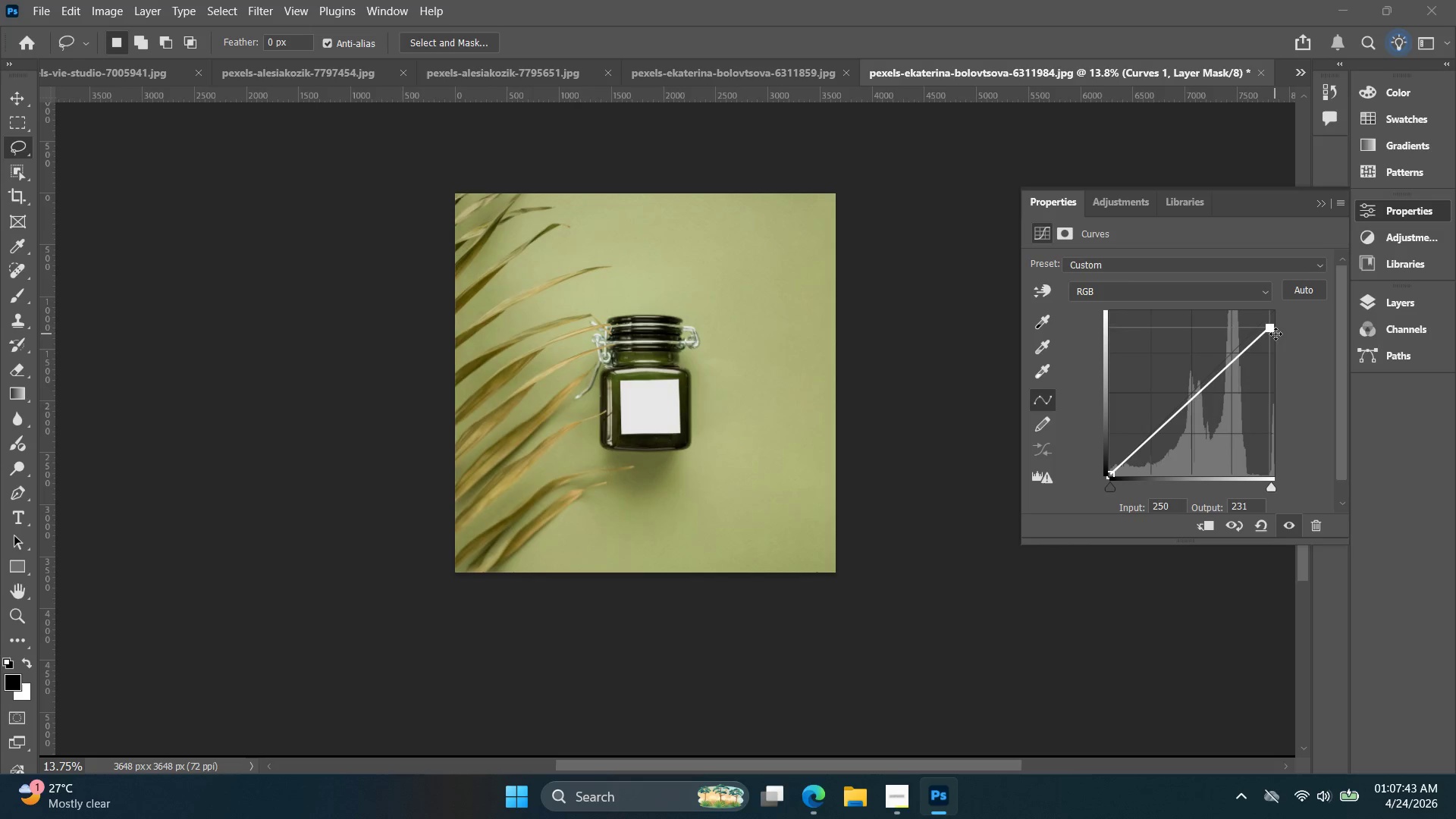 
left_click_drag(start_coordinate=[1276, 334], to_coordinate=[1273, 347])
 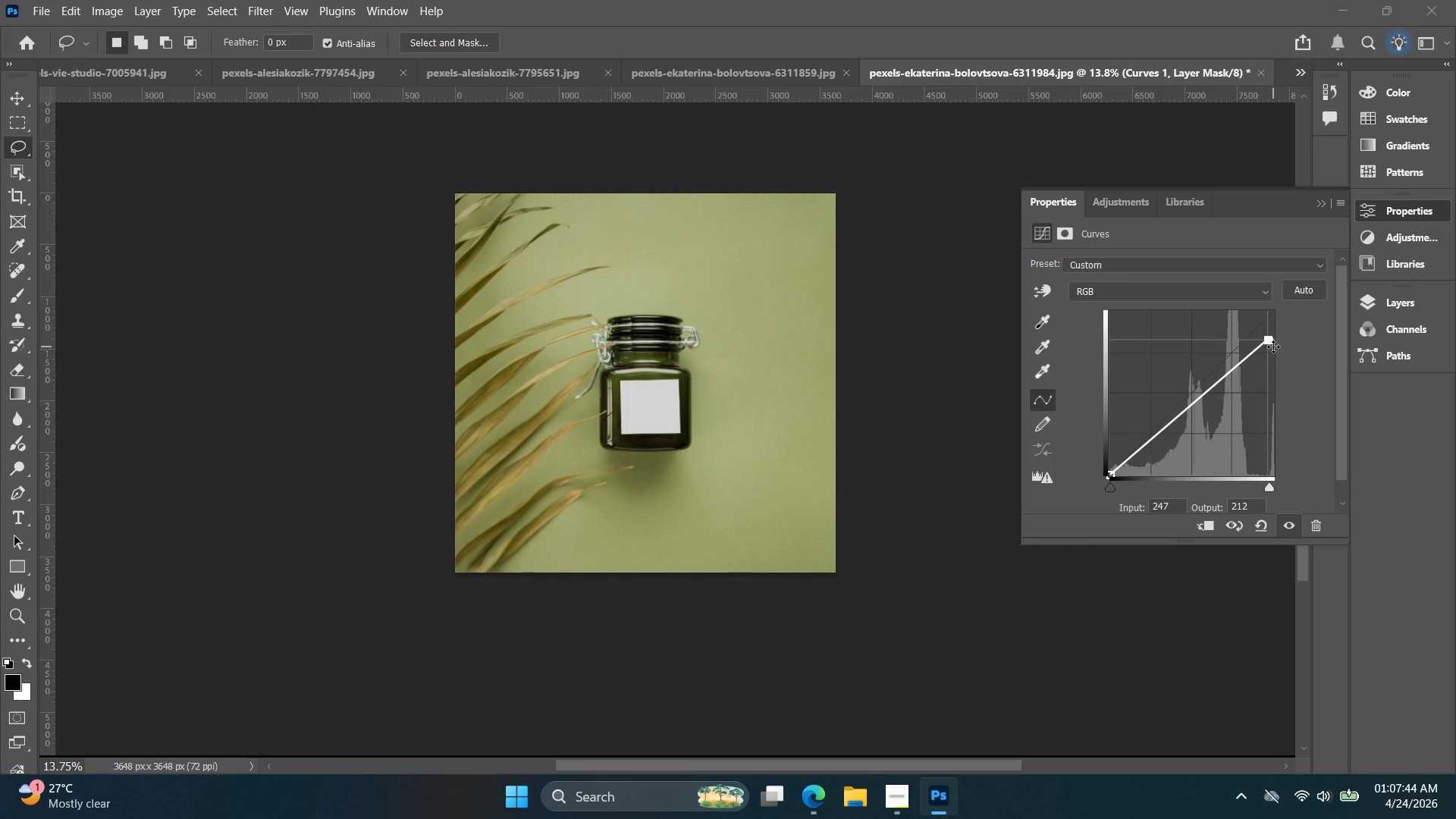 
left_click_drag(start_coordinate=[1273, 346], to_coordinate=[1273, 334])
 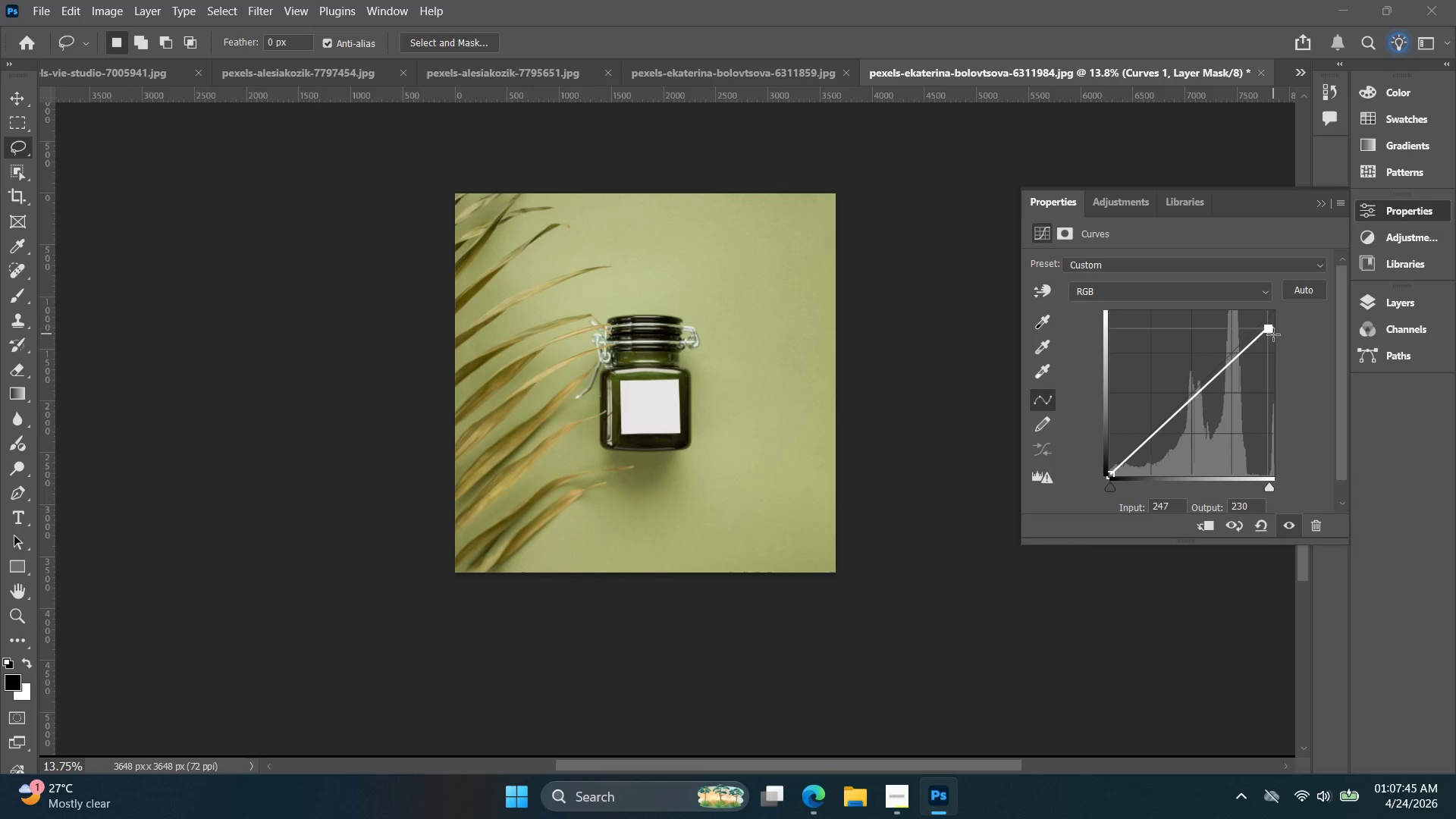 
left_click_drag(start_coordinate=[1273, 334], to_coordinate=[1275, 338])
 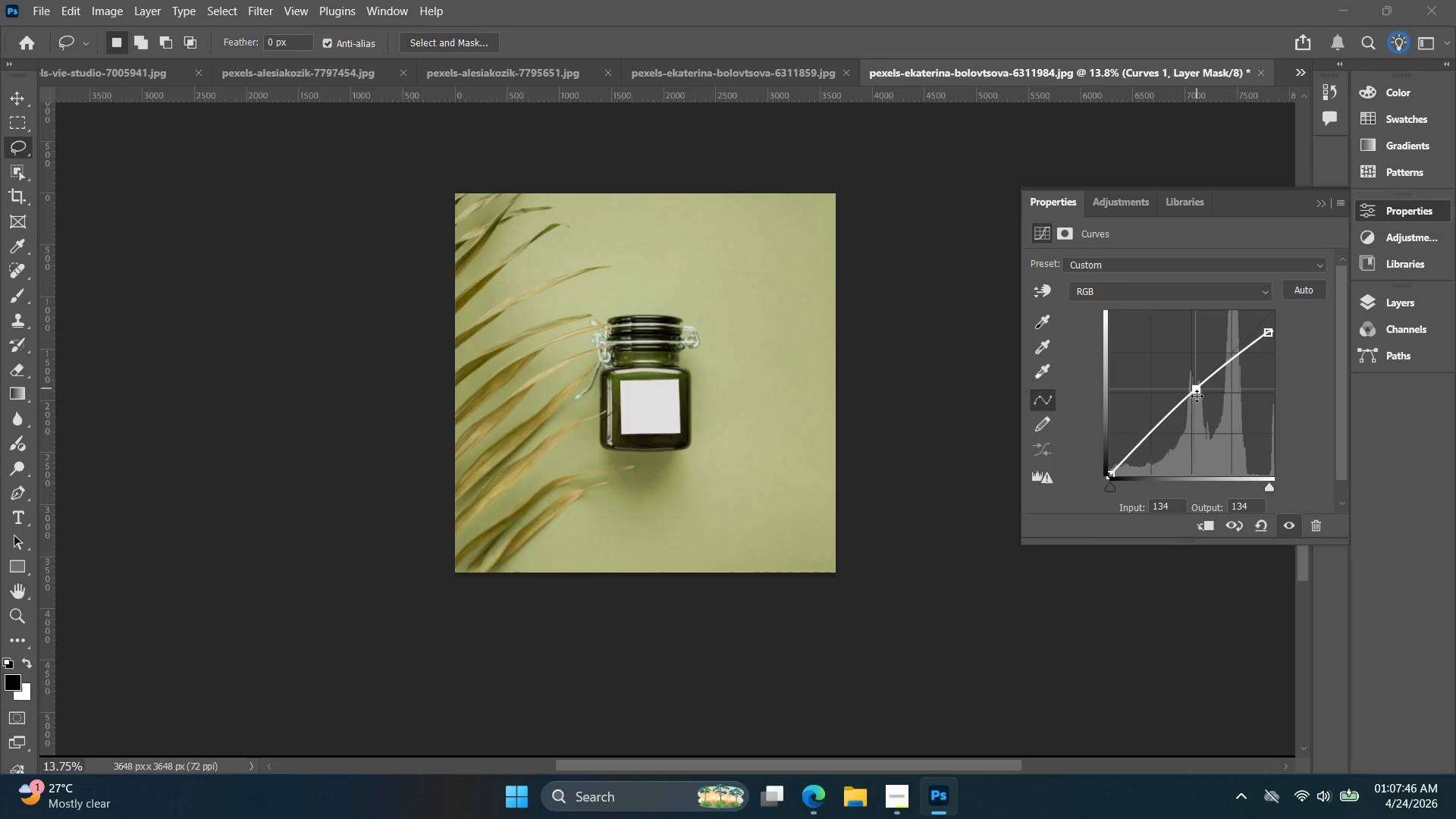 
left_click_drag(start_coordinate=[1197, 397], to_coordinate=[1200, 406])
 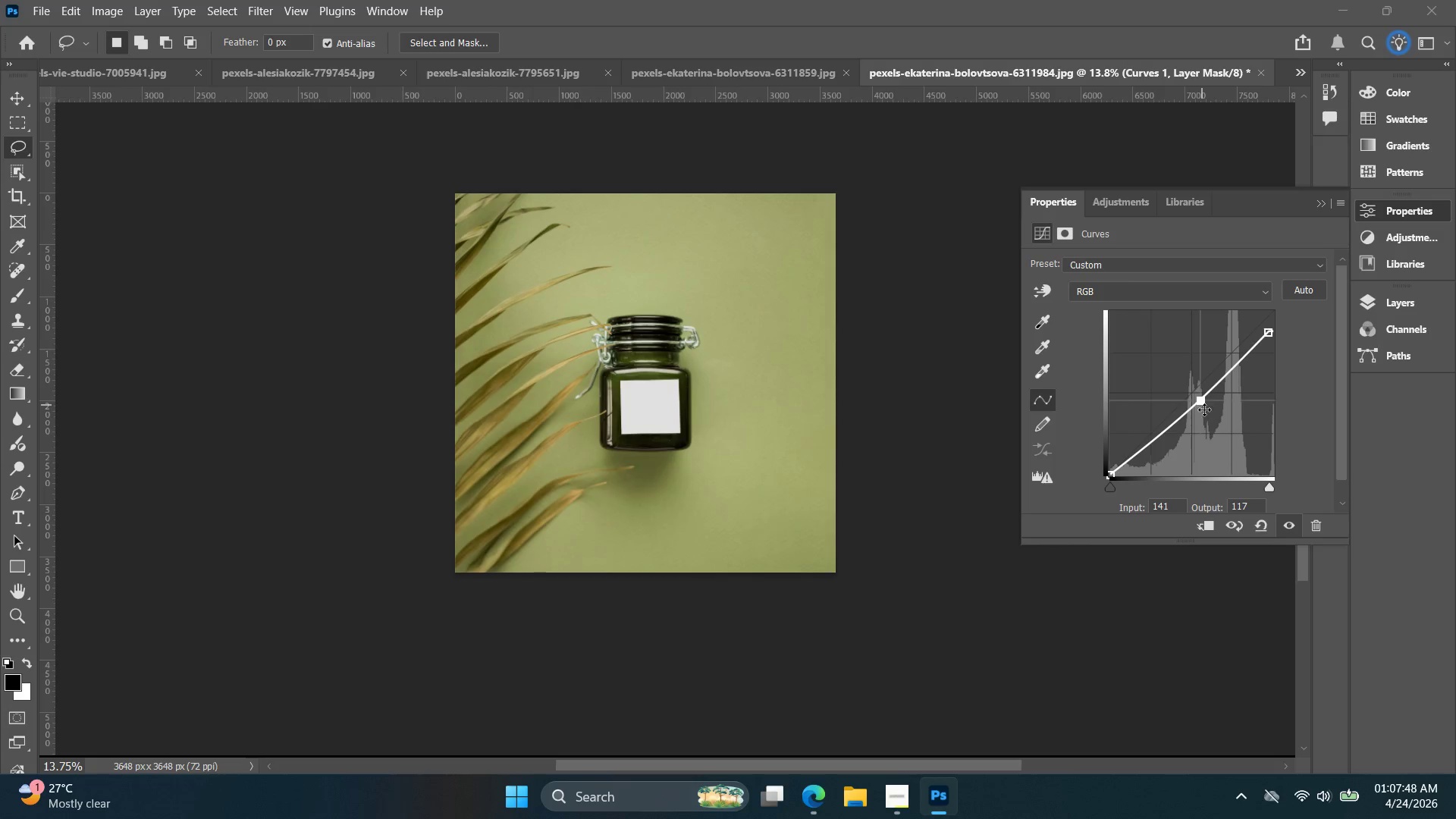 
hold_key(key=AltLeft, duration=0.73)
 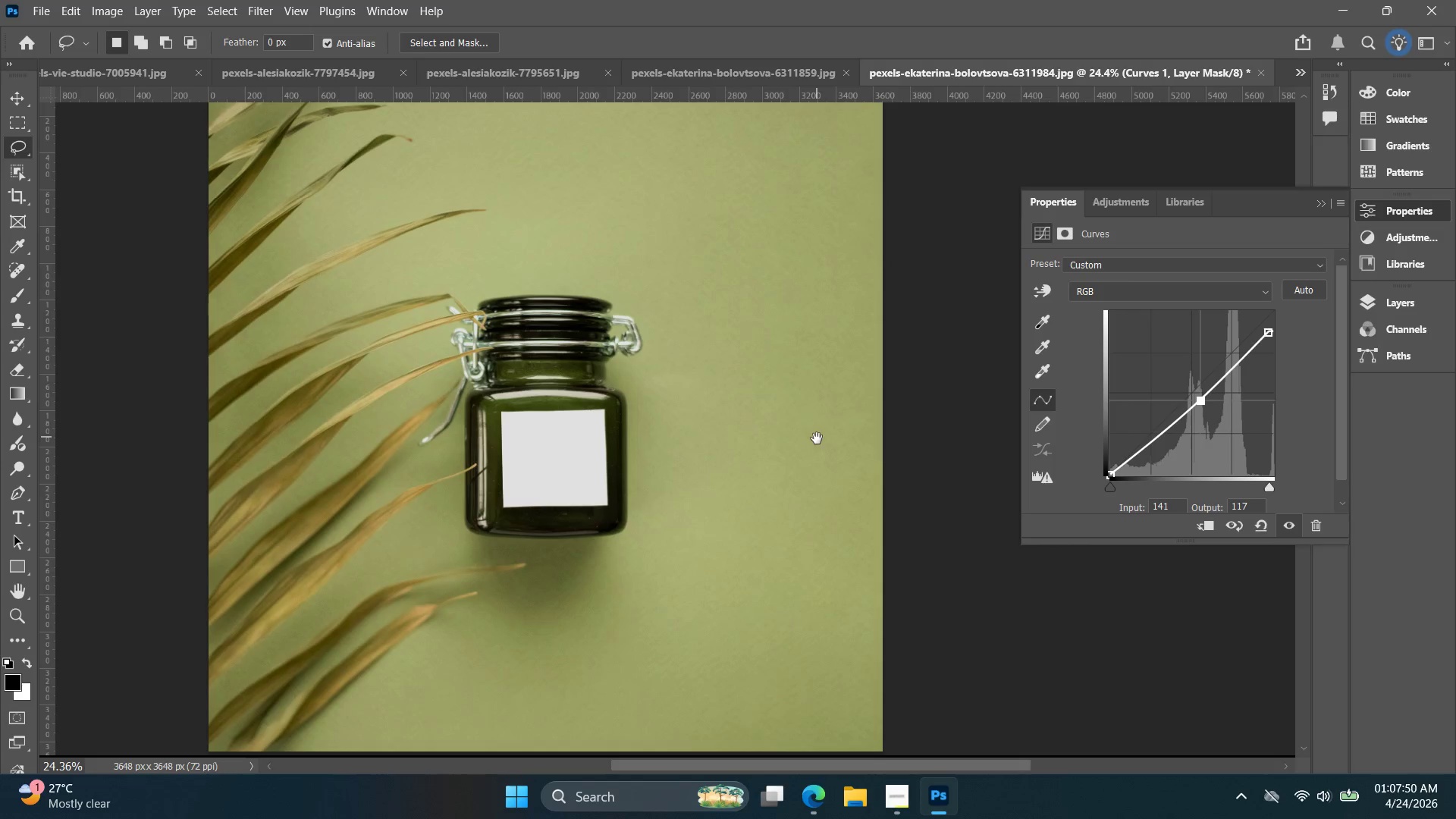 
hold_key(key=Space, duration=0.55)
 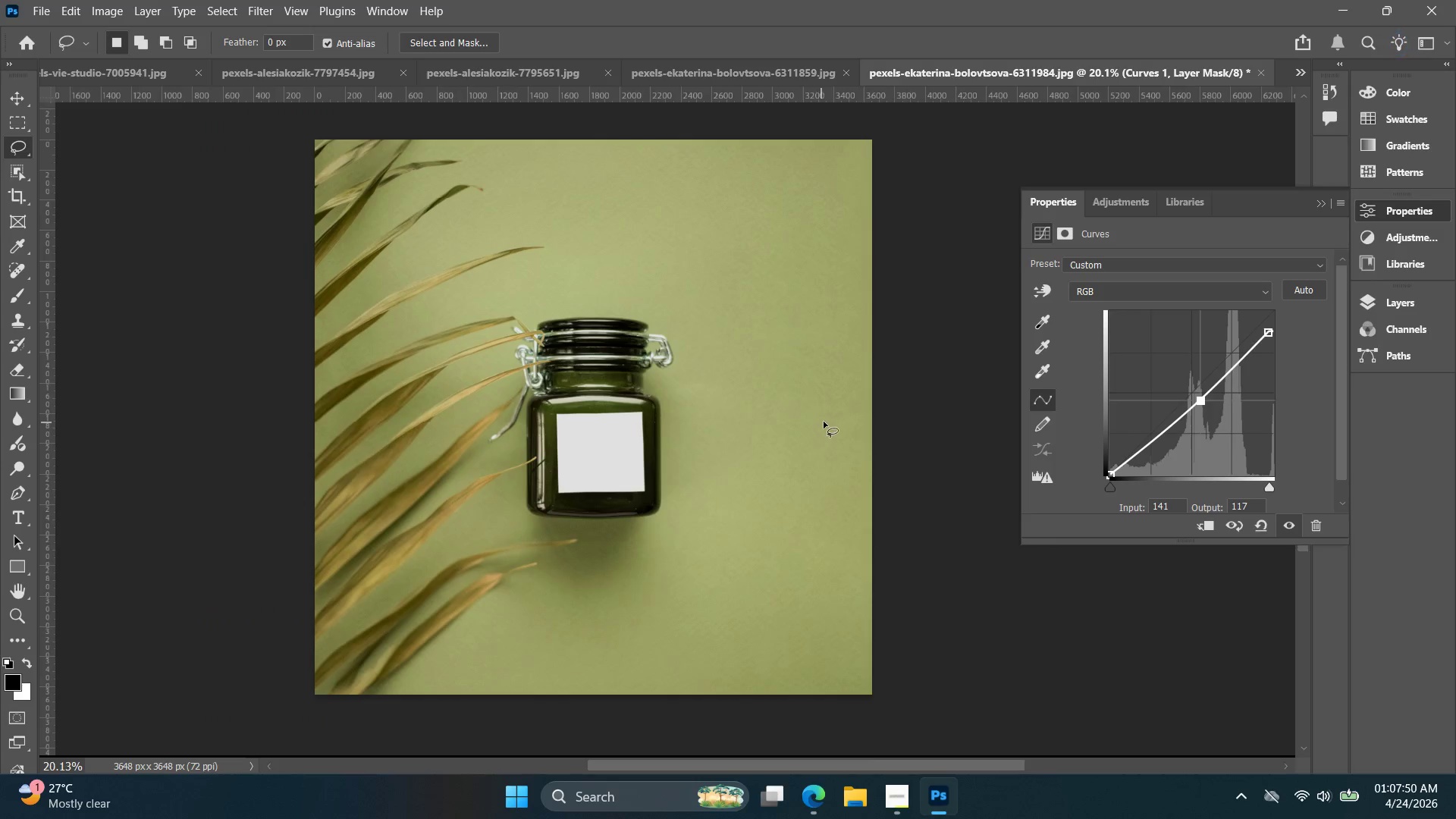 
left_click_drag(start_coordinate=[803, 390], to_coordinate=[817, 438])
 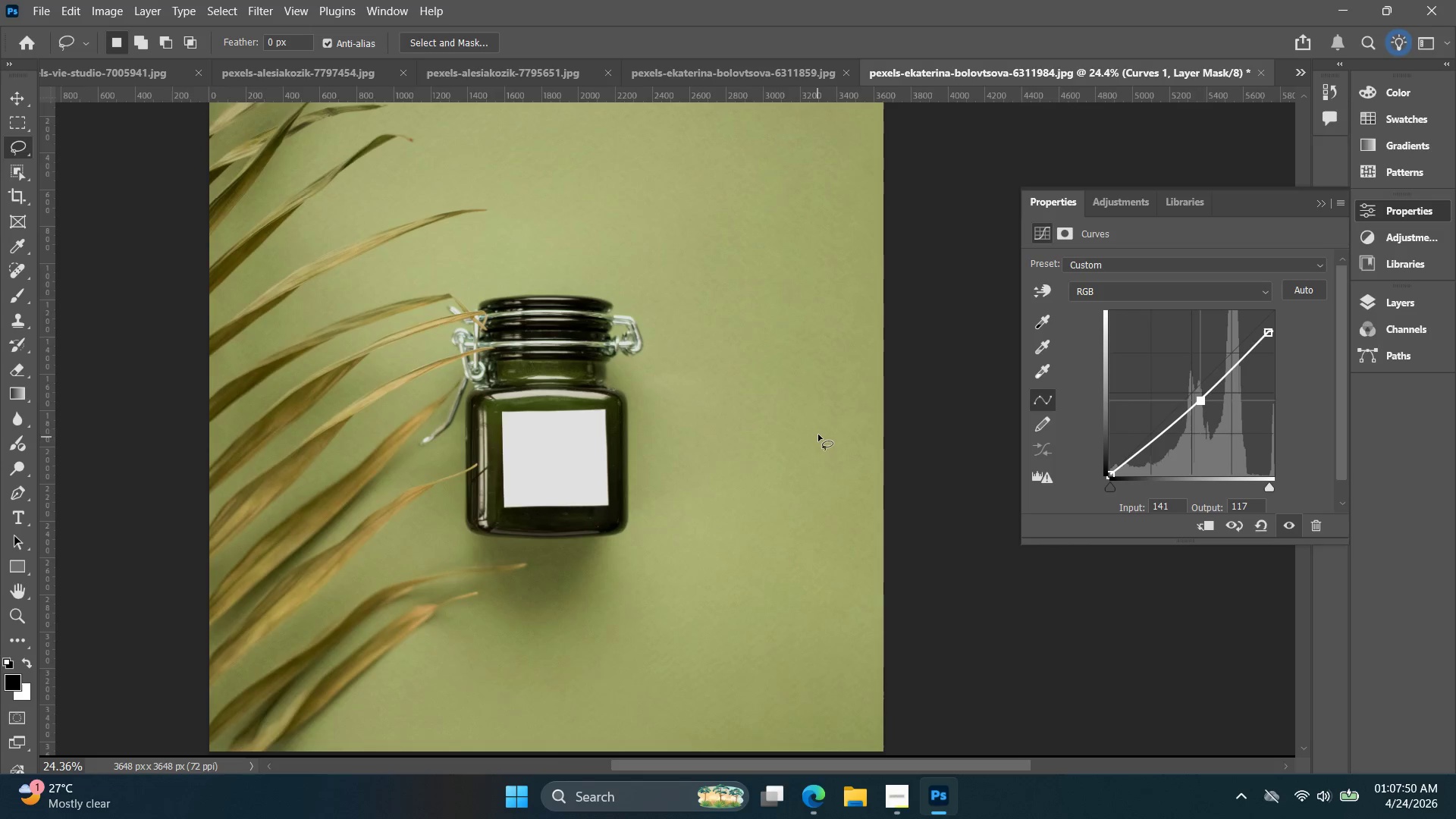 
scroll: coordinate [795, 403], scroll_direction: up, amount: 6.0
 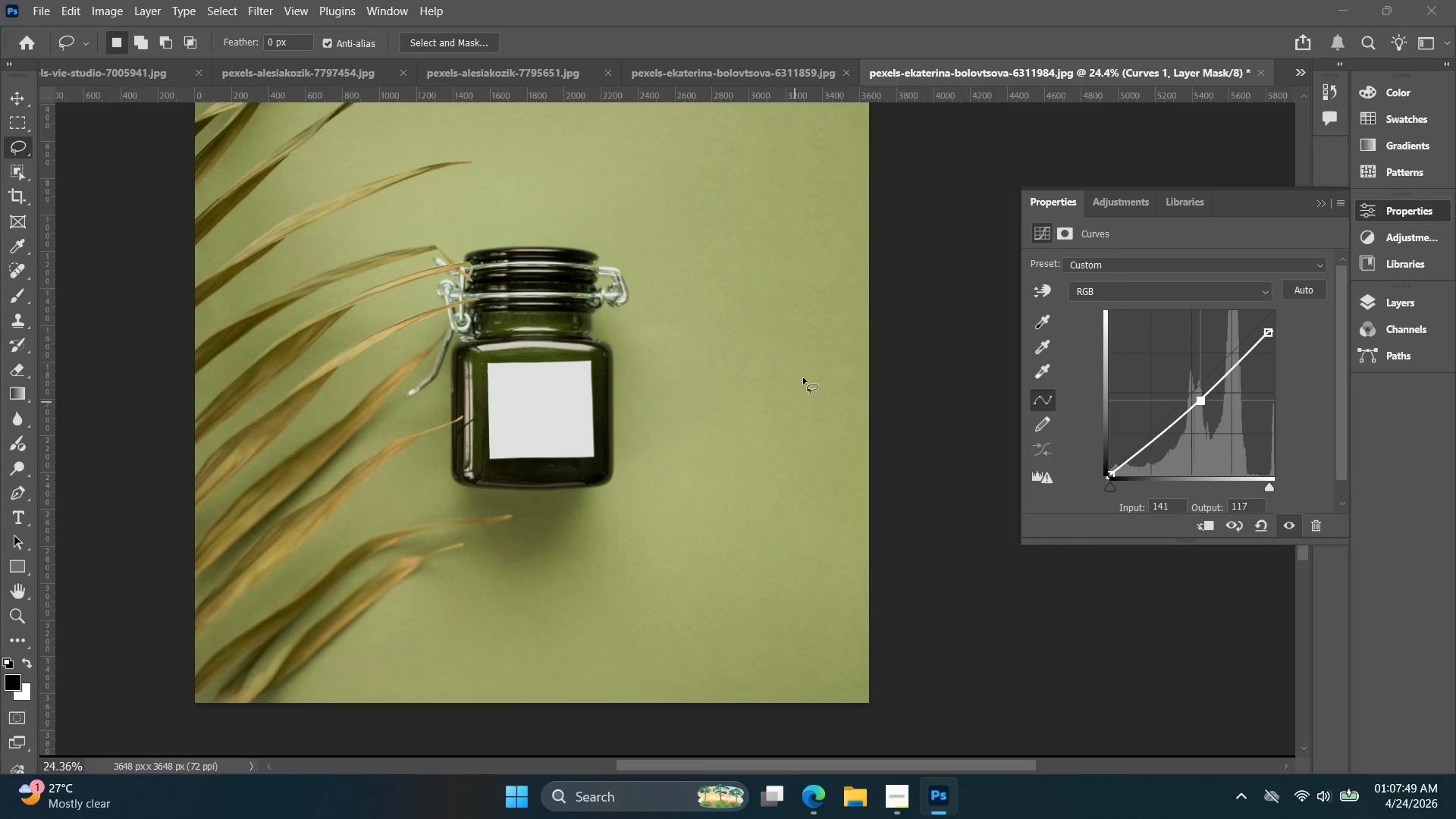 
hold_key(key=AltLeft, duration=0.38)
scroll: coordinate [819, 428], scroll_direction: down, amount: 2.0
 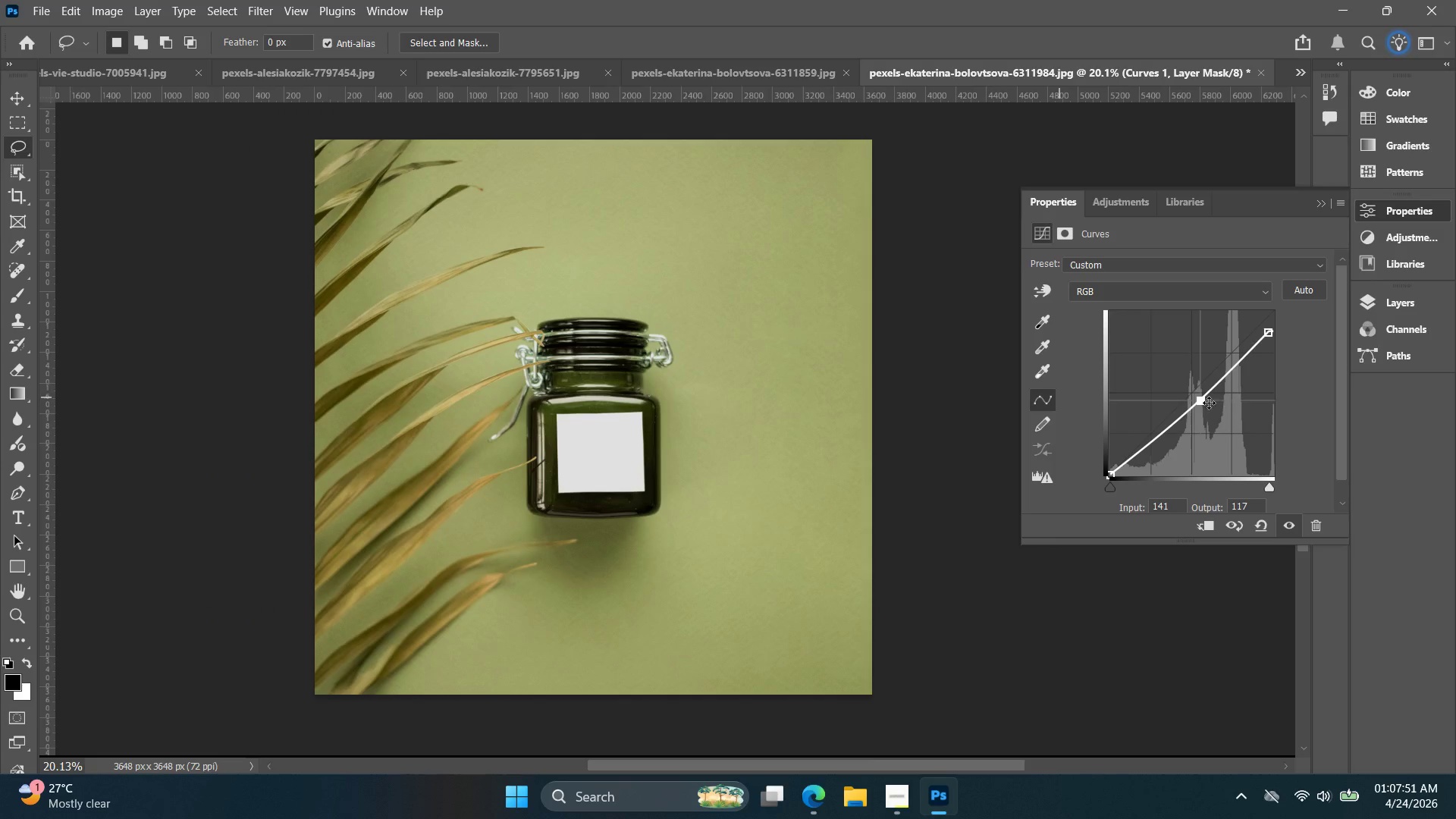 
left_click_drag(start_coordinate=[1205, 403], to_coordinate=[1212, 406])
 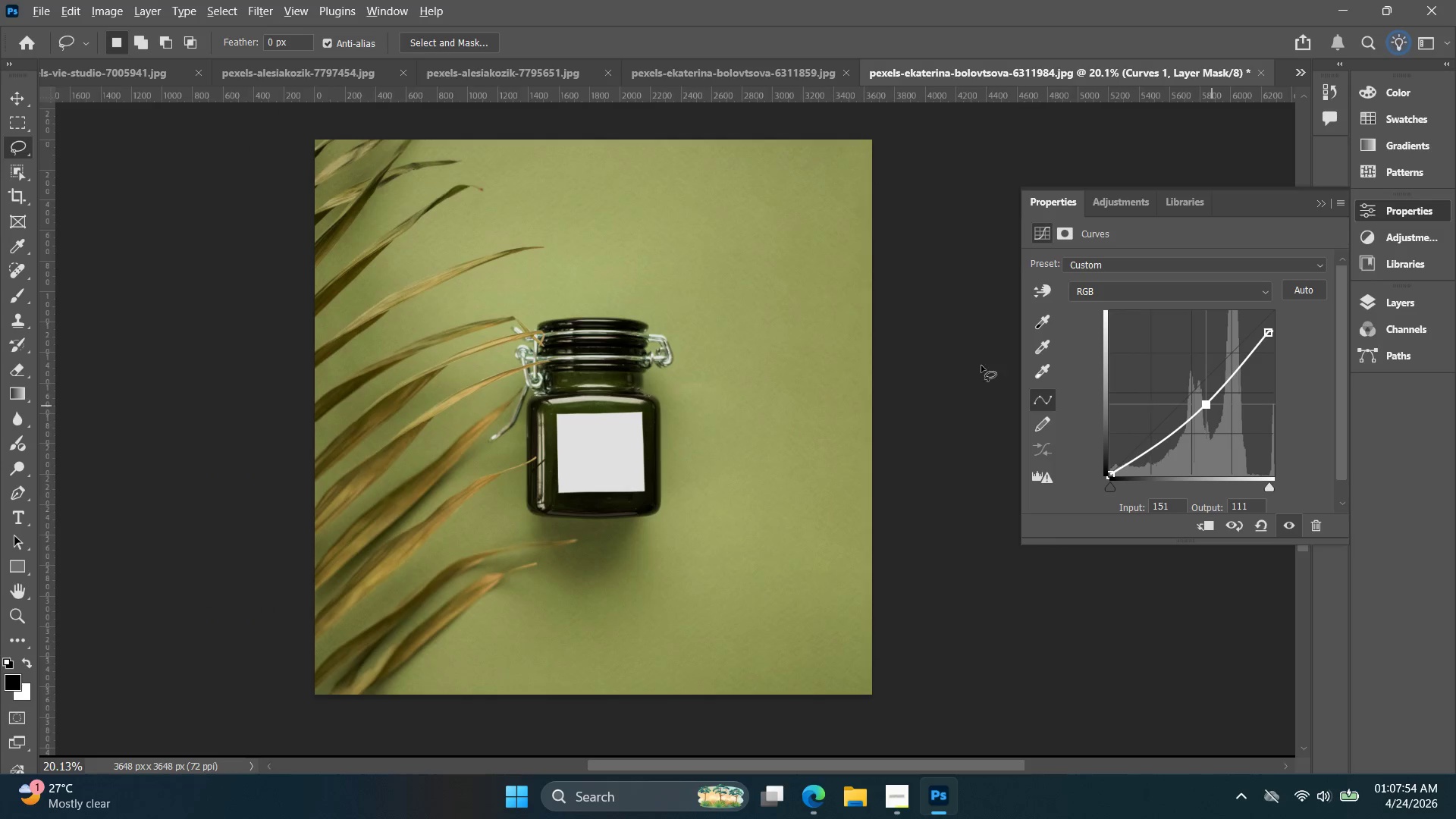 
hold_key(key=AltLeft, duration=0.47)
scroll: coordinate [934, 358], scroll_direction: down, amount: 2.0
 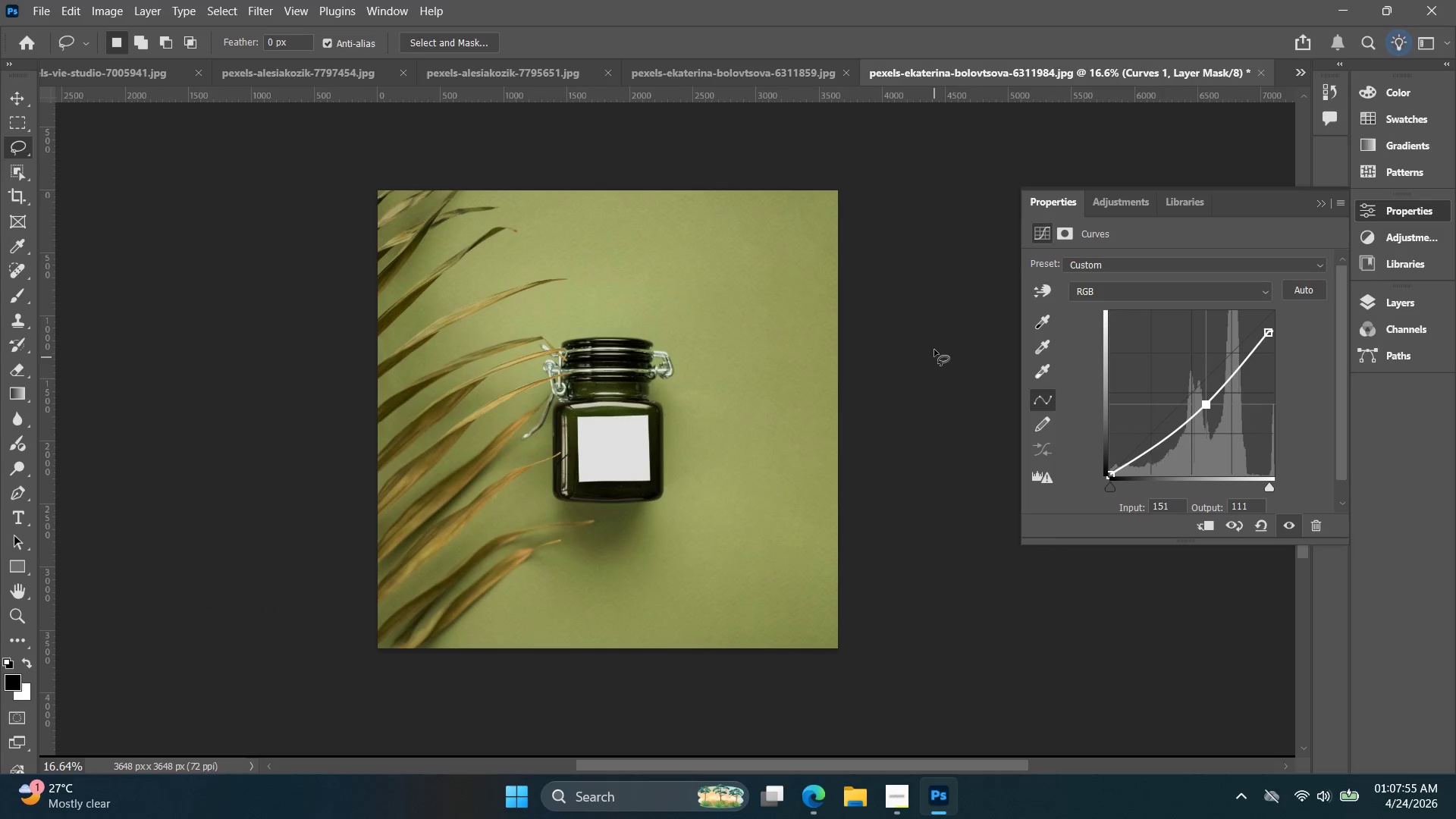 
key(Alt+Control+Shift+W)
 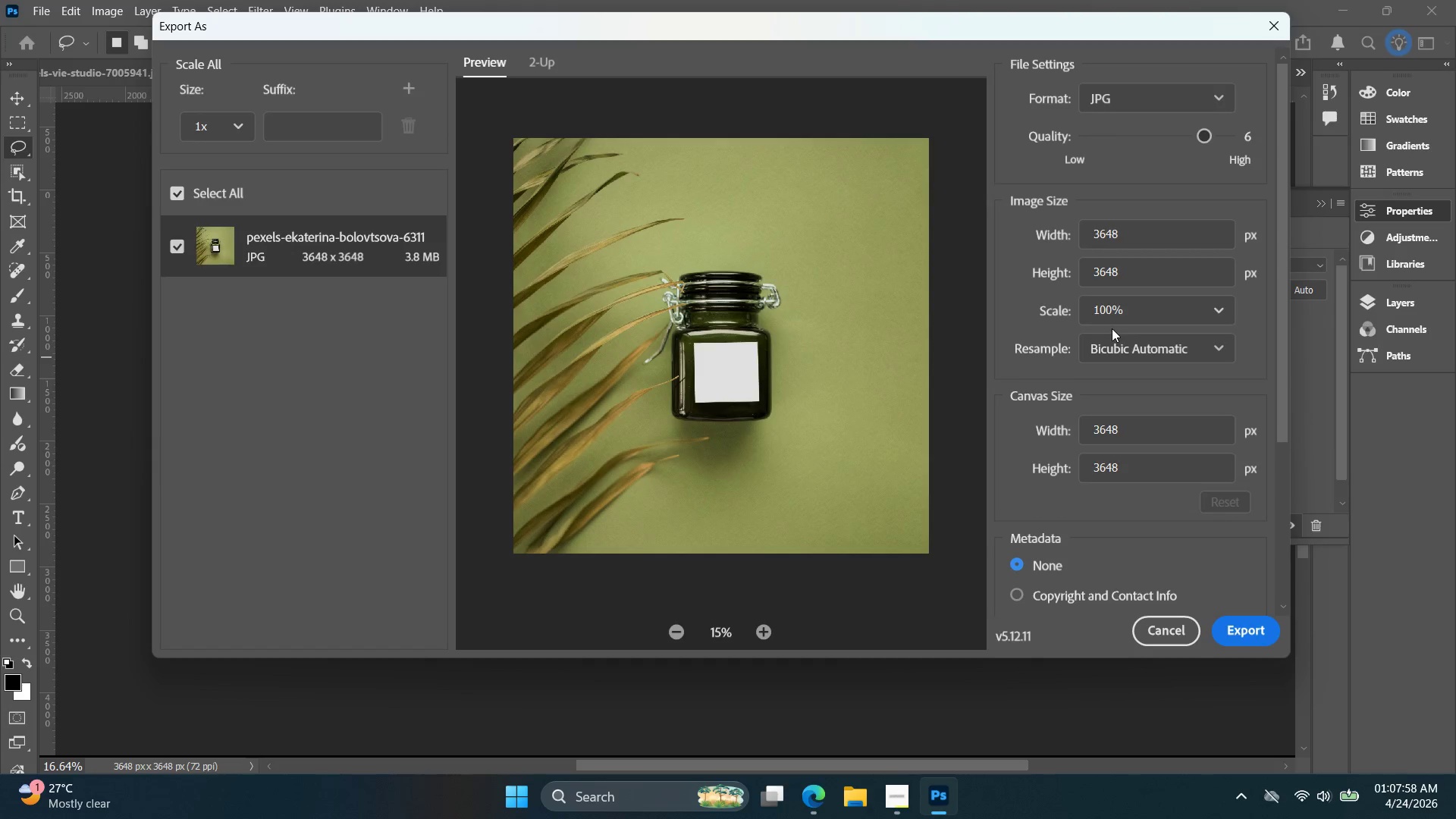 
left_click_drag(start_coordinate=[1143, 431], to_coordinate=[1079, 427])
 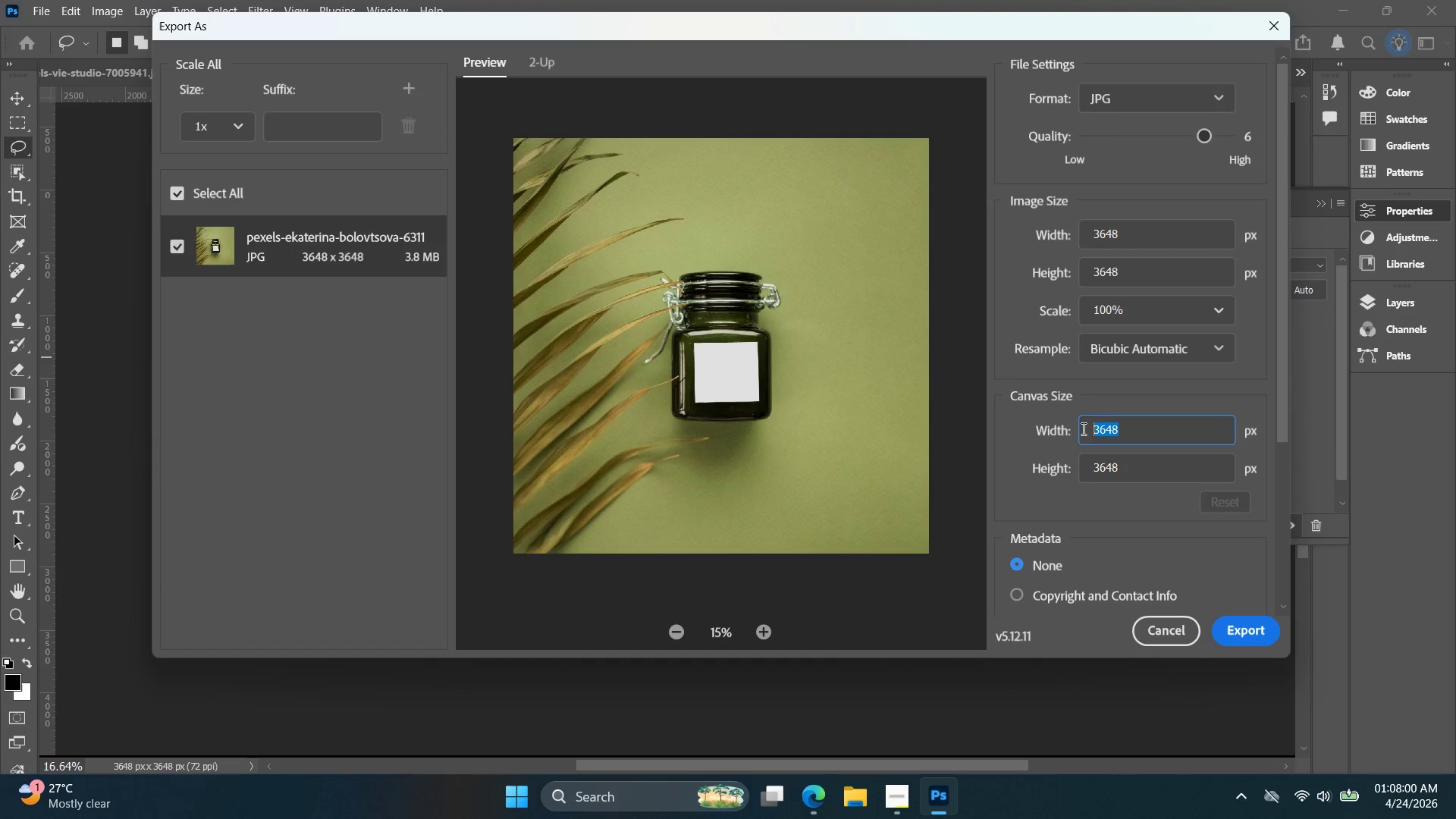 
type(2000)
key(Tab)
type(2000)
 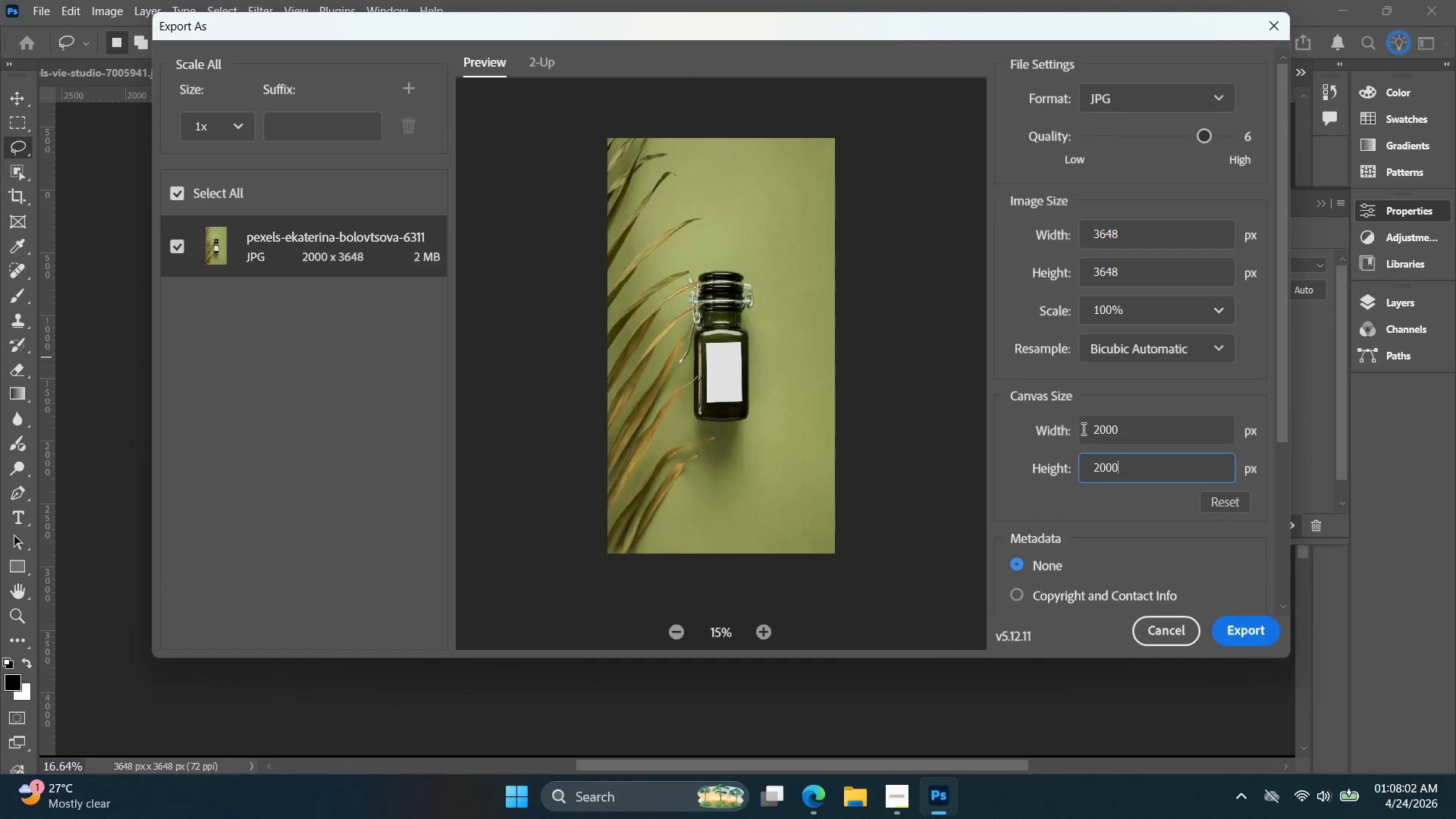 
key(Enter)
 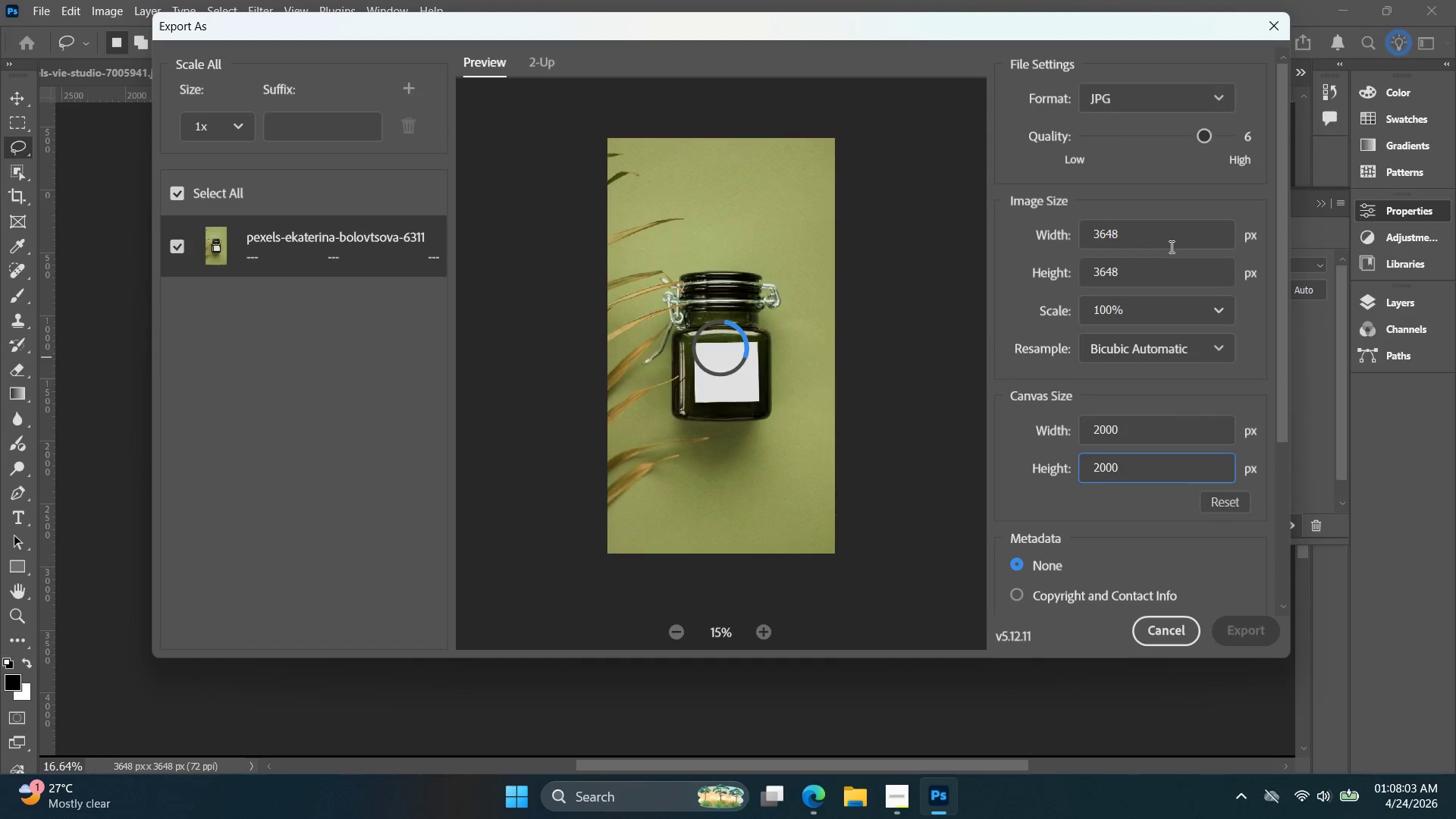 
left_click_drag(start_coordinate=[1164, 234], to_coordinate=[1045, 248])
 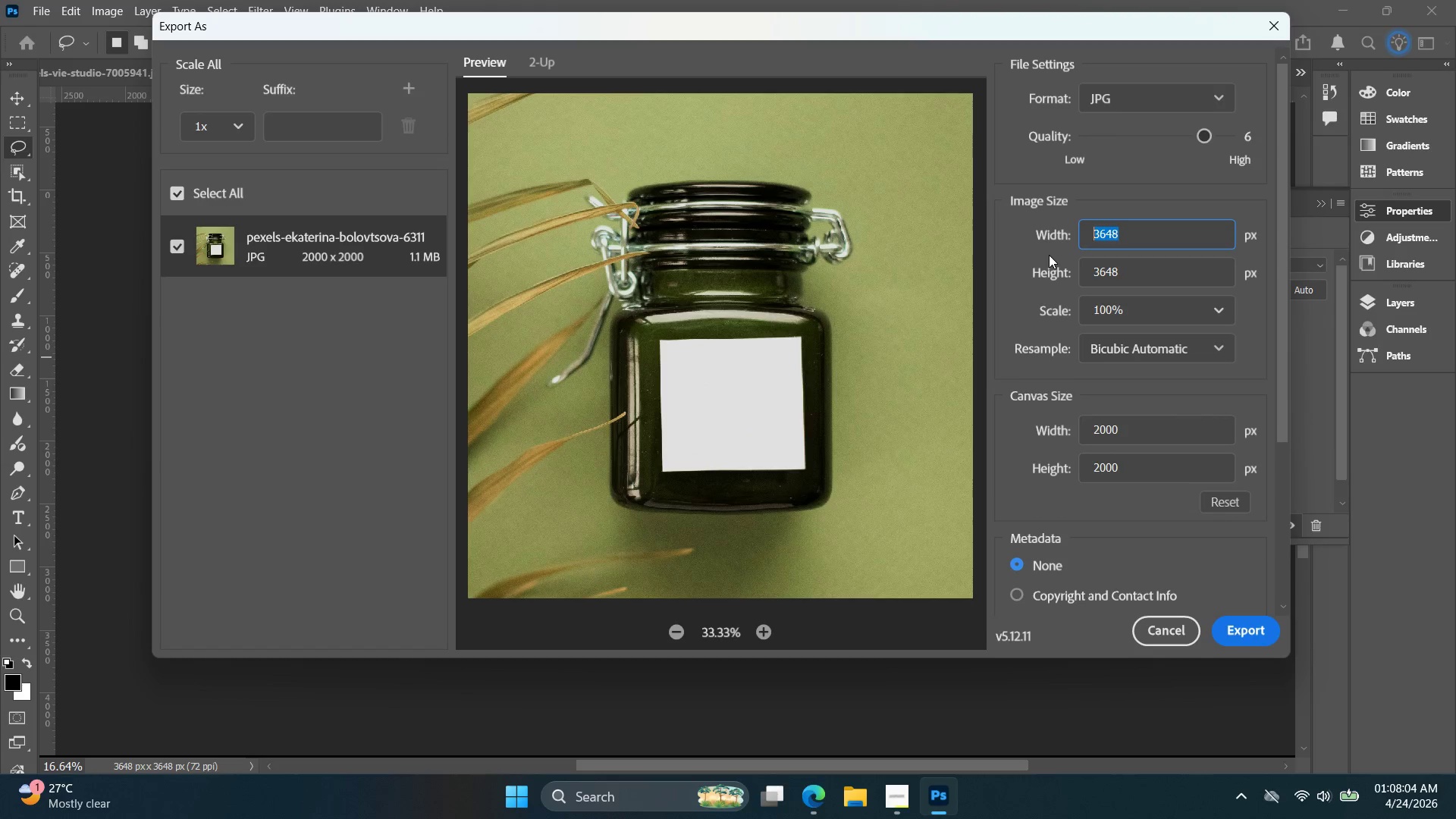 
type(2000)
key(Tab)
type(2000\)
 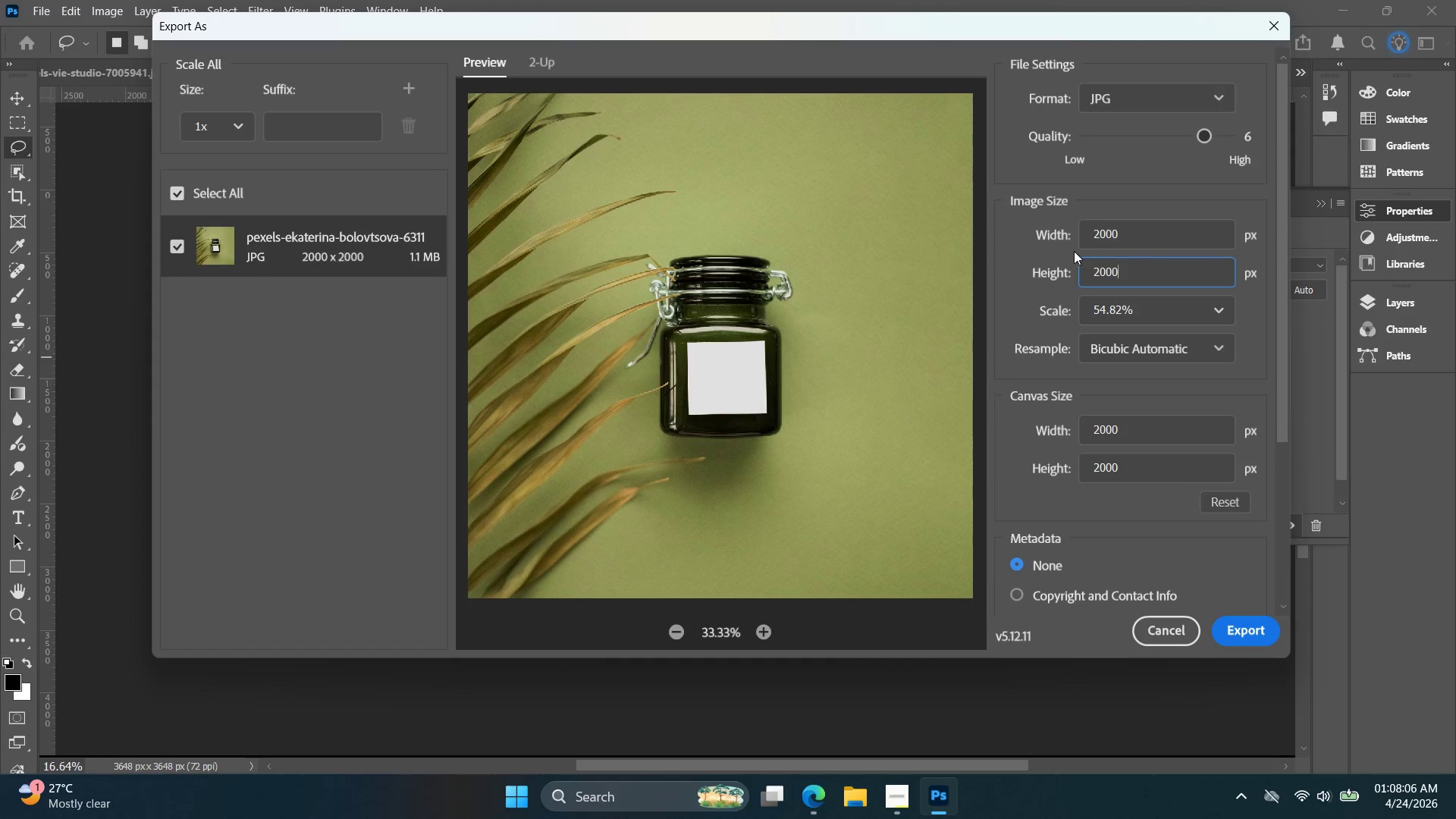 
key(Enter)
 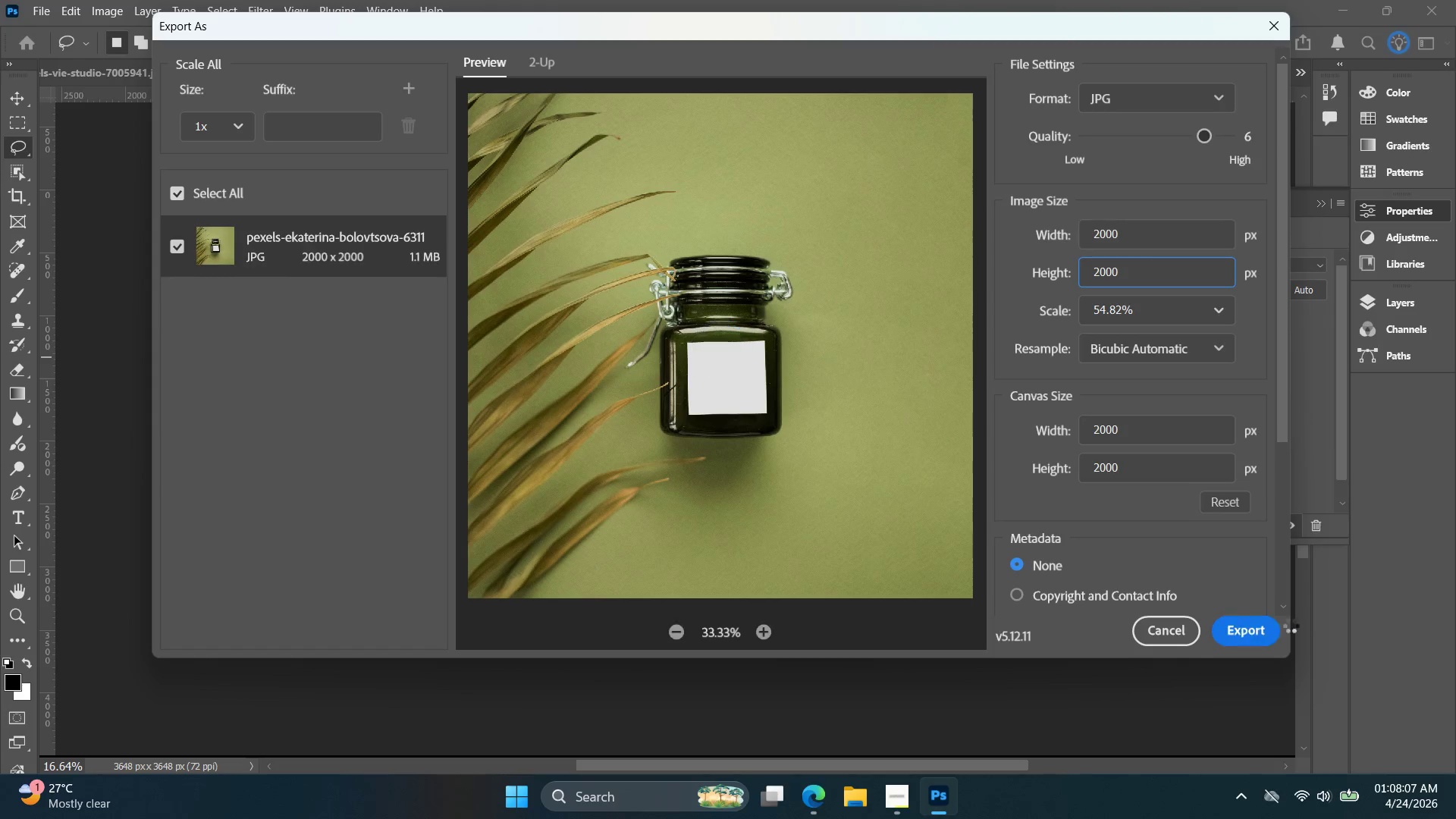 
left_click([1261, 634])
 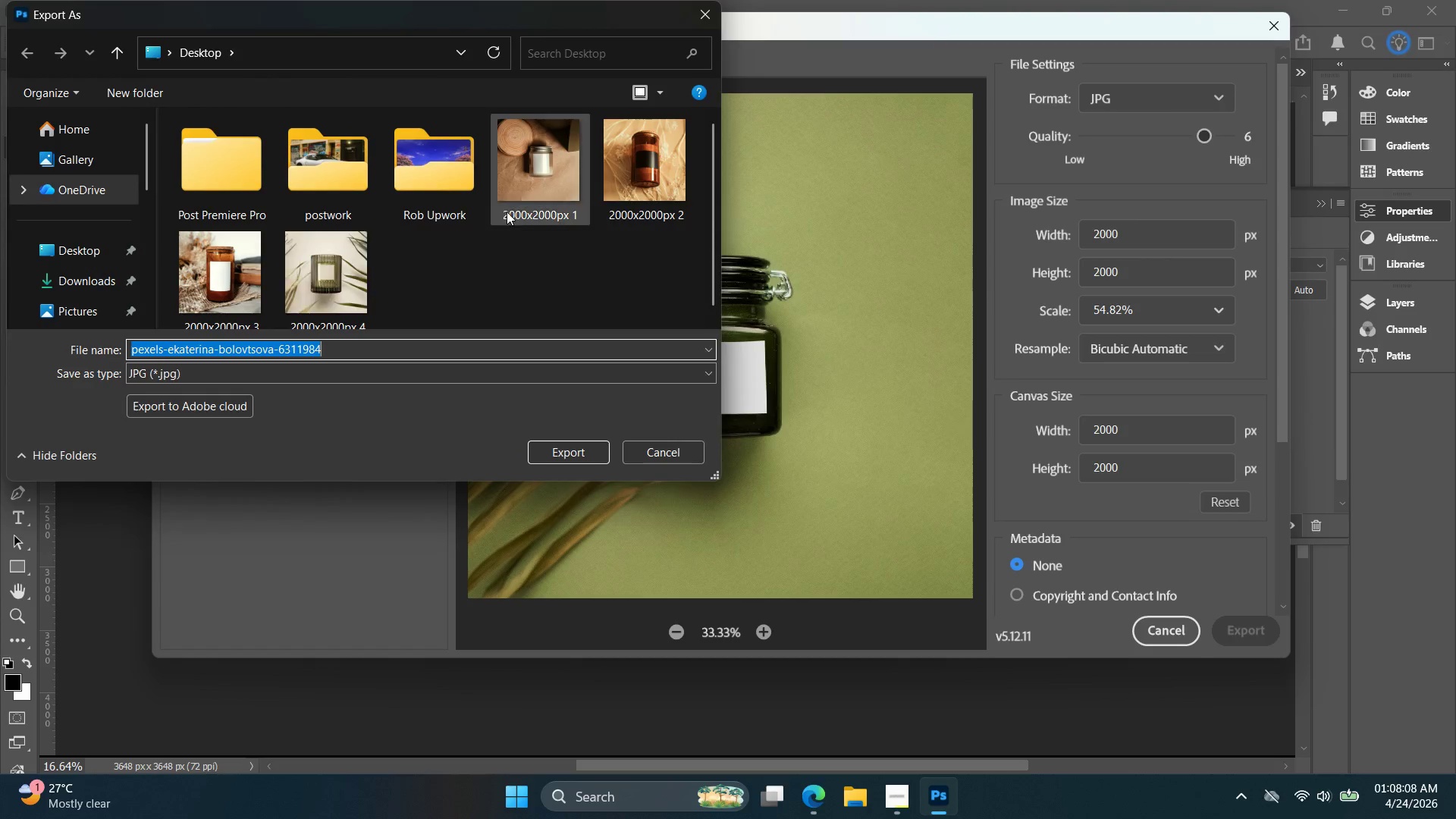 
scroll: coordinate [532, 206], scroll_direction: down, amount: 6.0
 